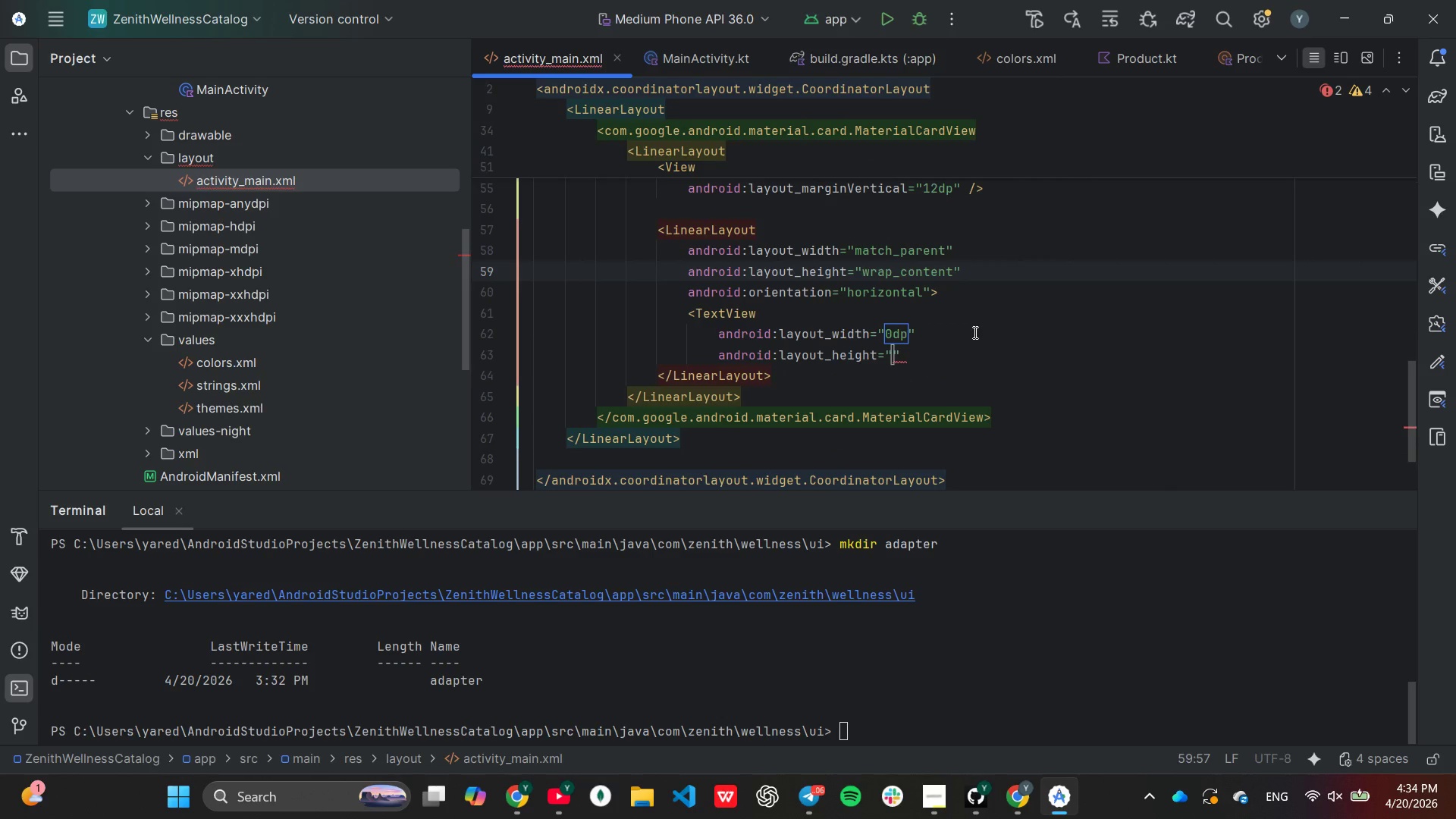 
wait(8.56)
 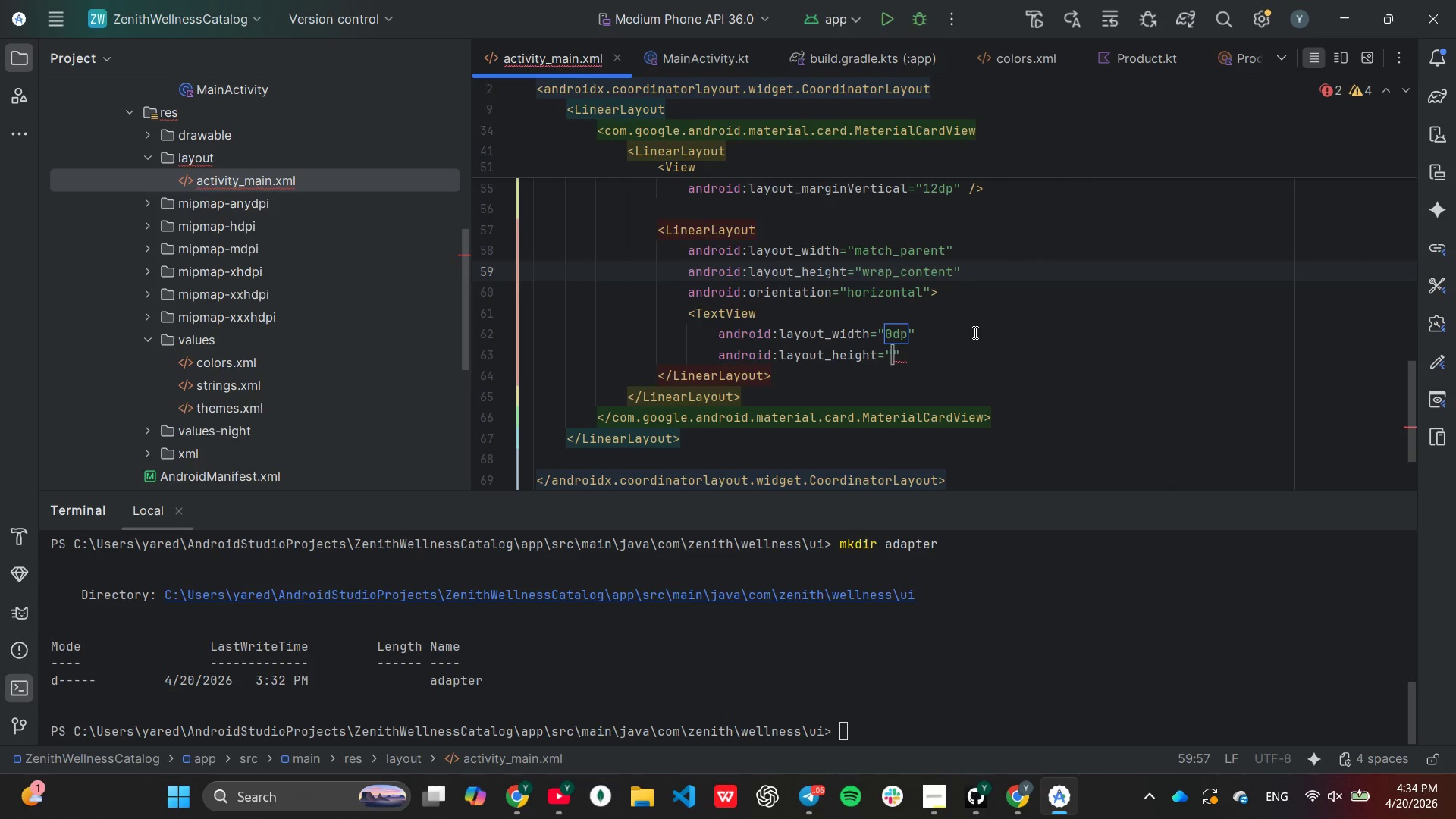 
left_click([846, 356])
 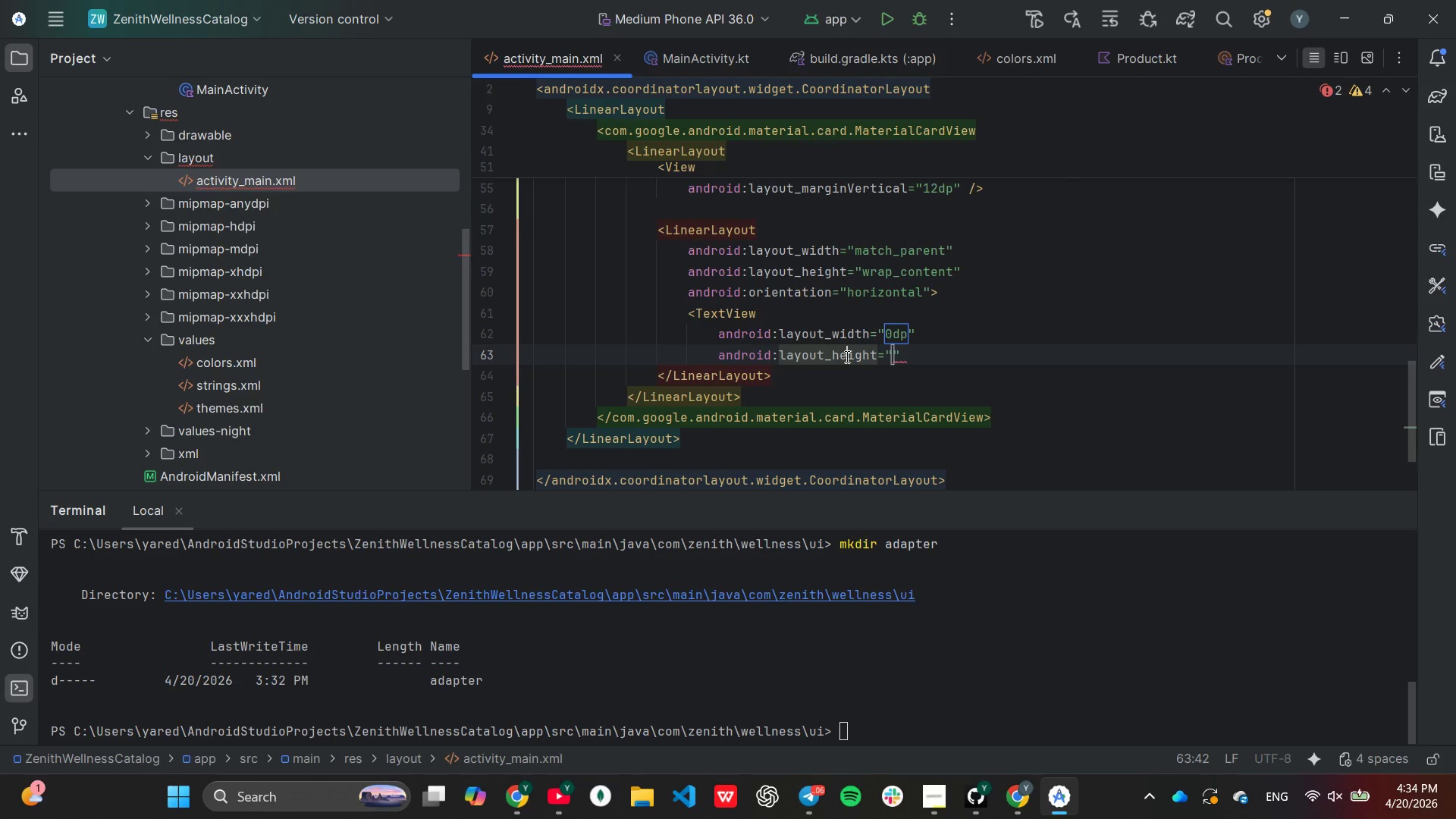 
key(ArrowLeft)
 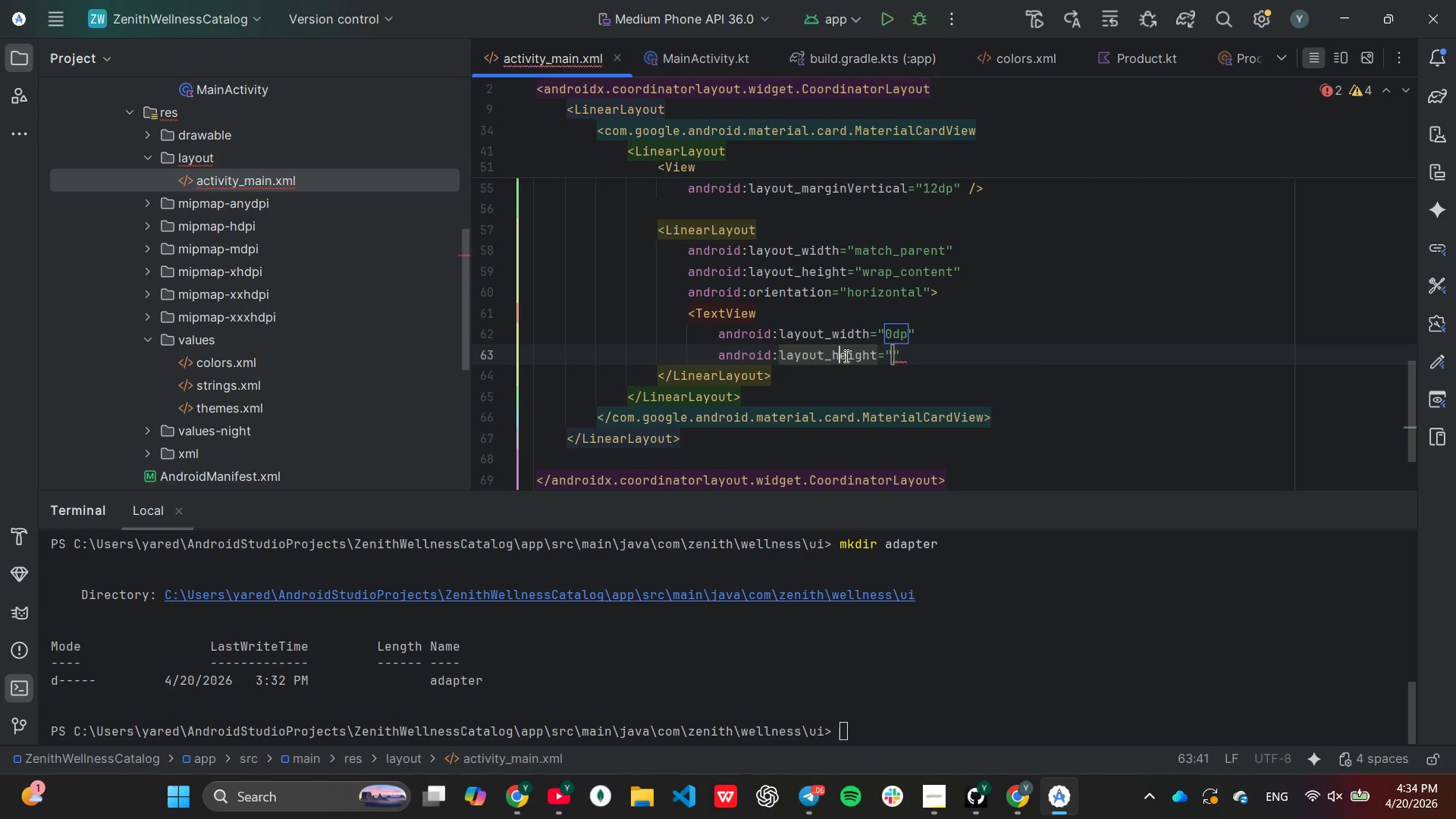 
key(Backspace)
 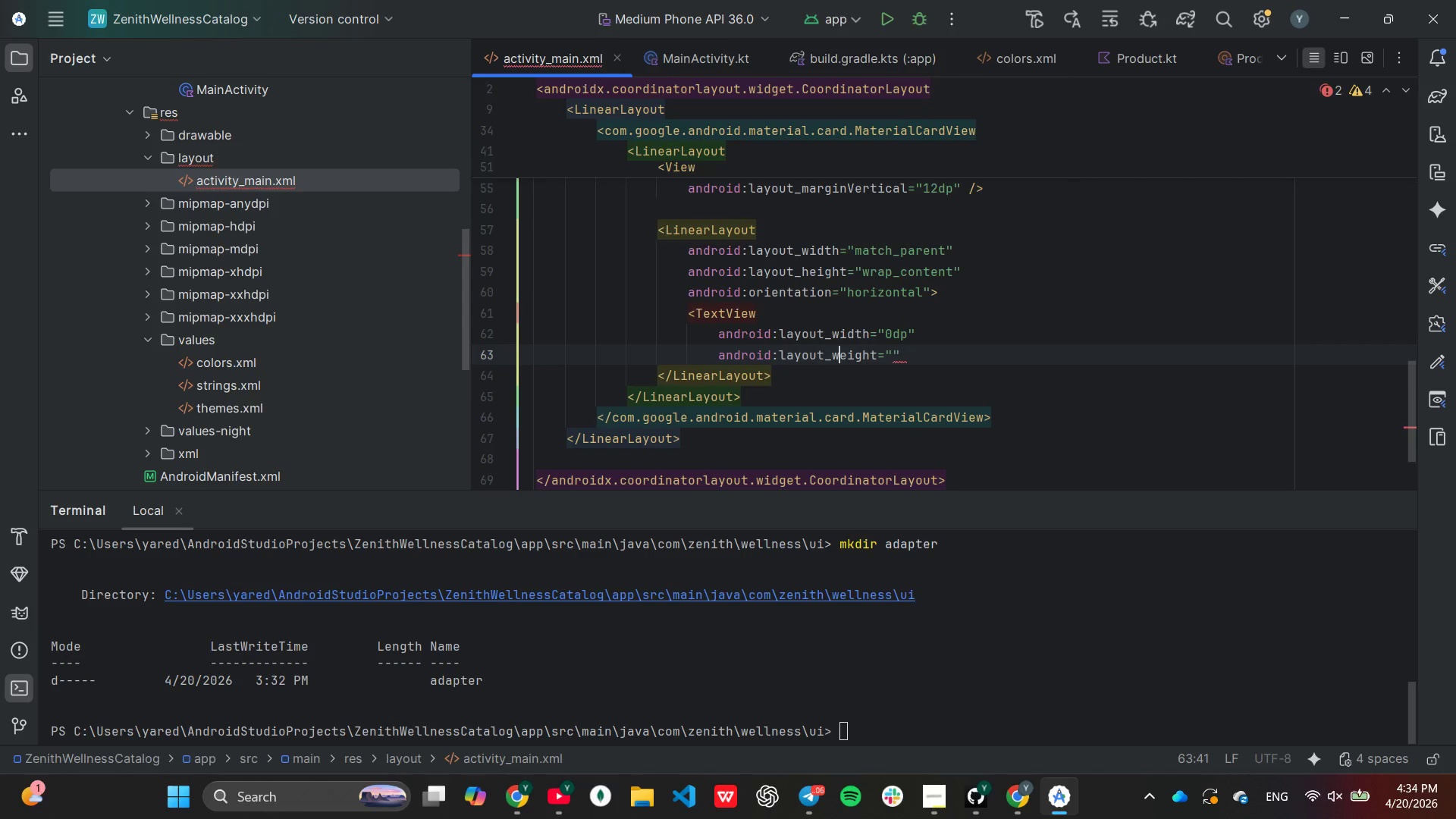 
key(W)
 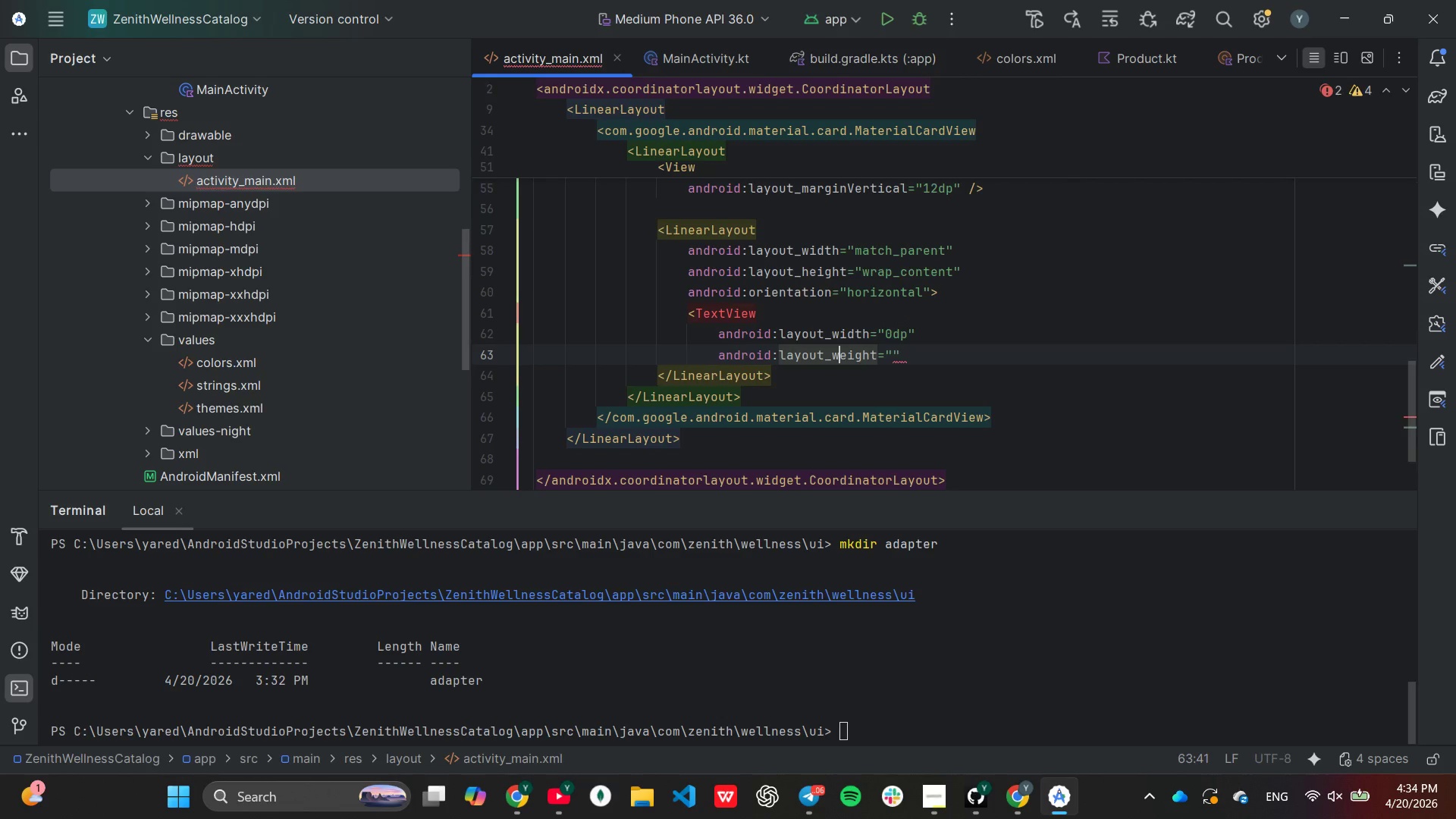 
key(ArrowRight)
 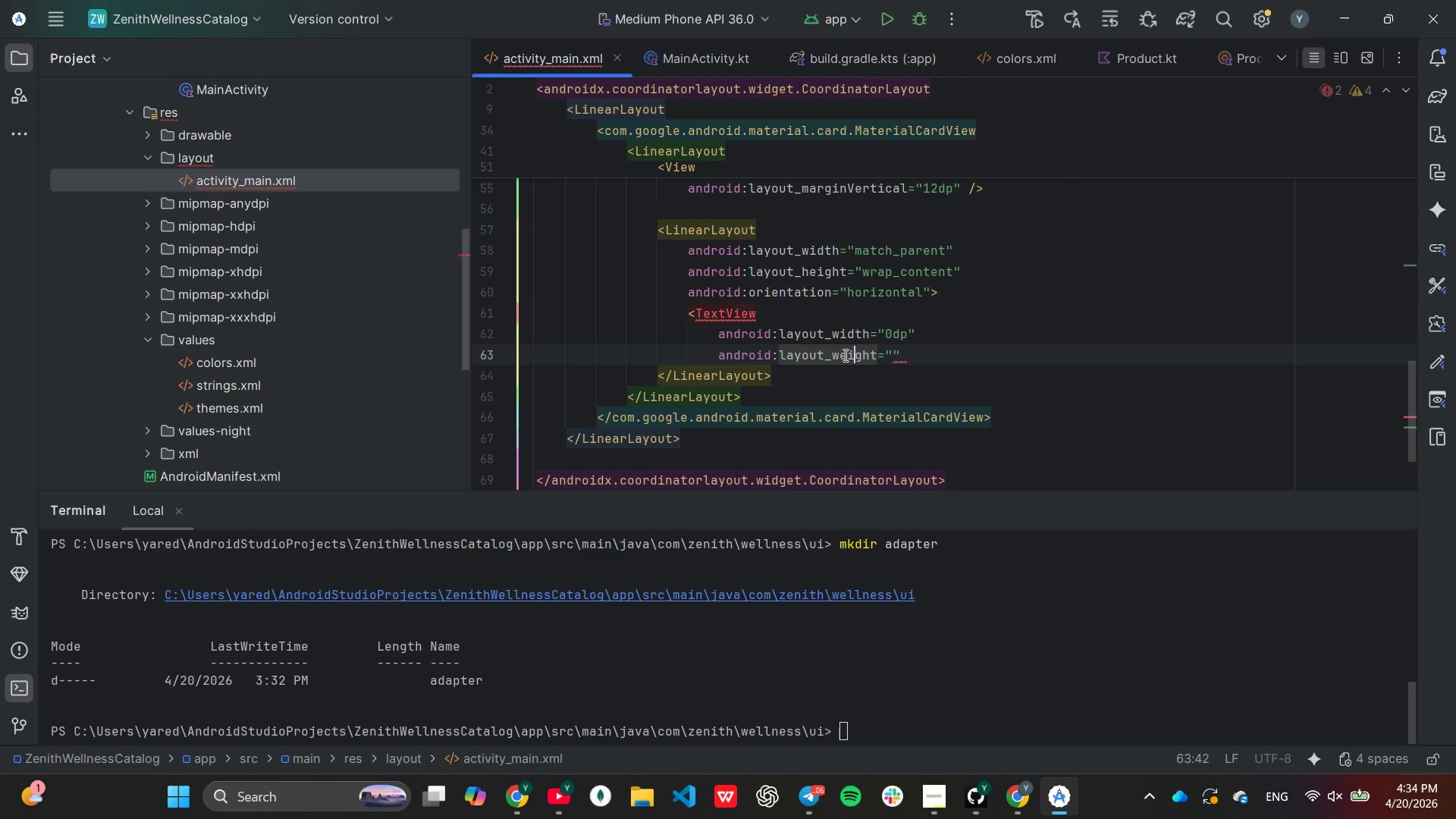 
key(ArrowRight)
 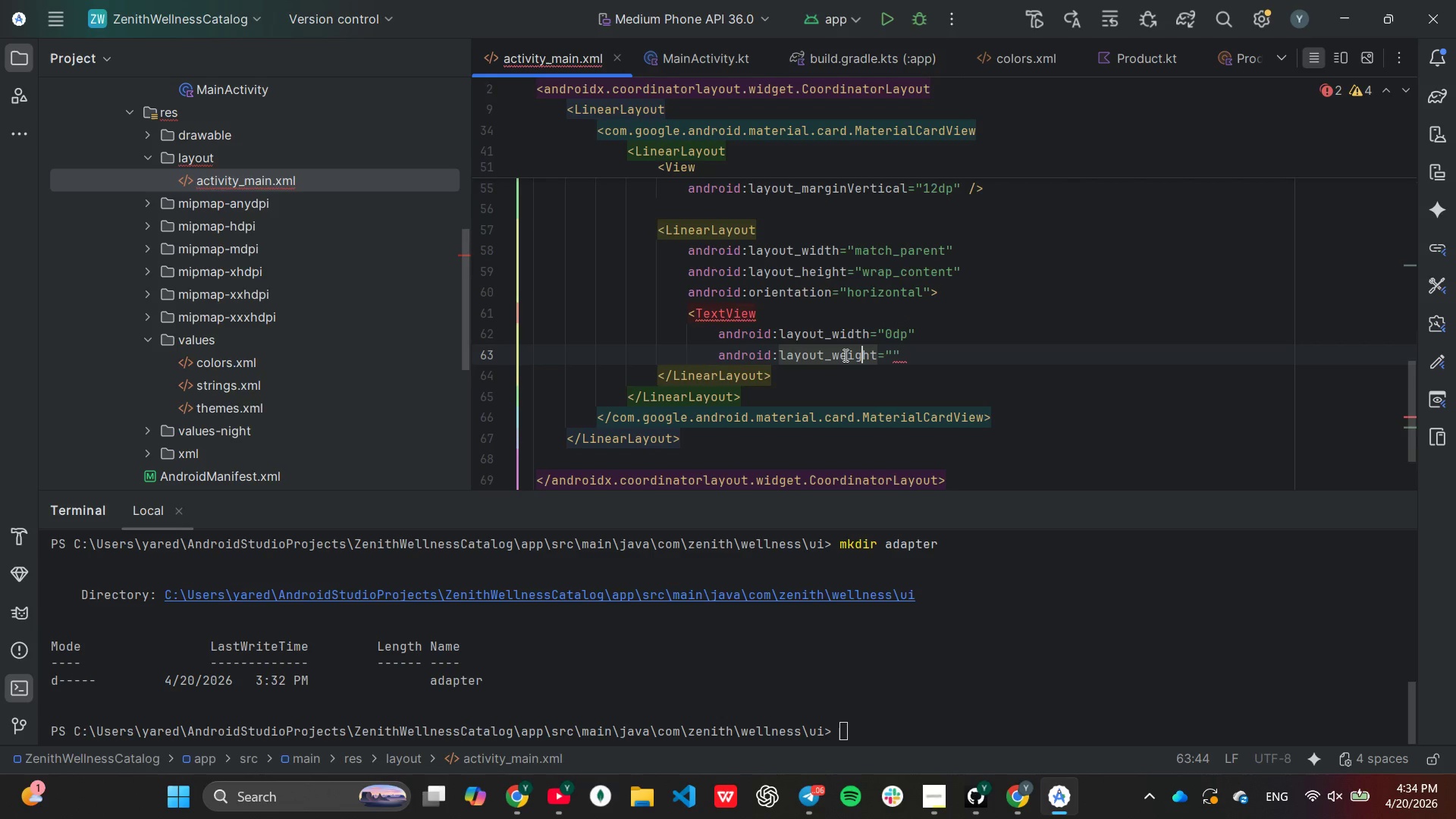 
hold_key(key=ArrowRight, duration=0.66)
 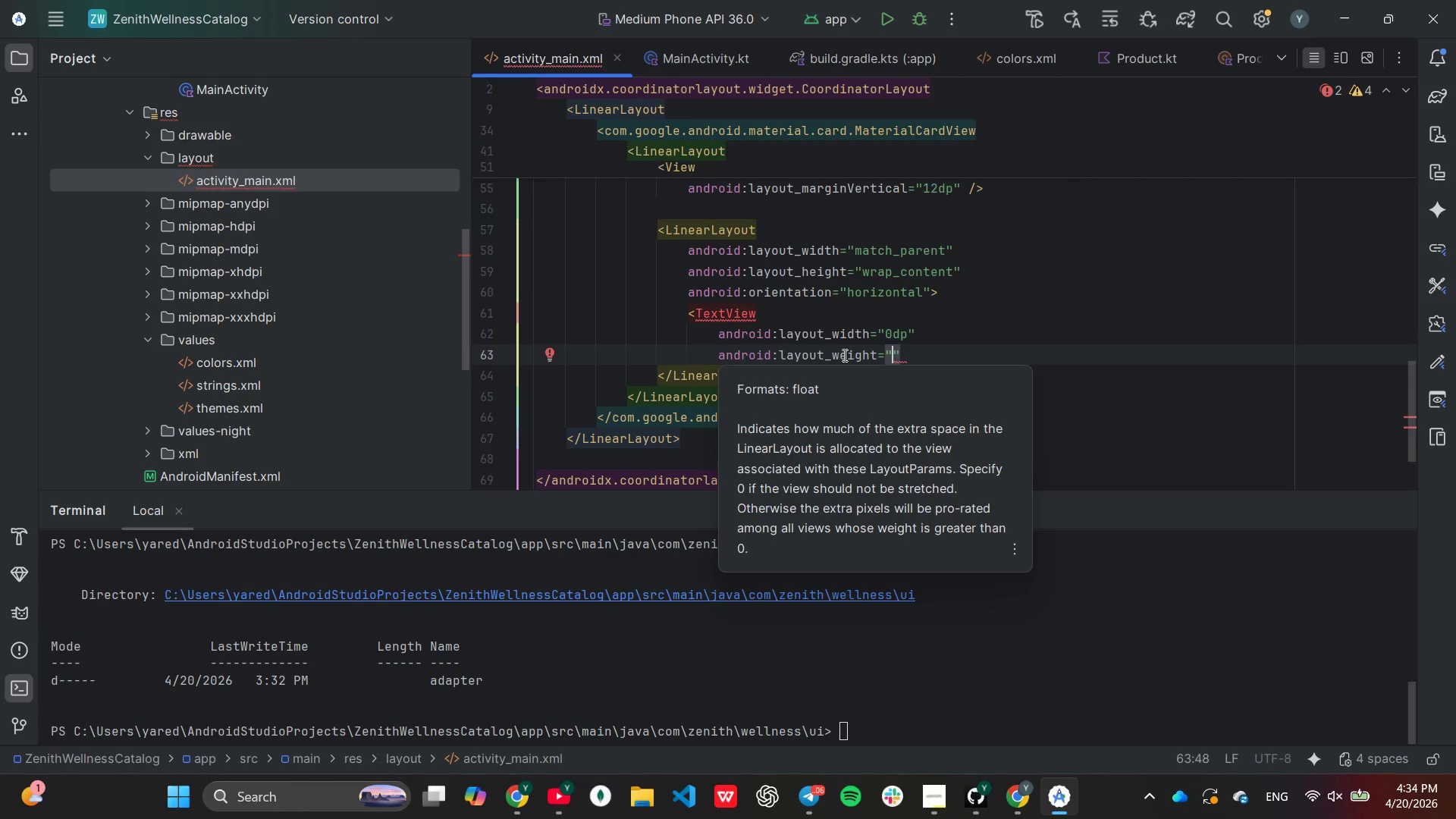 
key(1)
 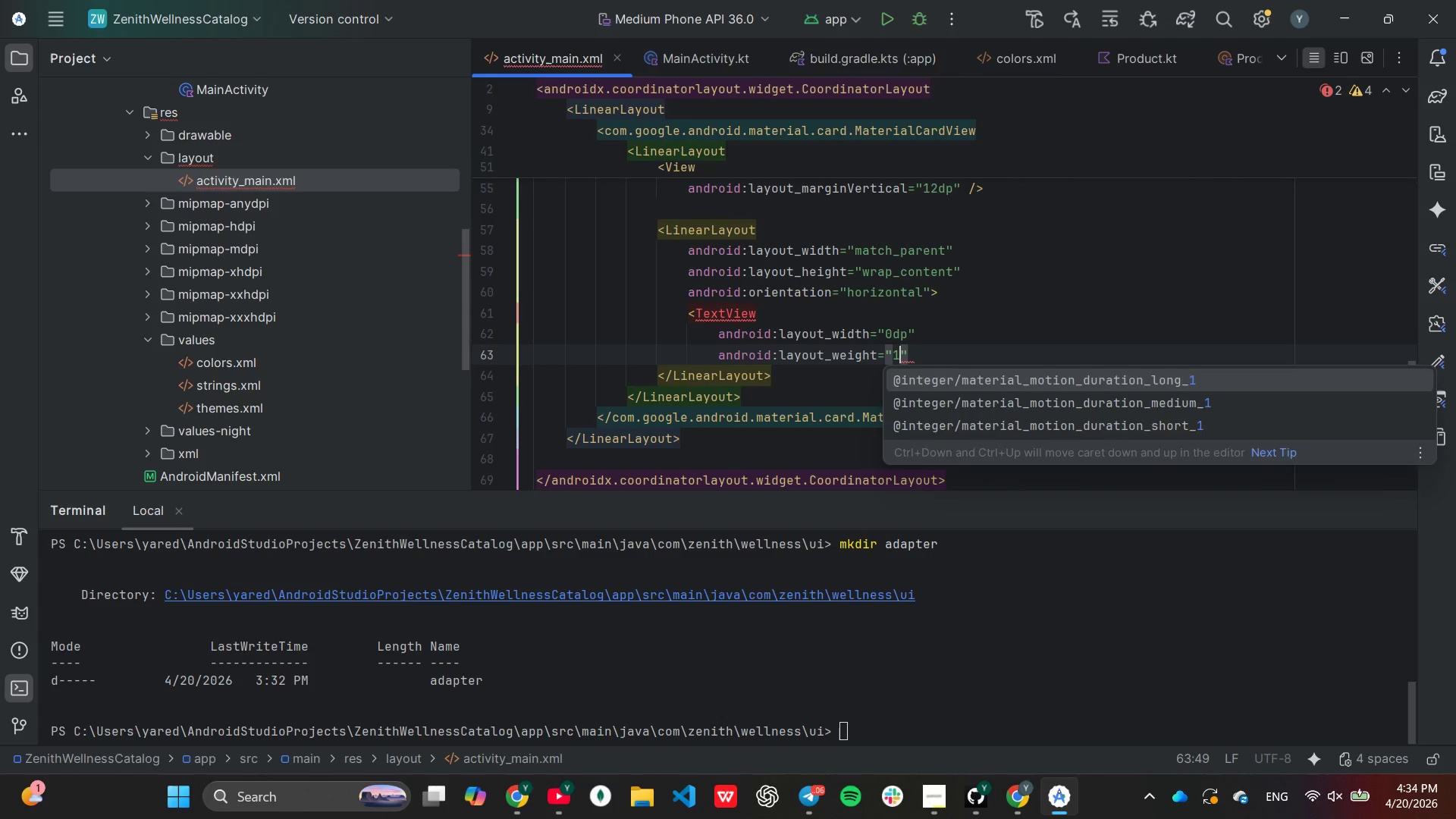 
key(ArrowRight)
 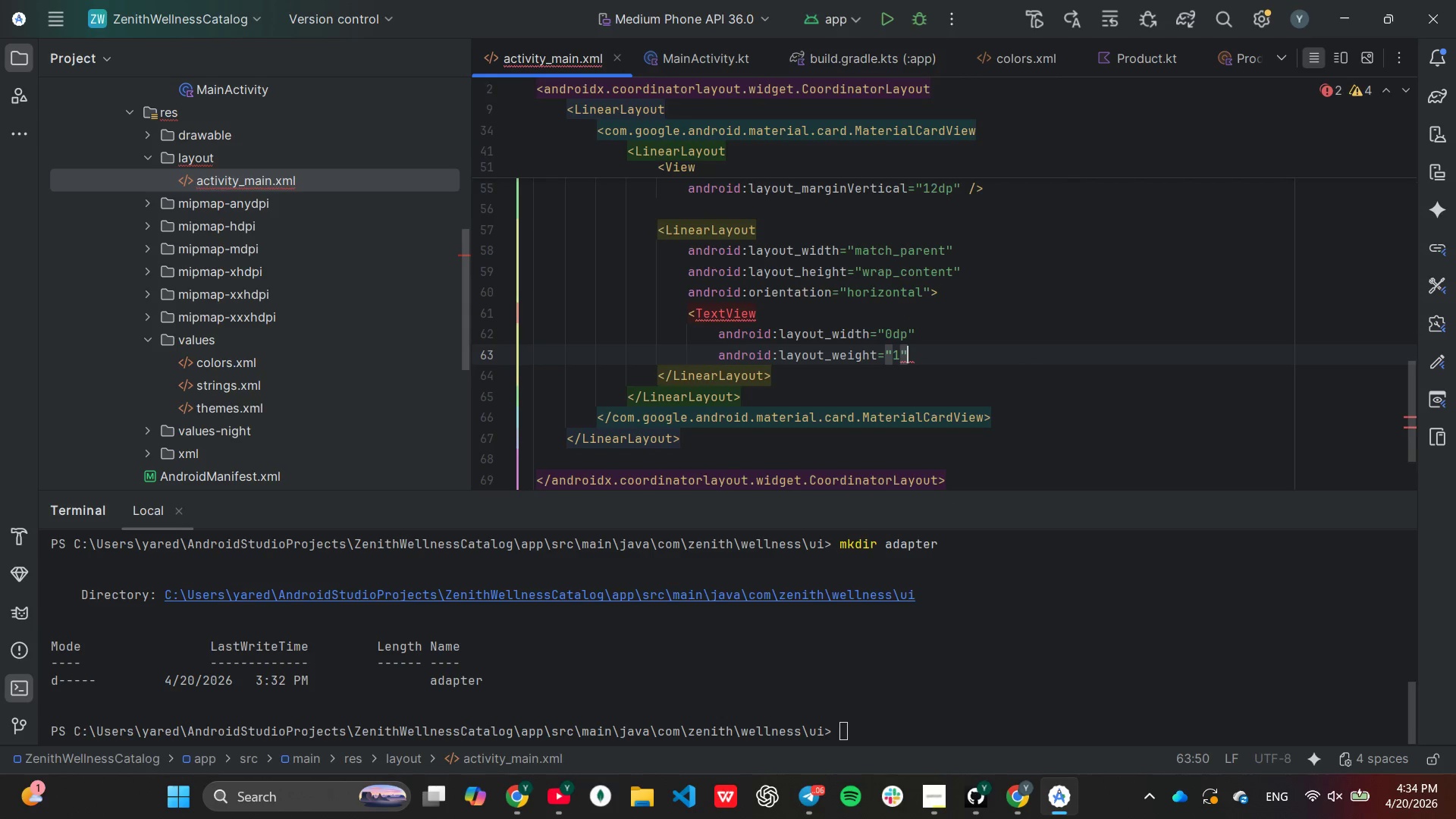 
key(Enter)
 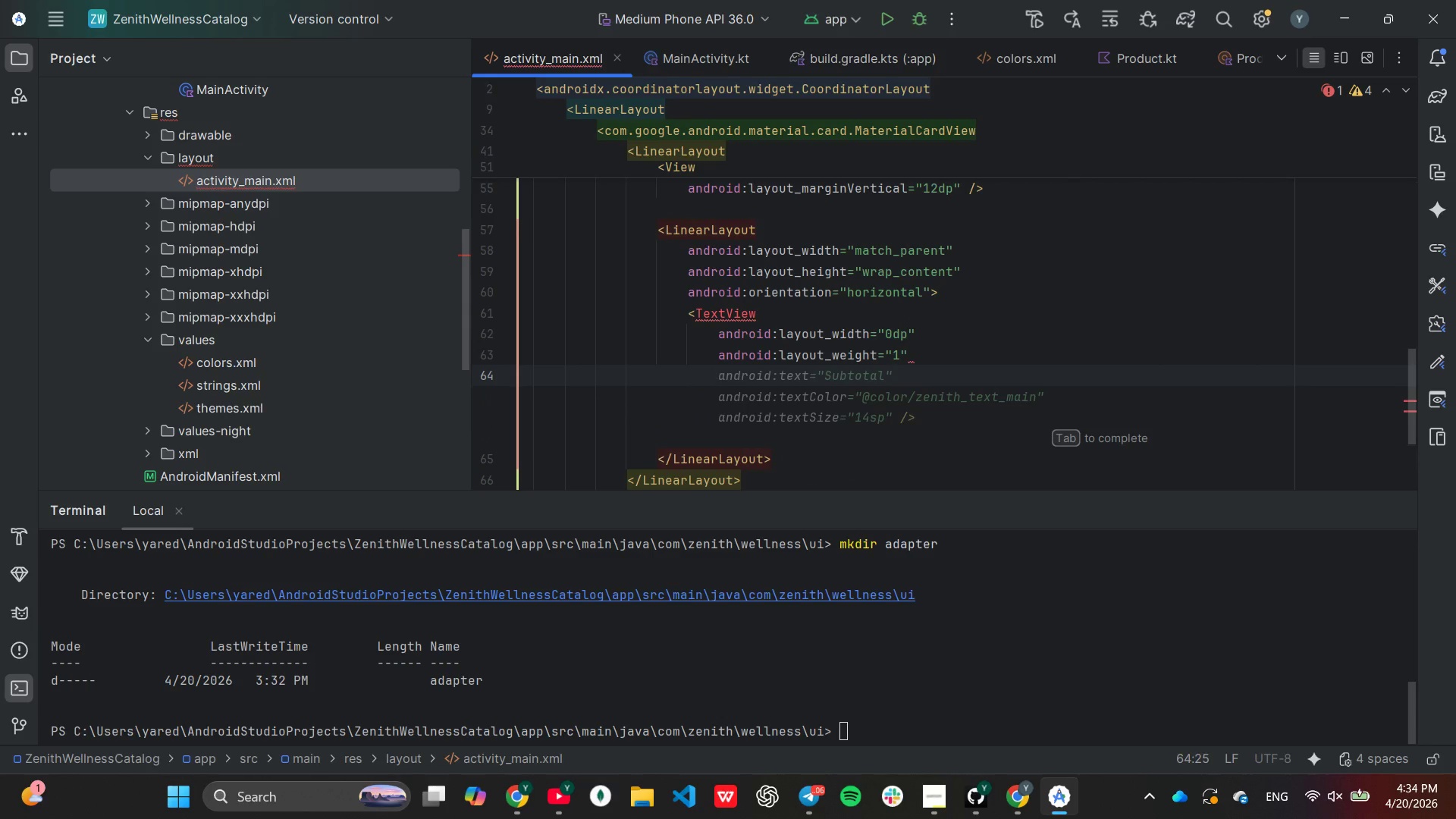 
type(android:la)
key(Tab)
 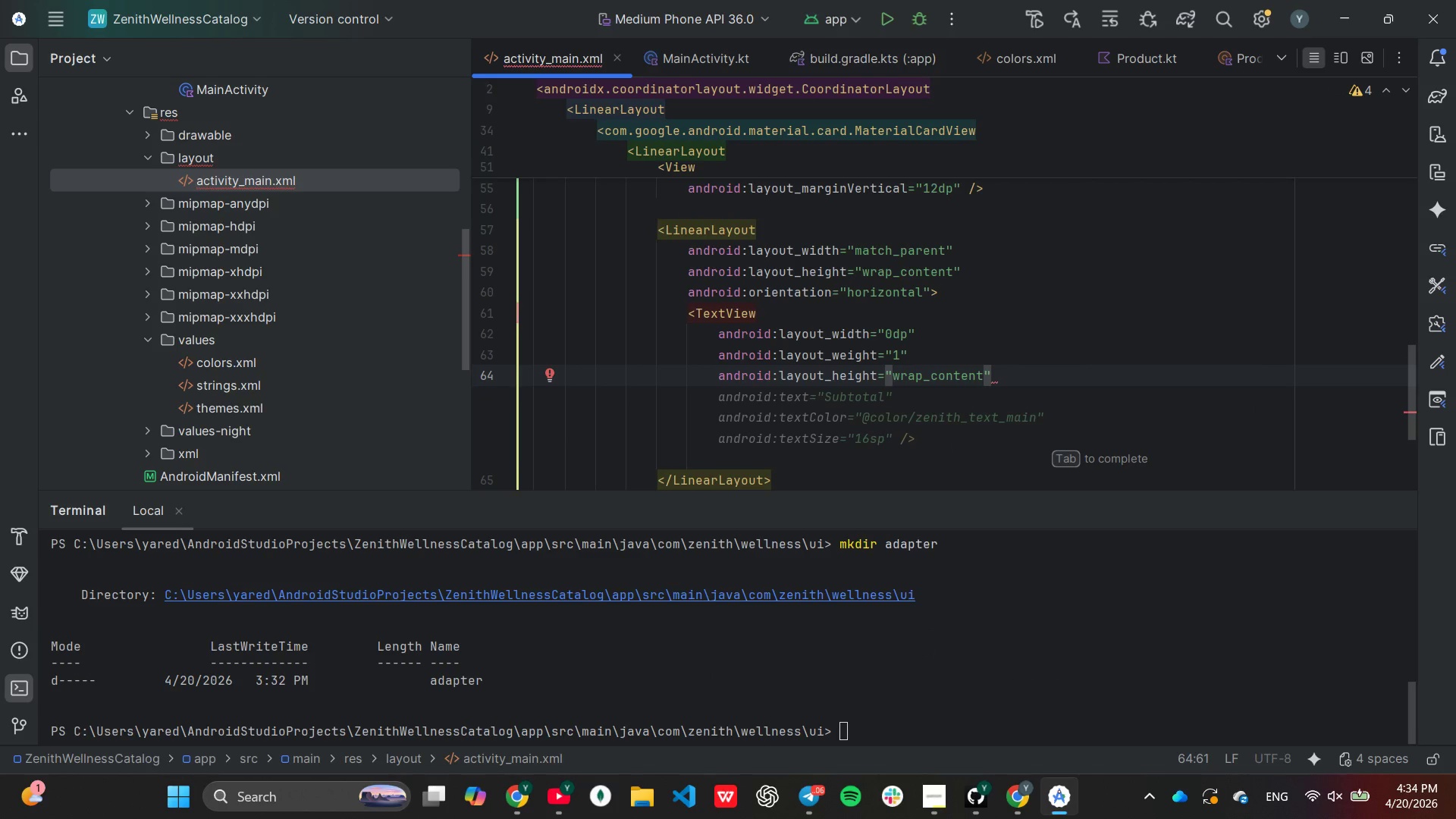 
key(Tab)
 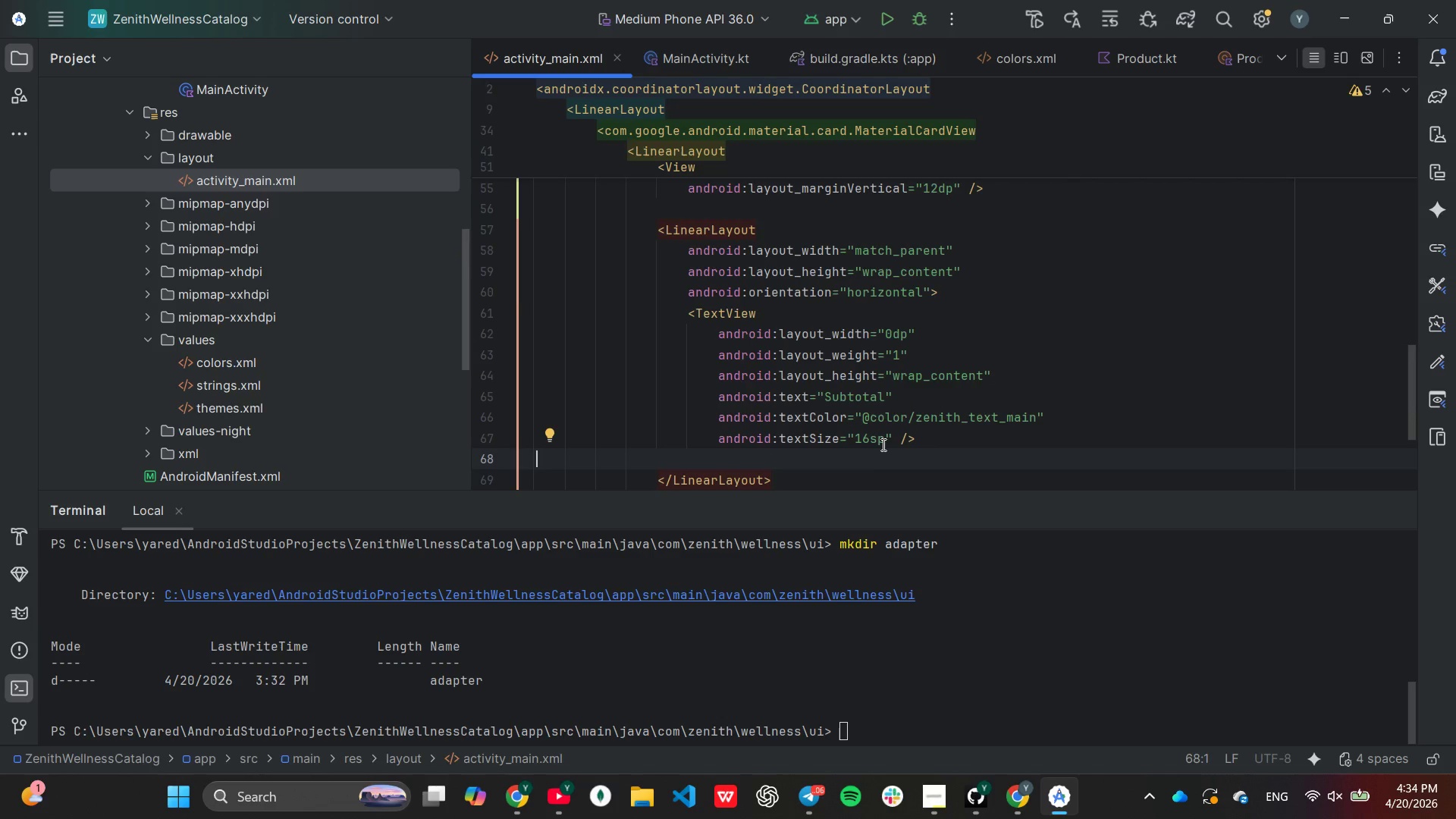 
left_click_drag(start_coordinate=[892, 441], to_coordinate=[913, 389])
 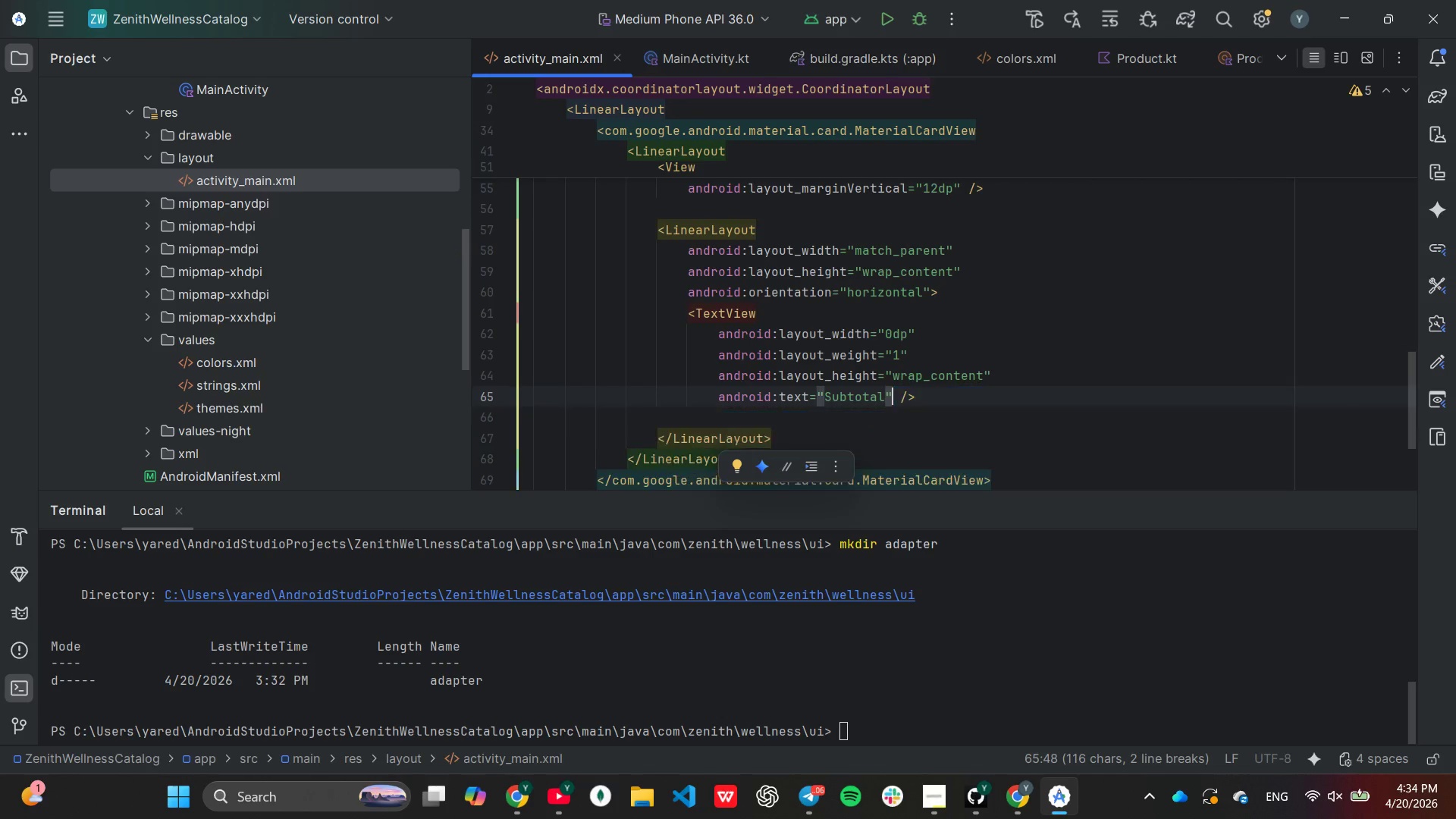 
key(Backspace)
 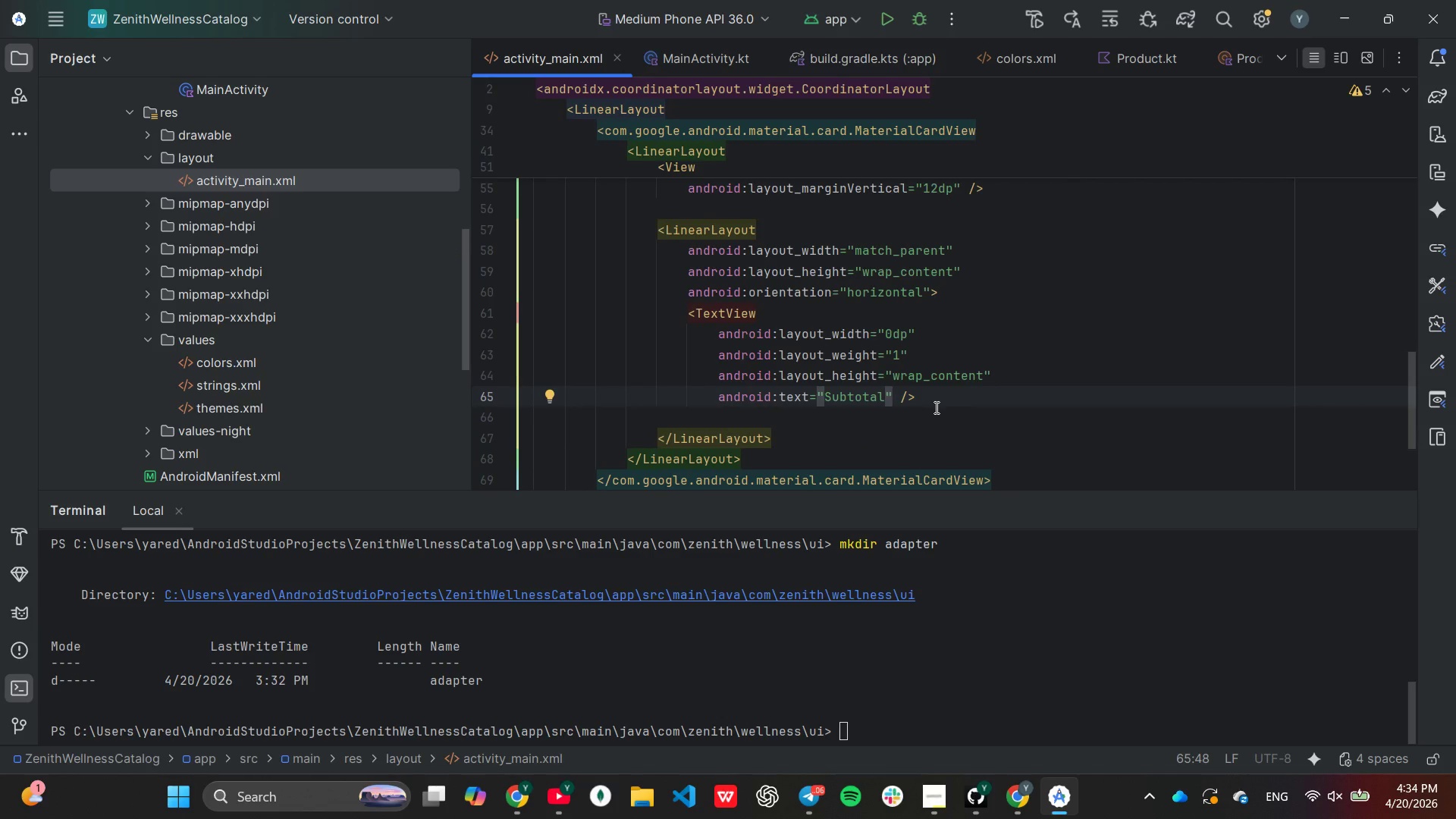 
left_click([935, 407])
 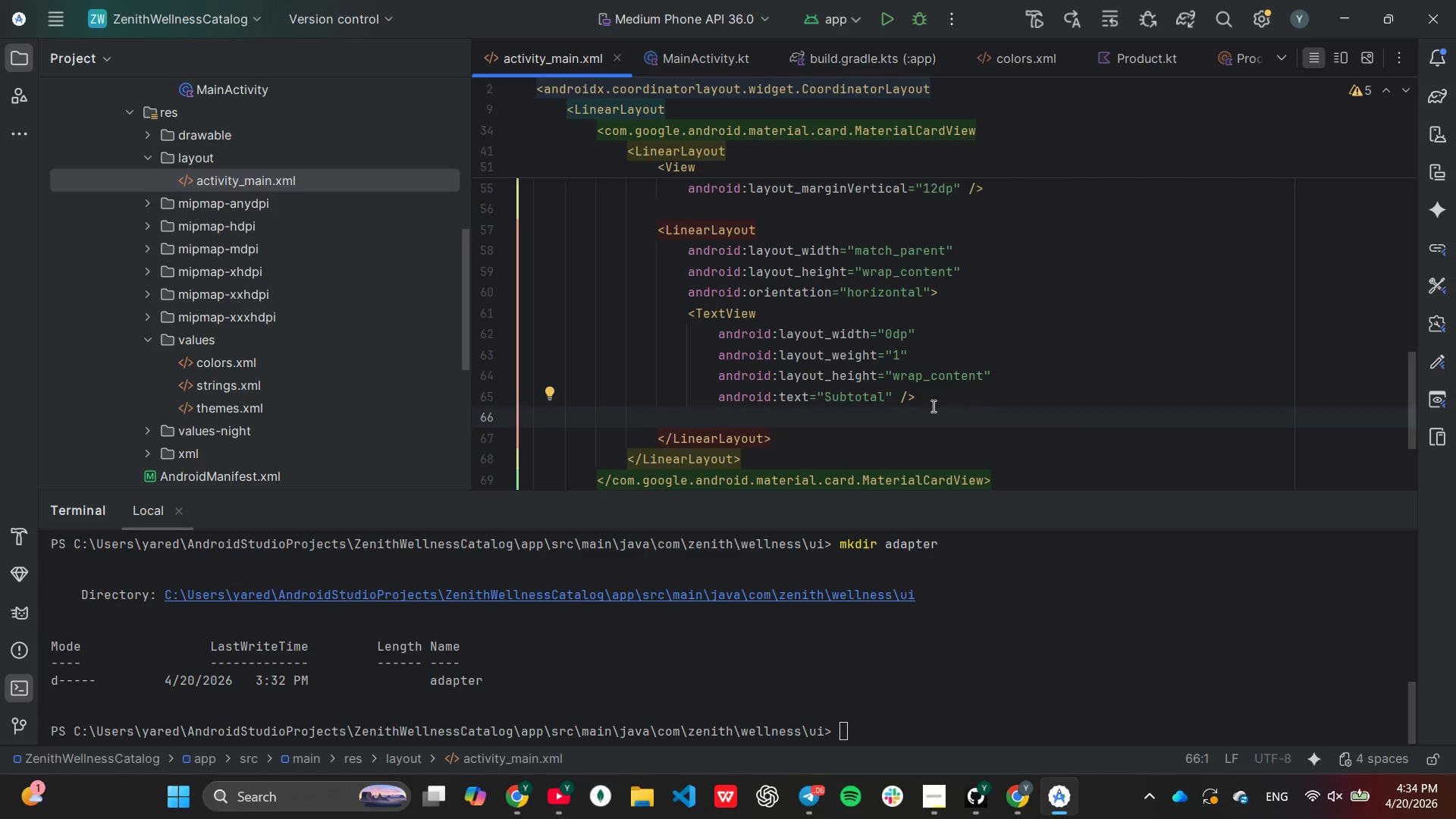 
wait(5.53)
 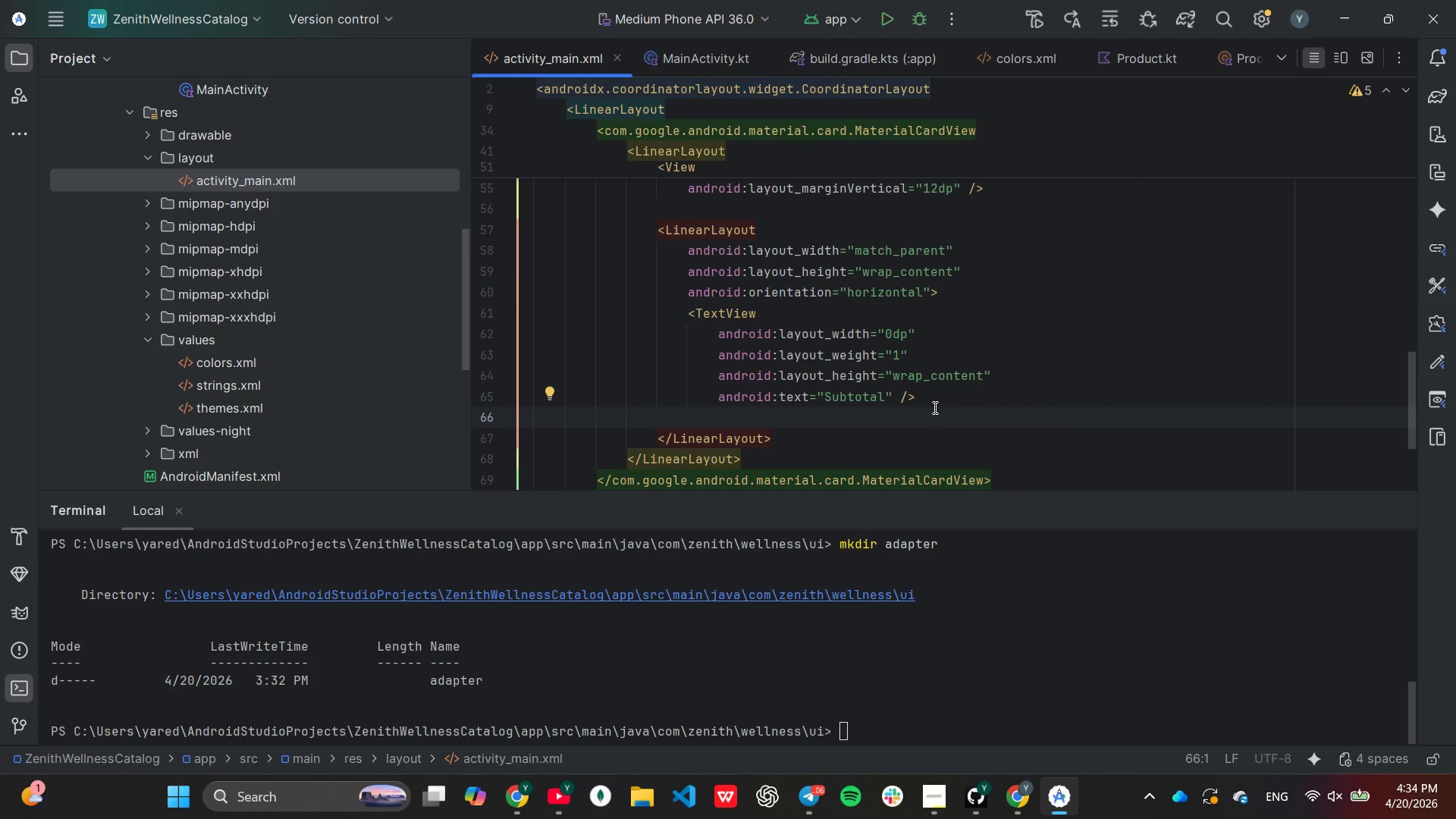 
key(Shift+ShiftLeft)
 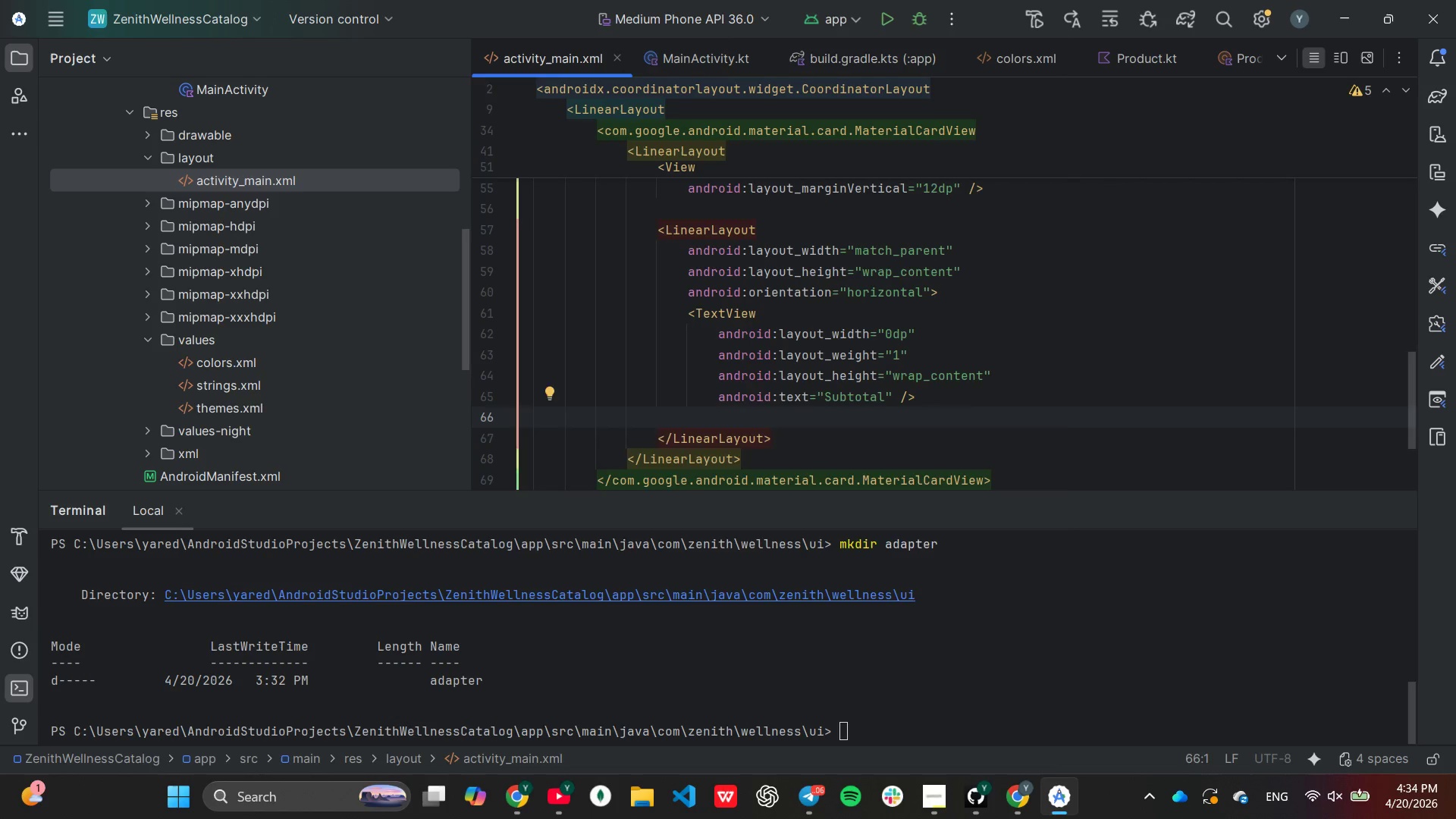 
key(Shift+Comma)
 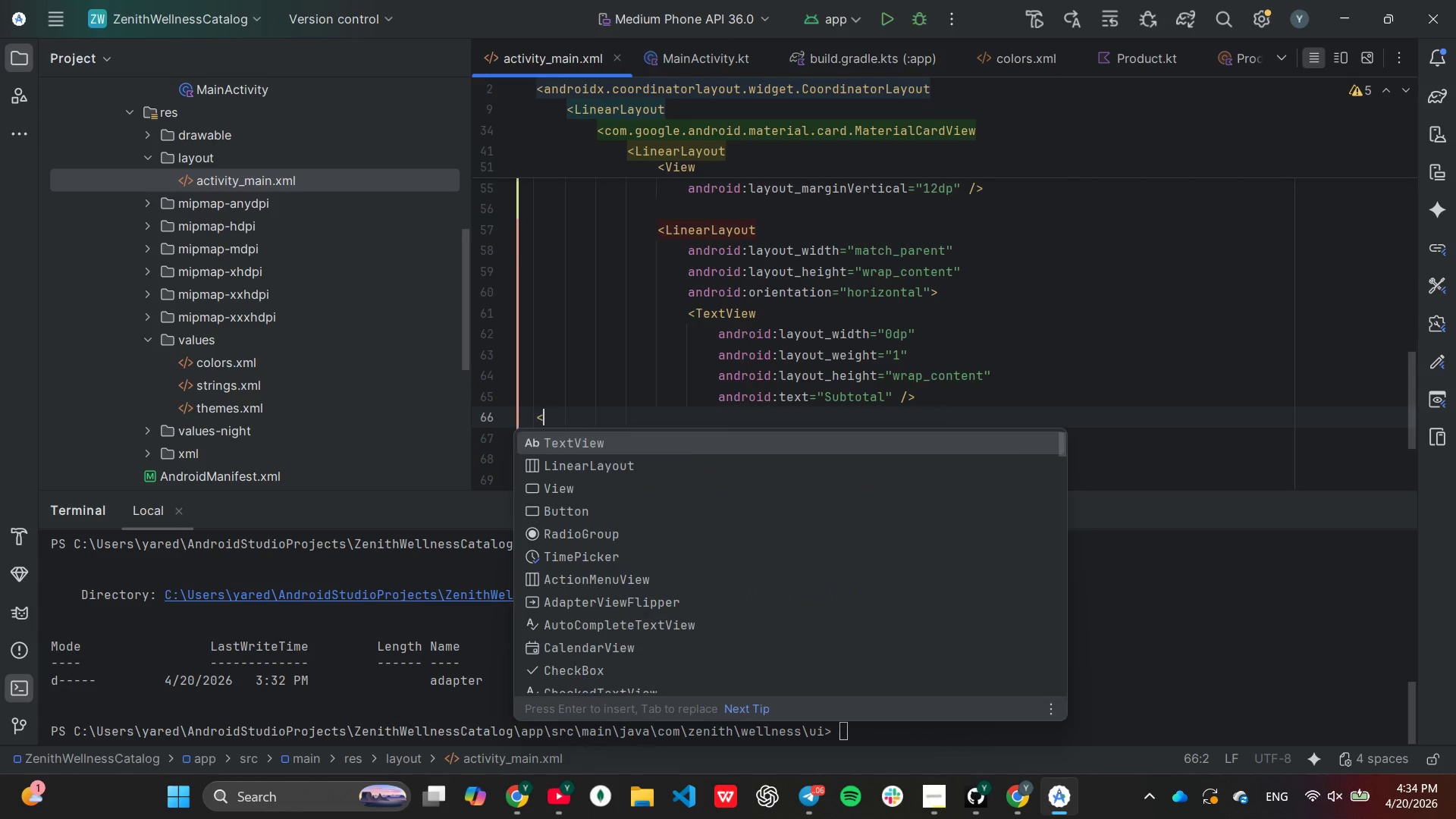 
key(Backspace)
 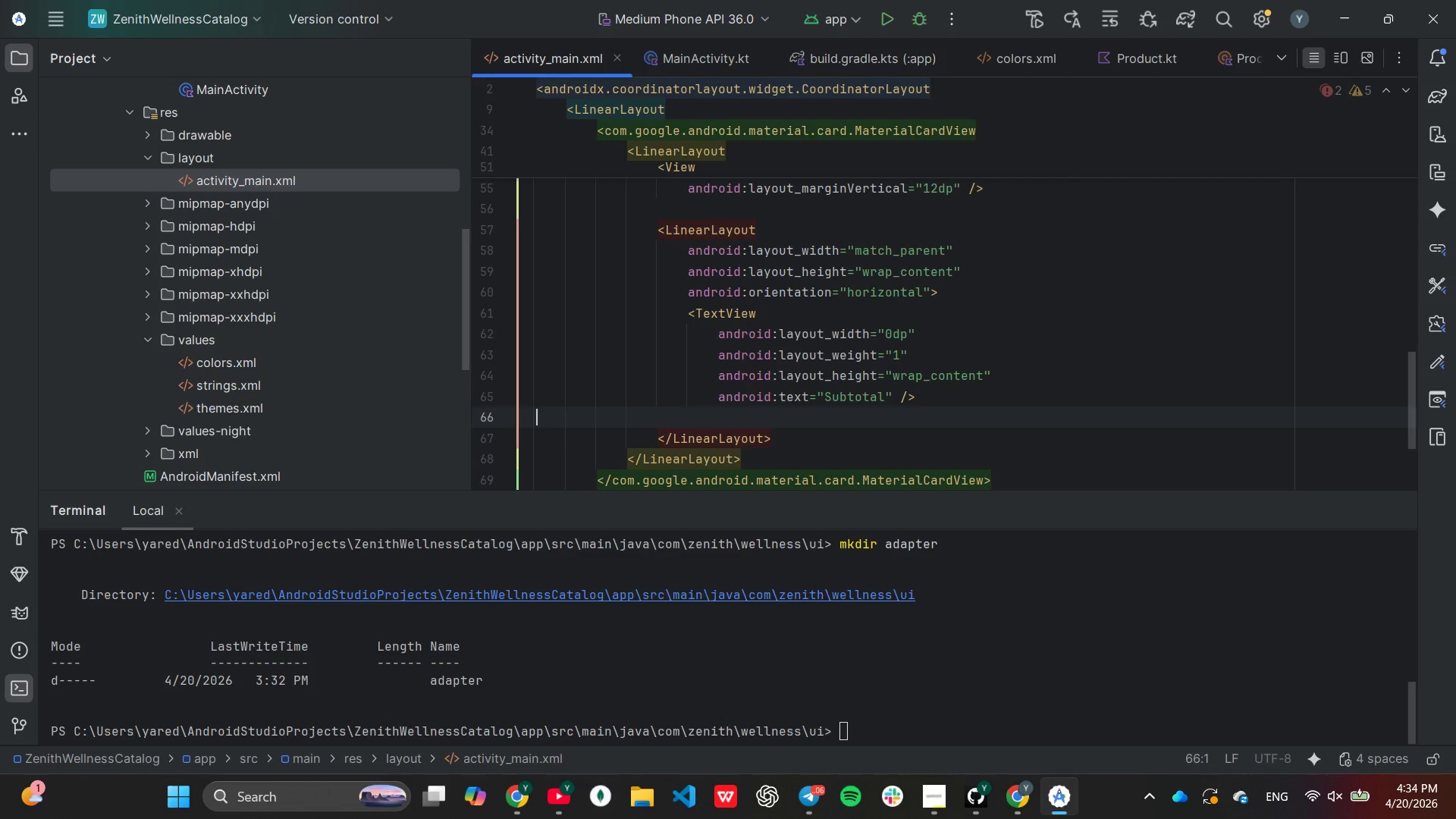 
key(Tab)
 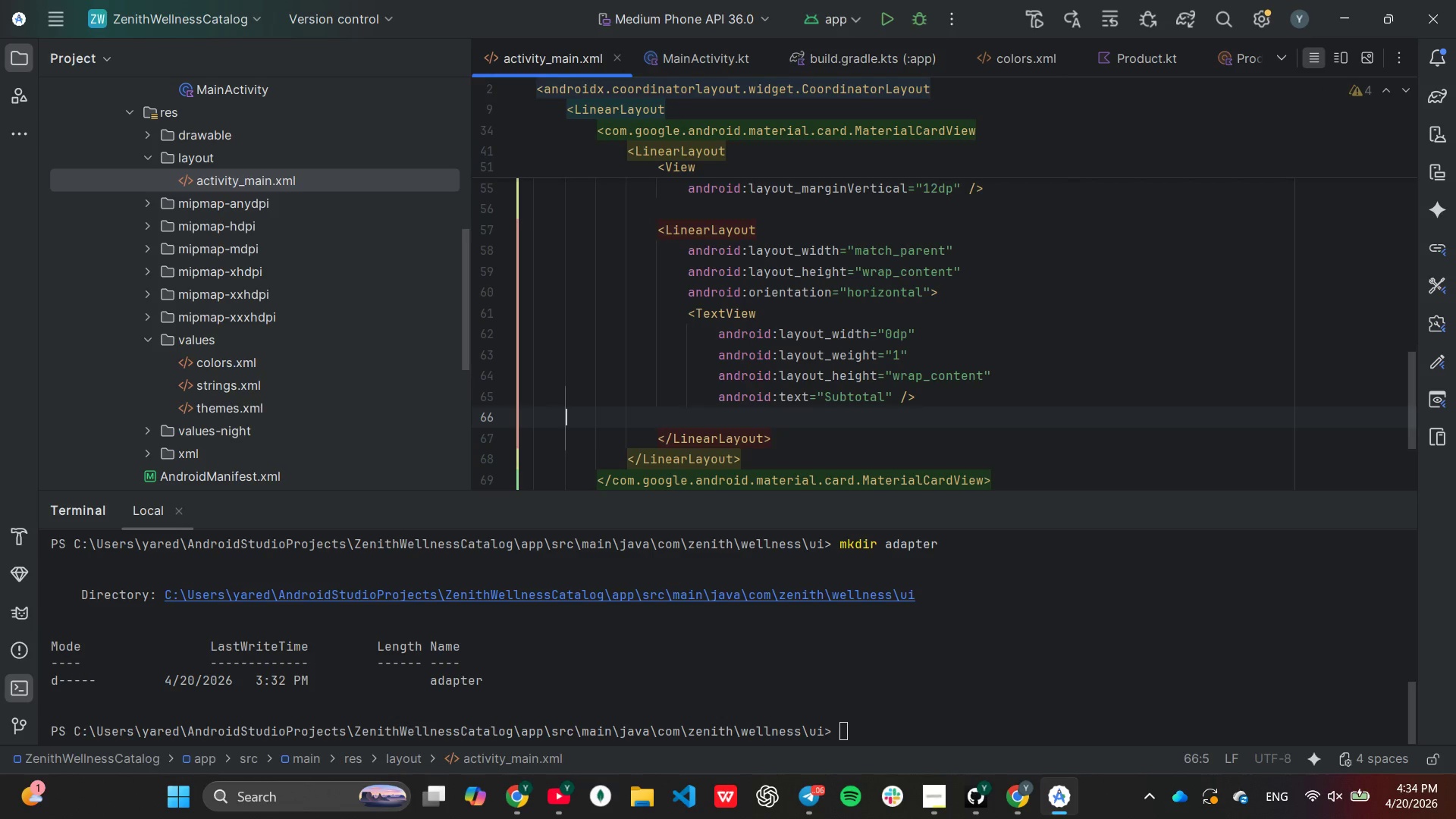 
key(Tab)
 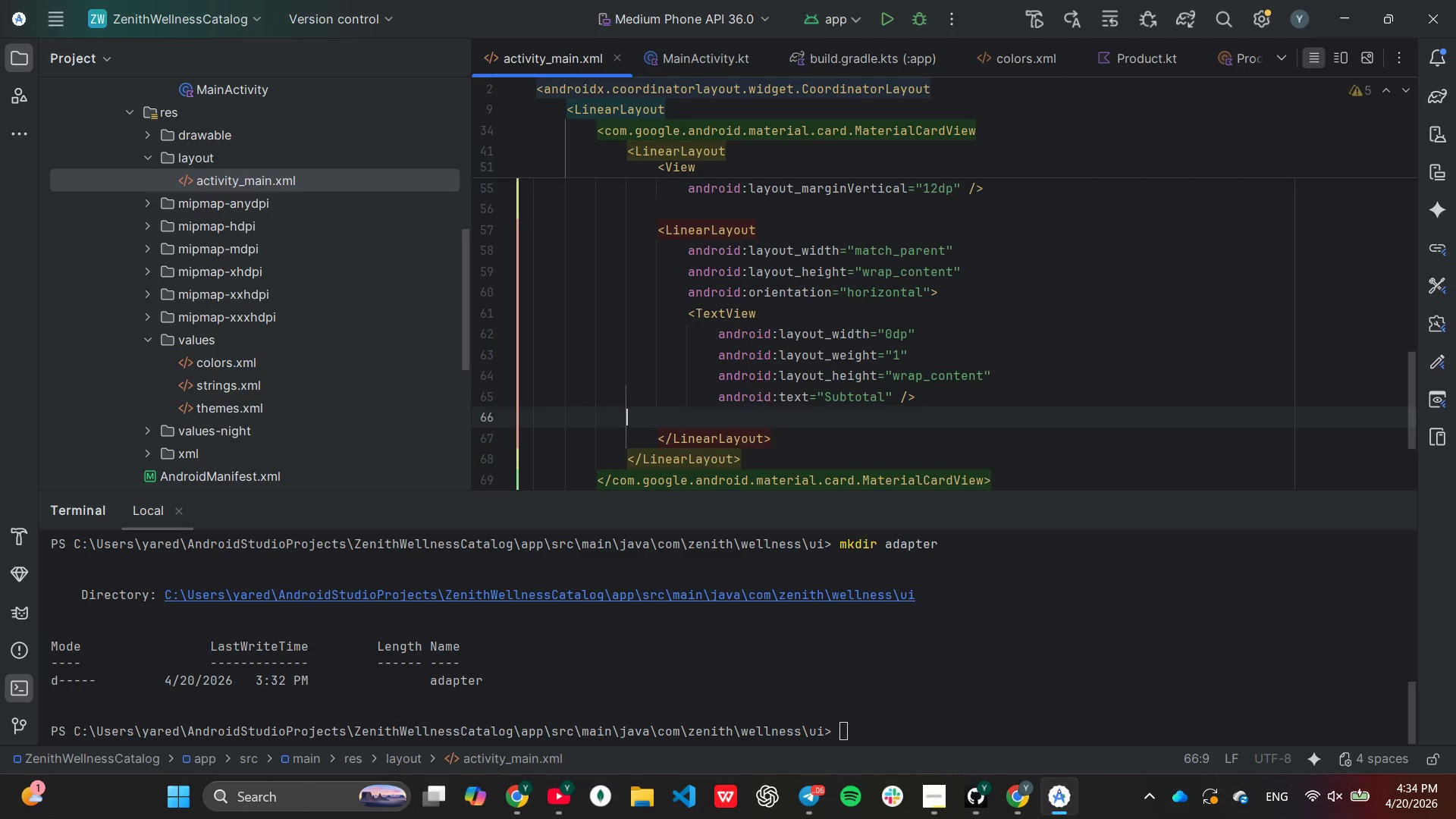 
key(Tab)
 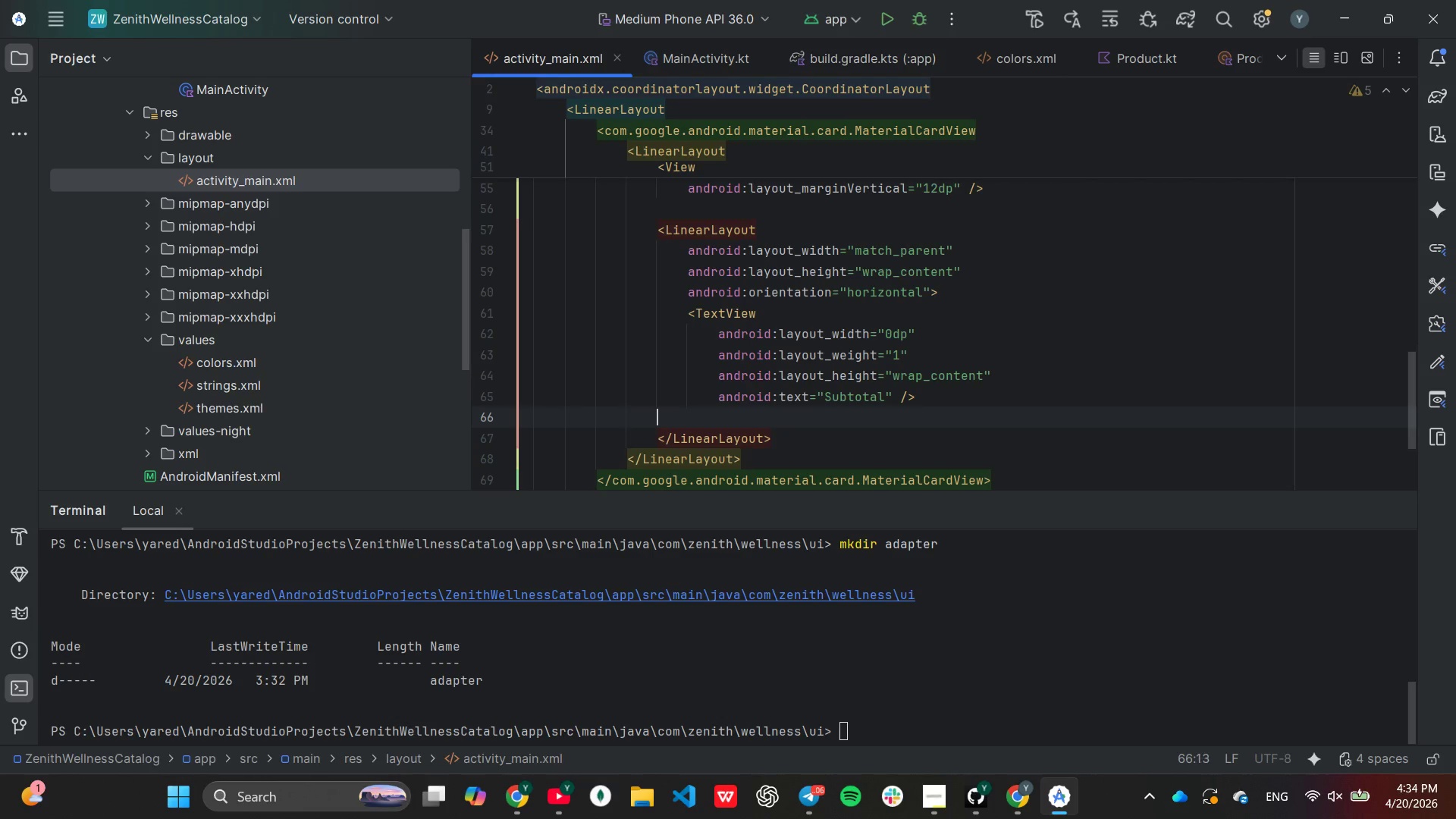 
key(Tab)
 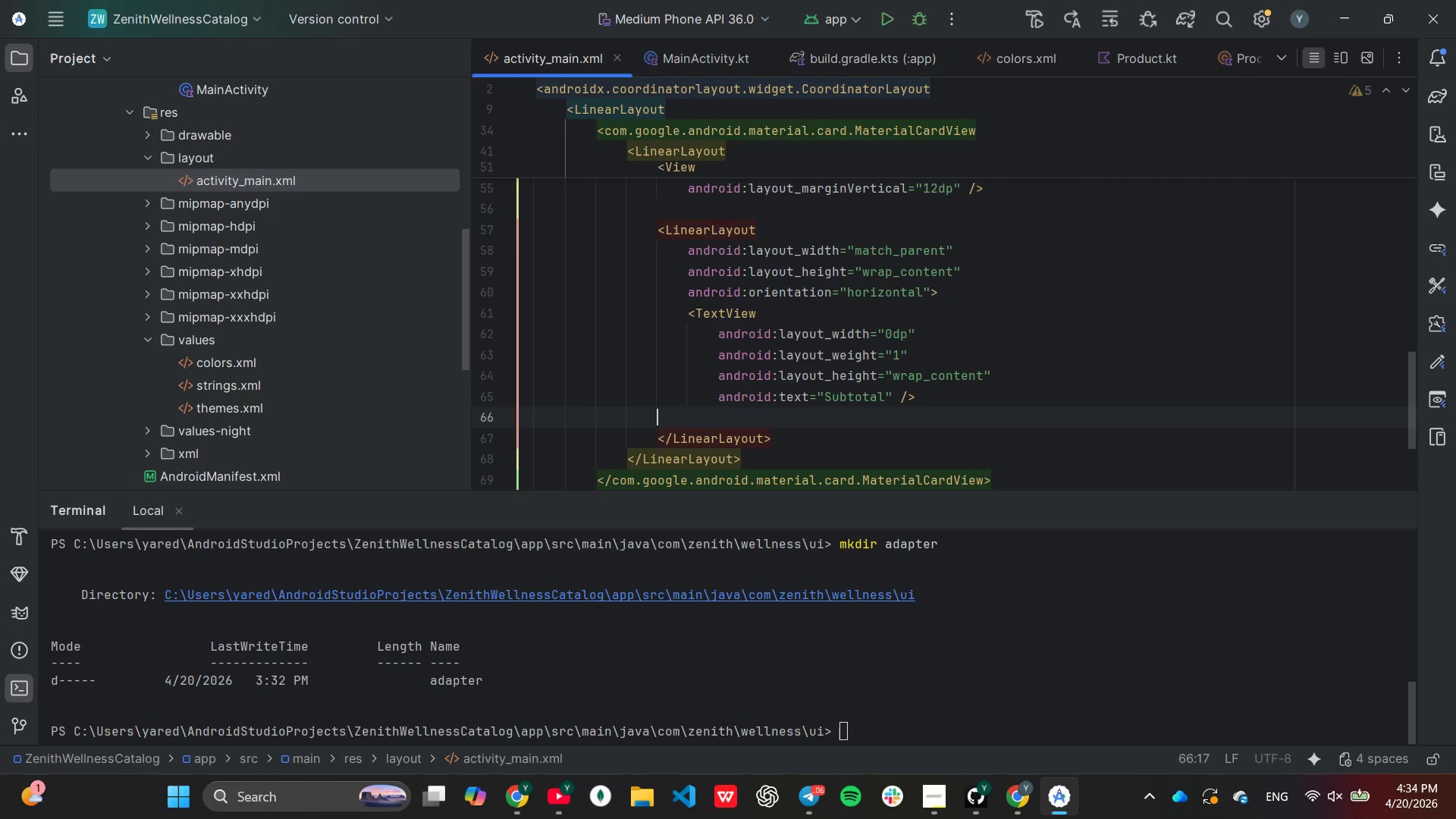 
key(Tab)
 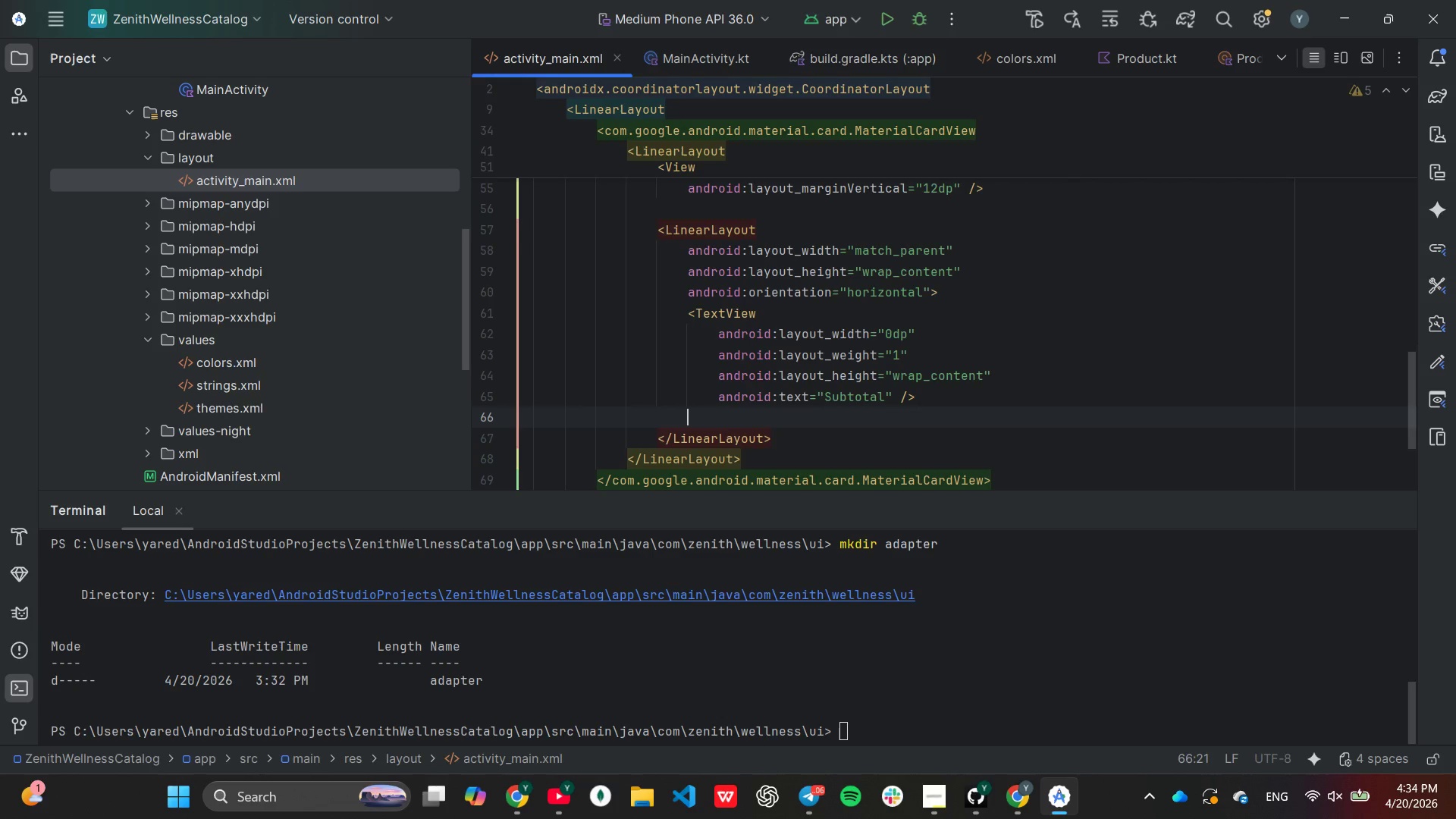 
key(Shift+ShiftLeft)
 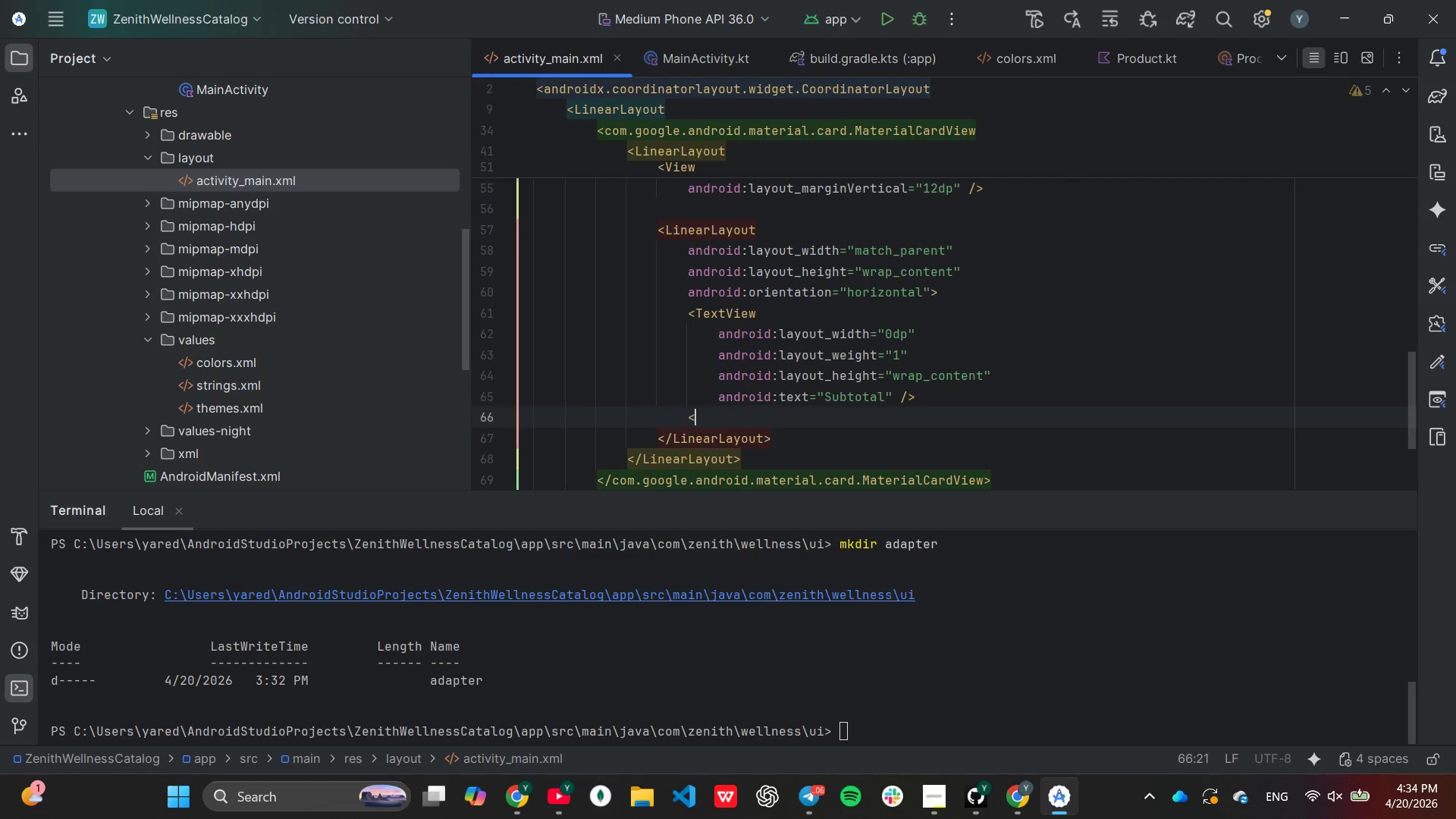 
key(Shift+Comma)
 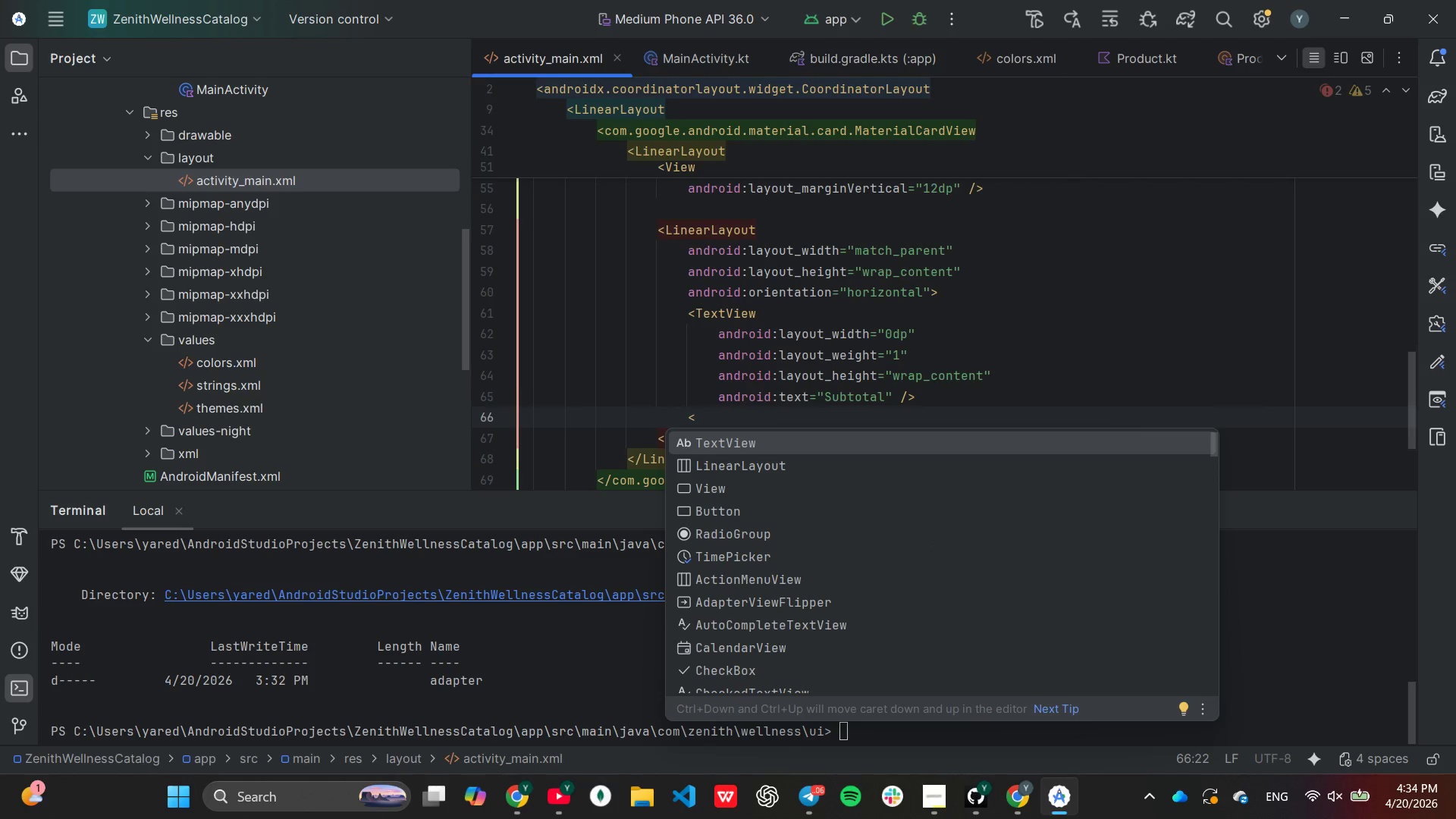 
key(Enter)
 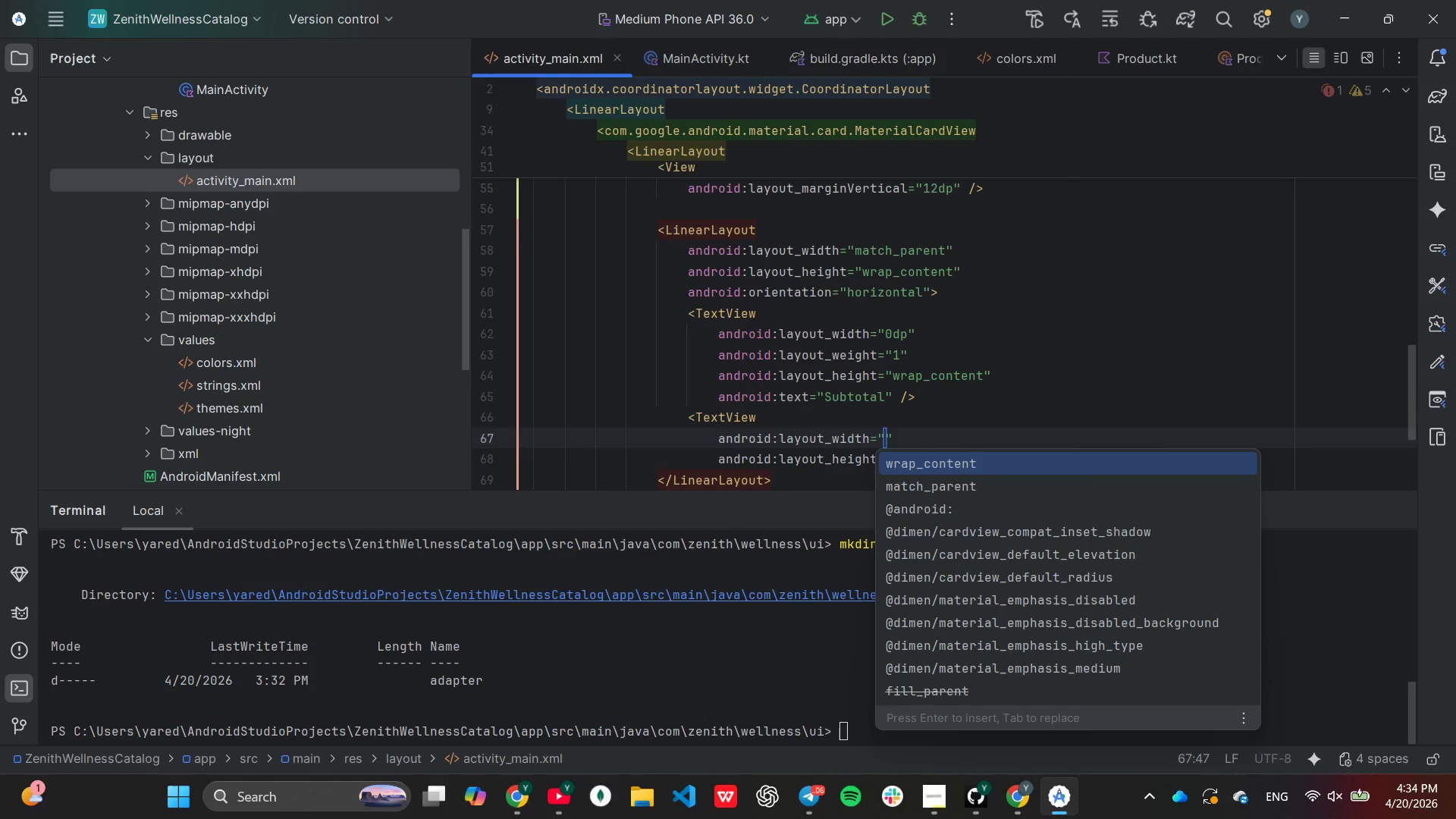 
key(Enter)
 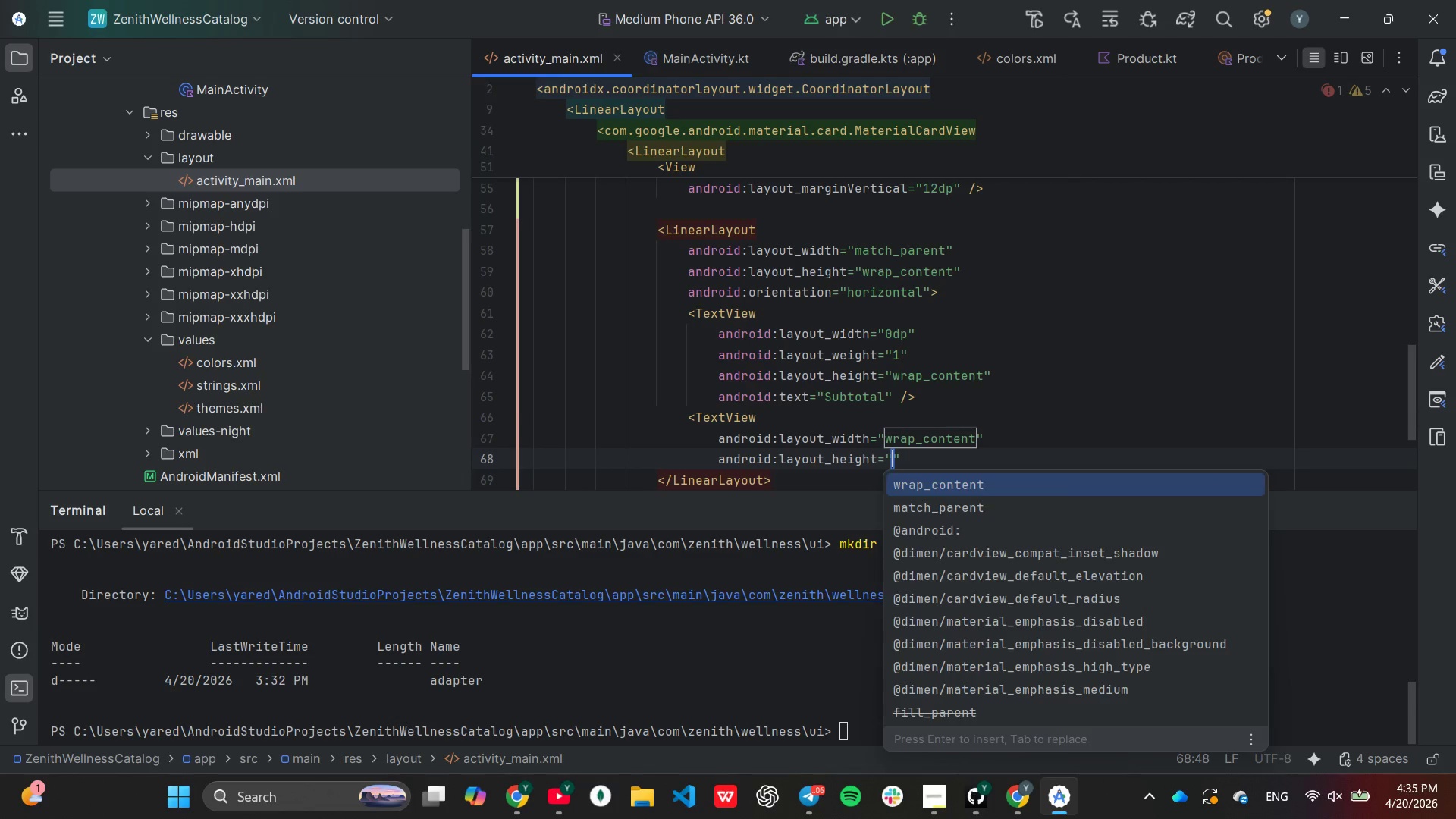 
key(Enter)
 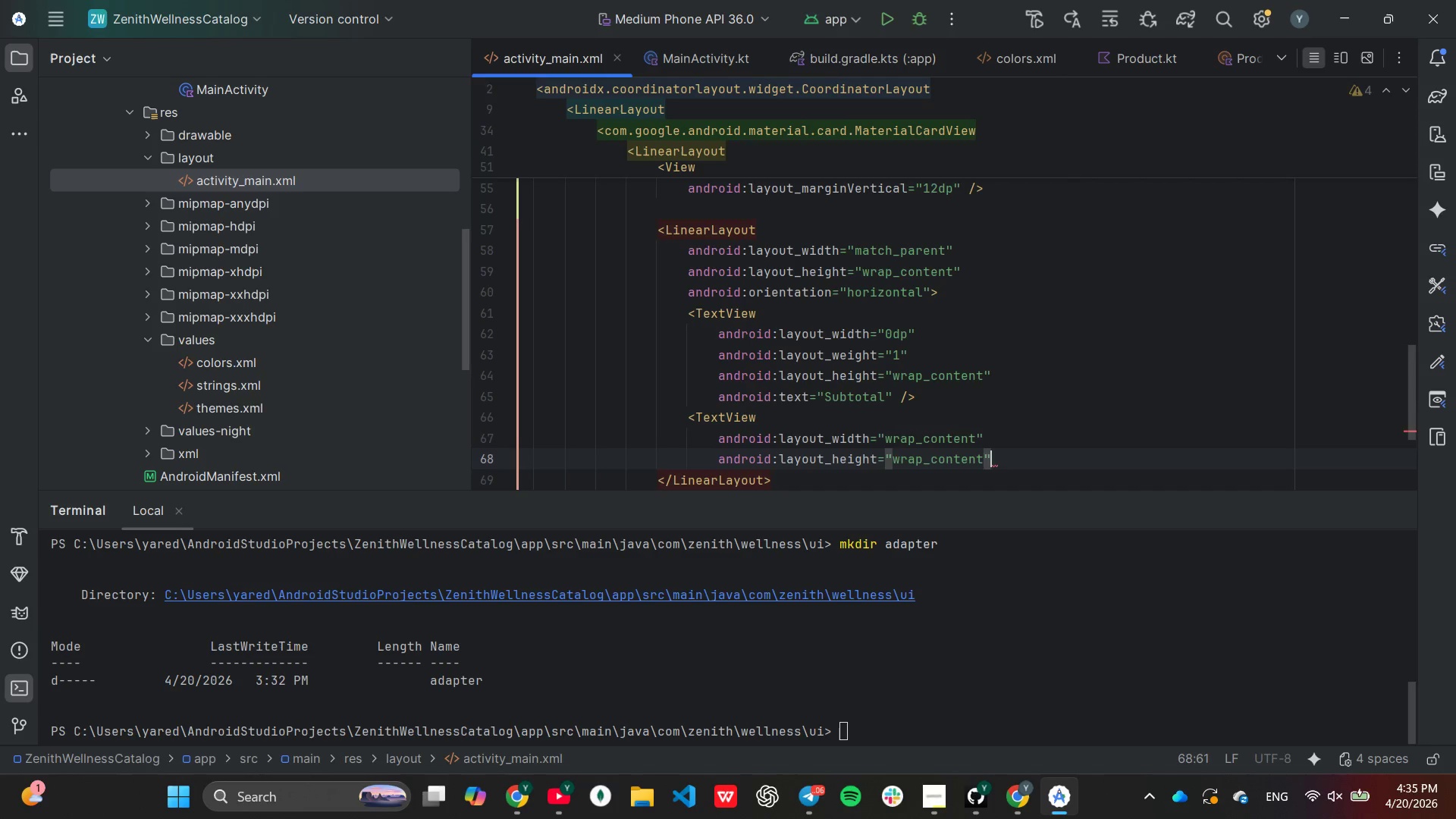 
key(ArrowUp)
 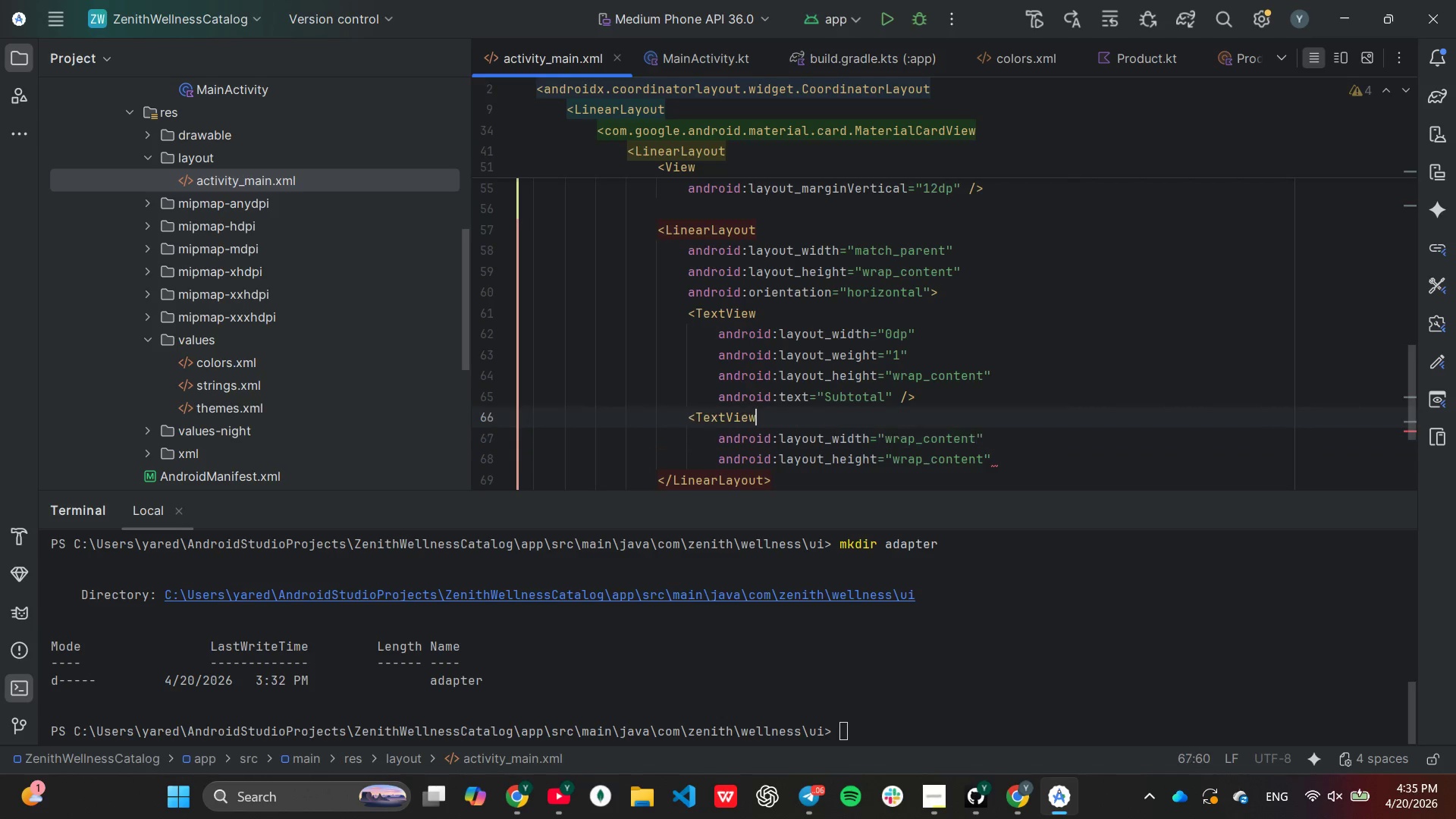 
key(ArrowUp)
 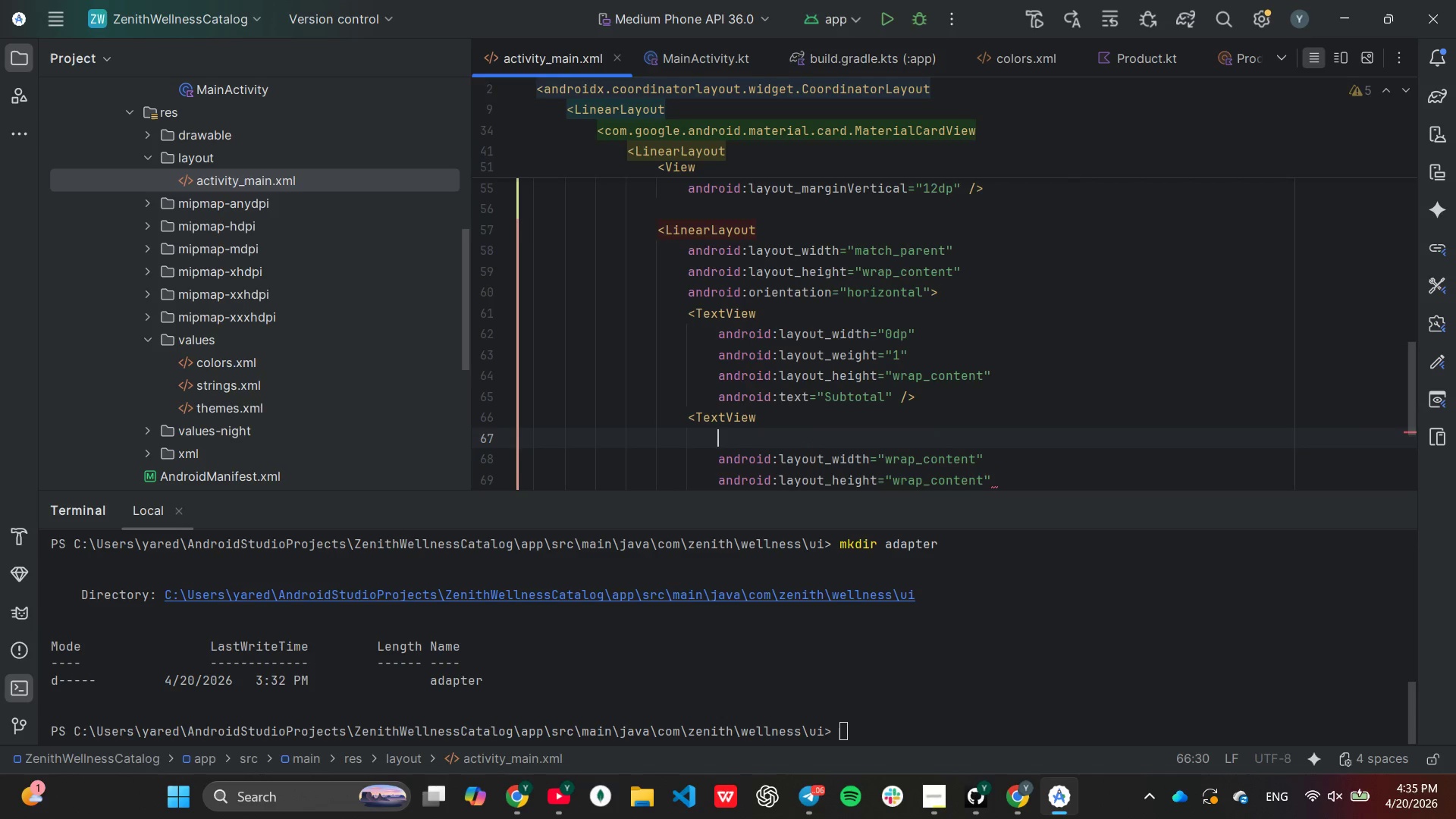 
key(Enter)
 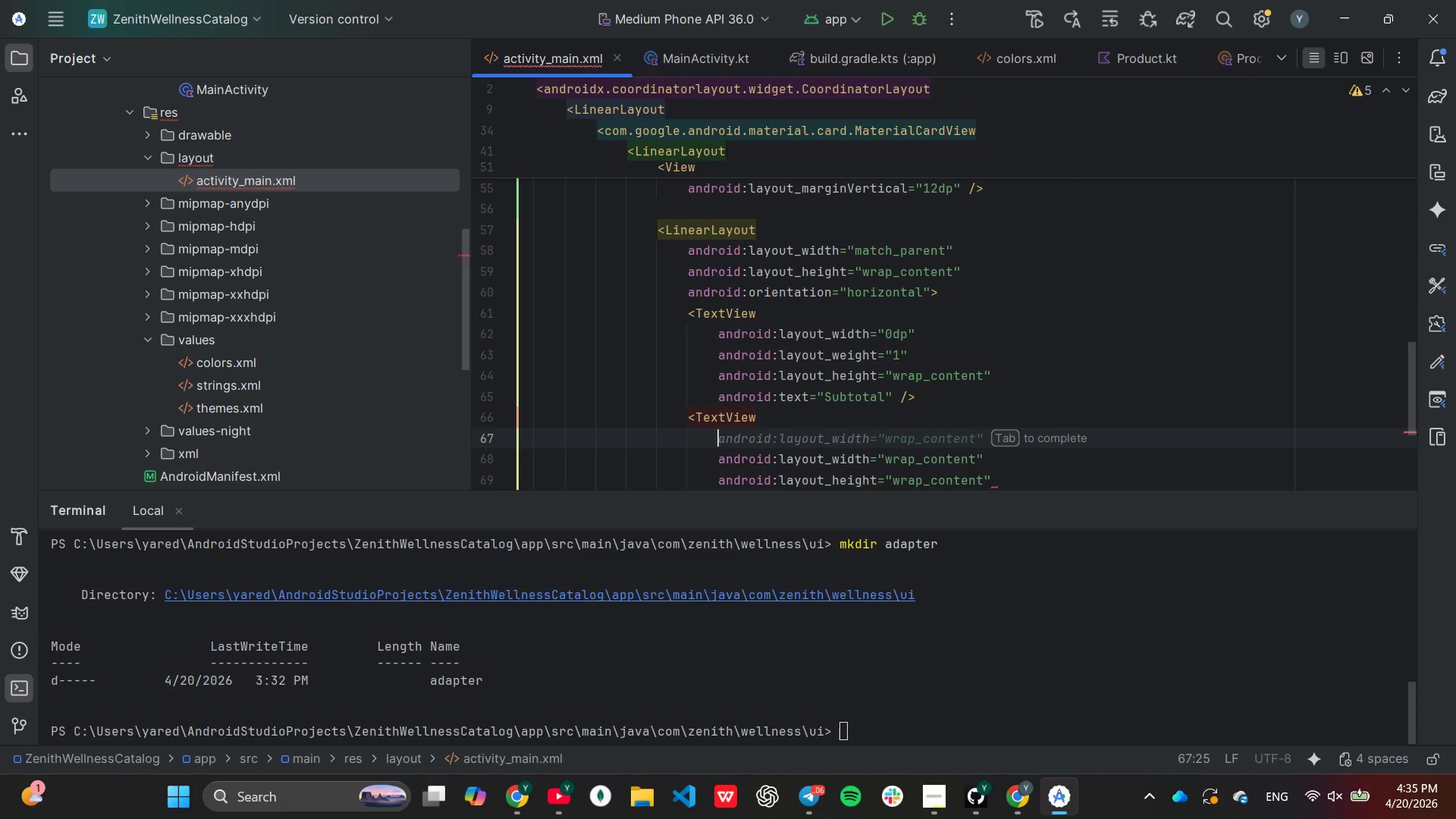 
type(android:id=)
key(Tab)
 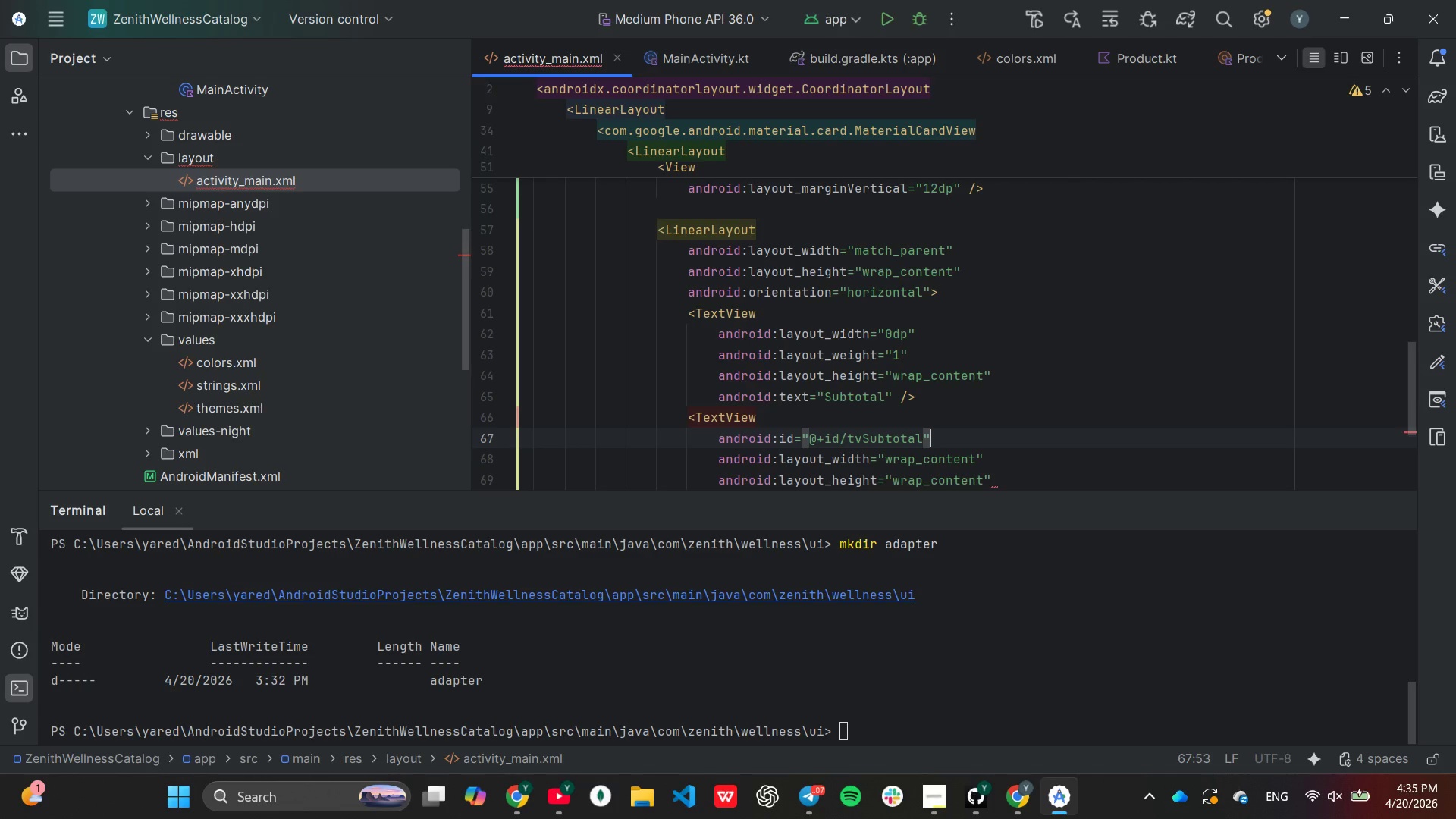 
key(ArrowDown)
 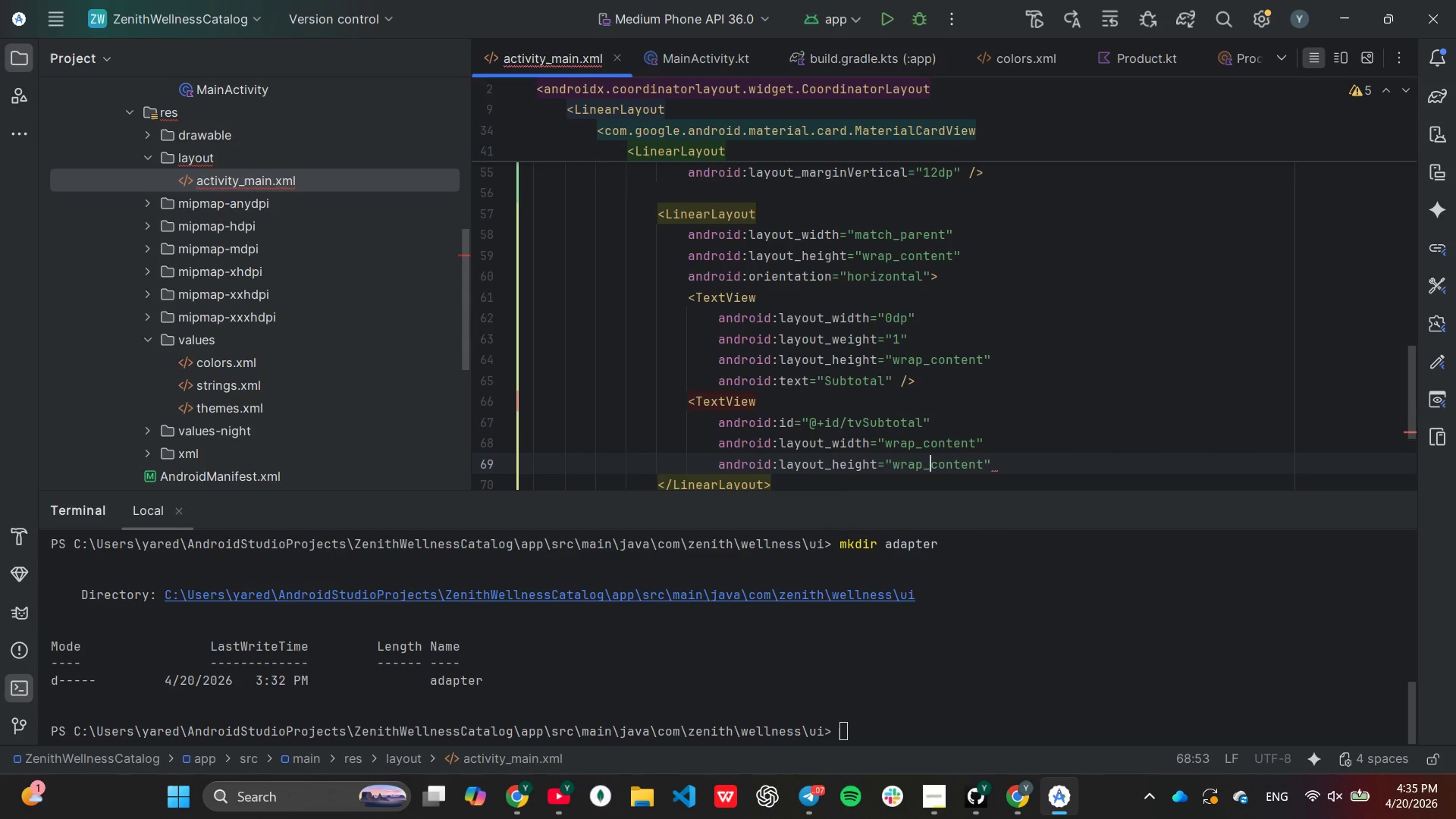 
key(ArrowDown)
 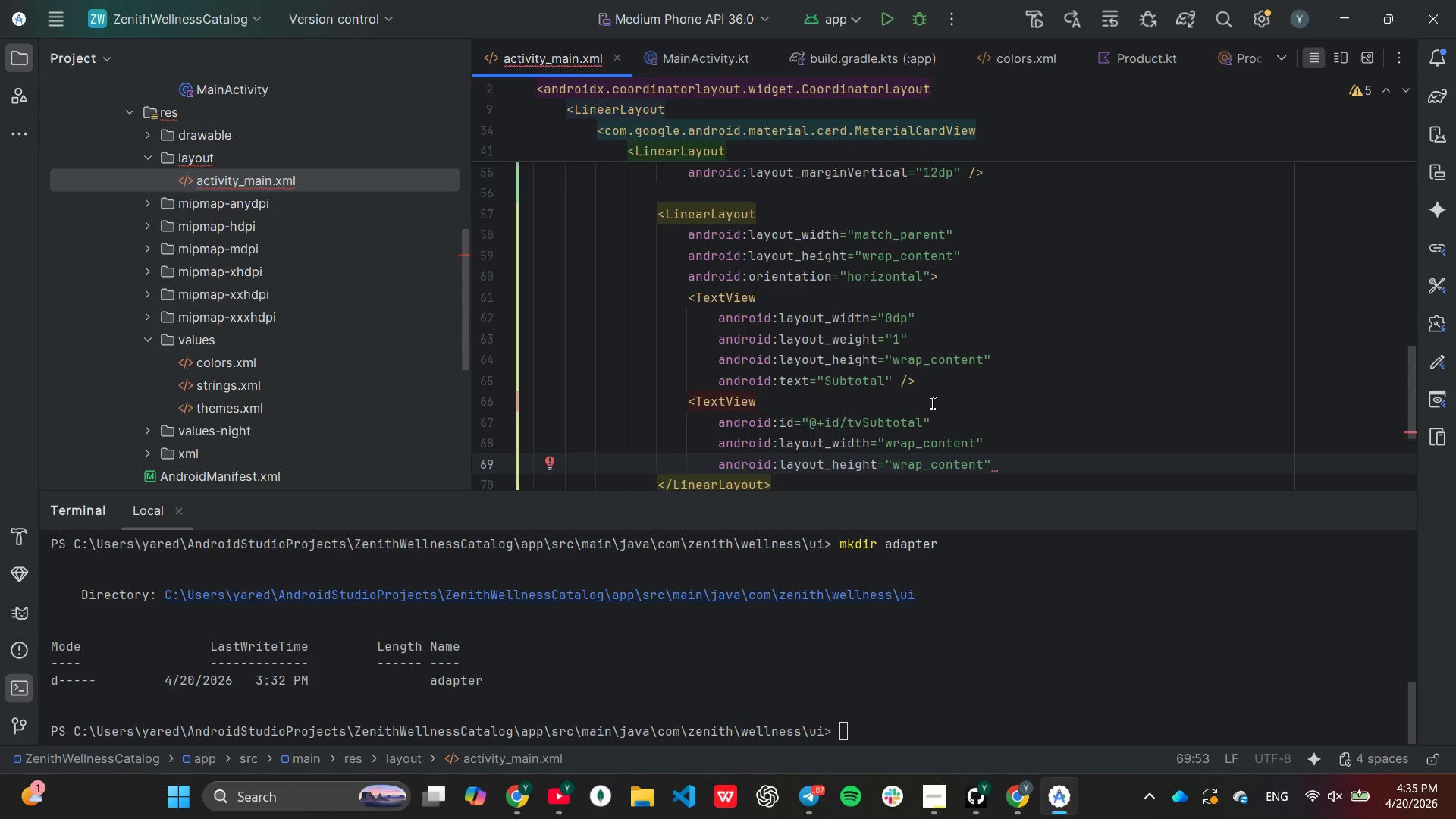 
key(End)
 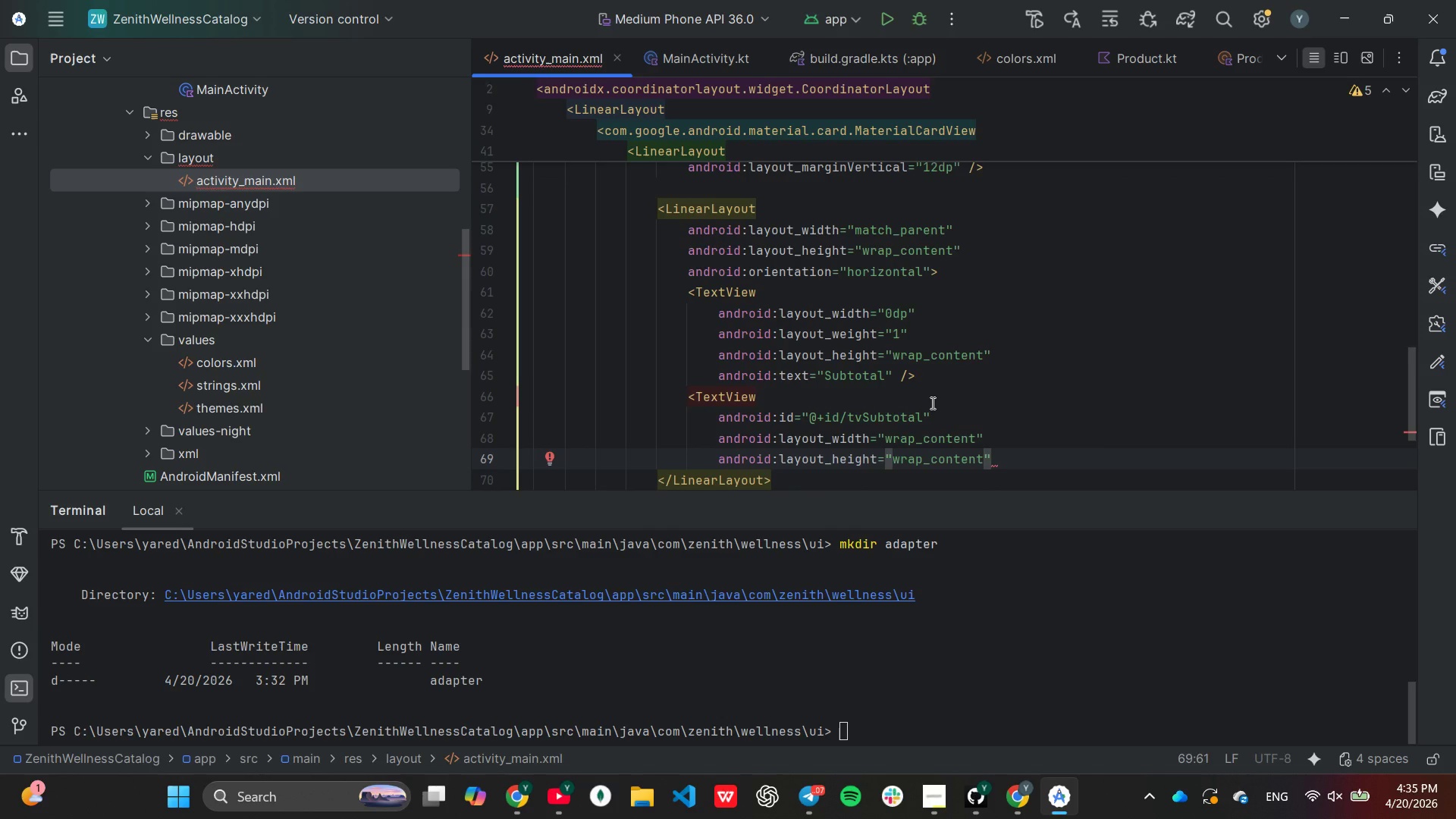 
key(Enter)
 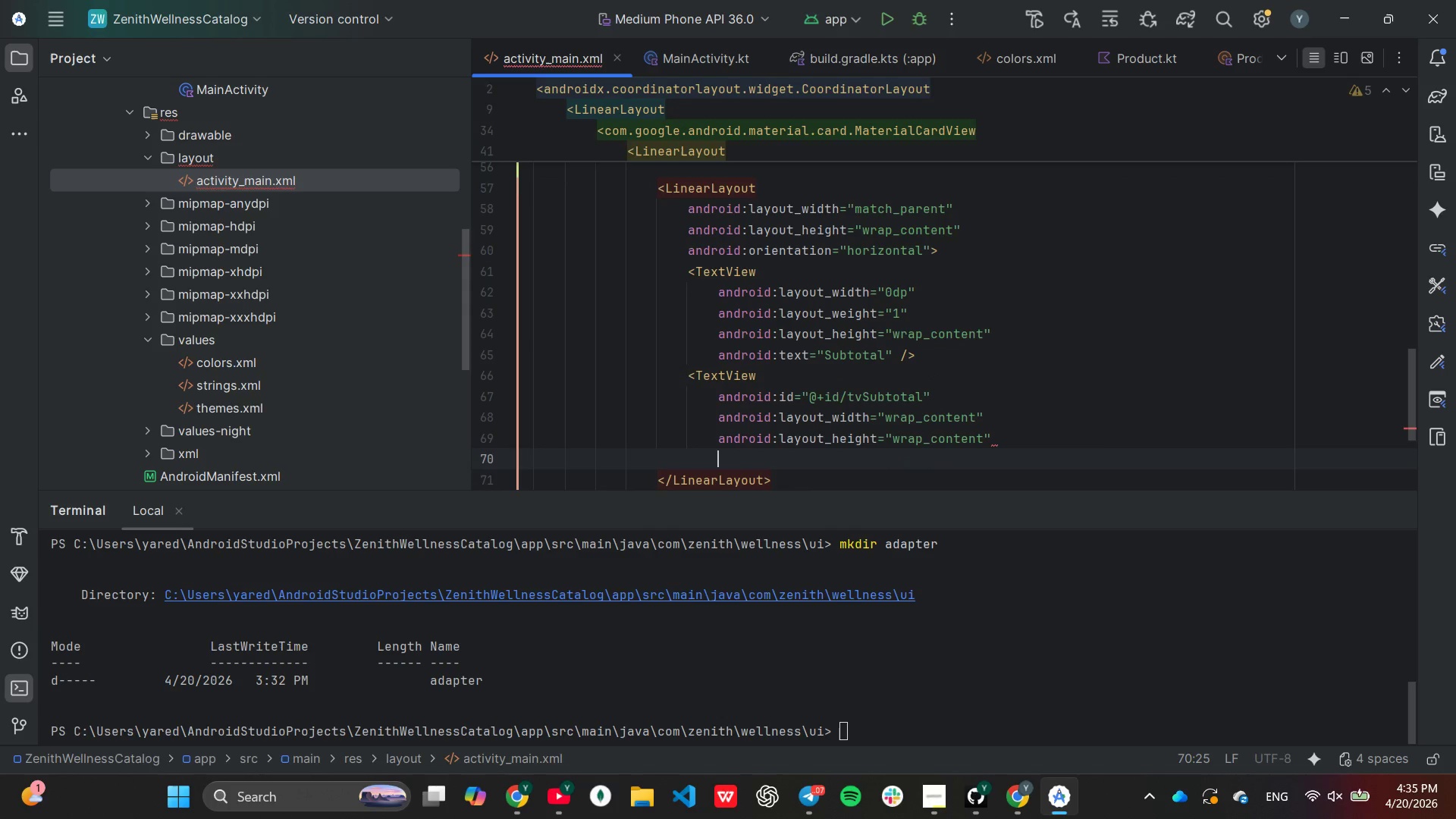 
type(android:)
key(Tab)
 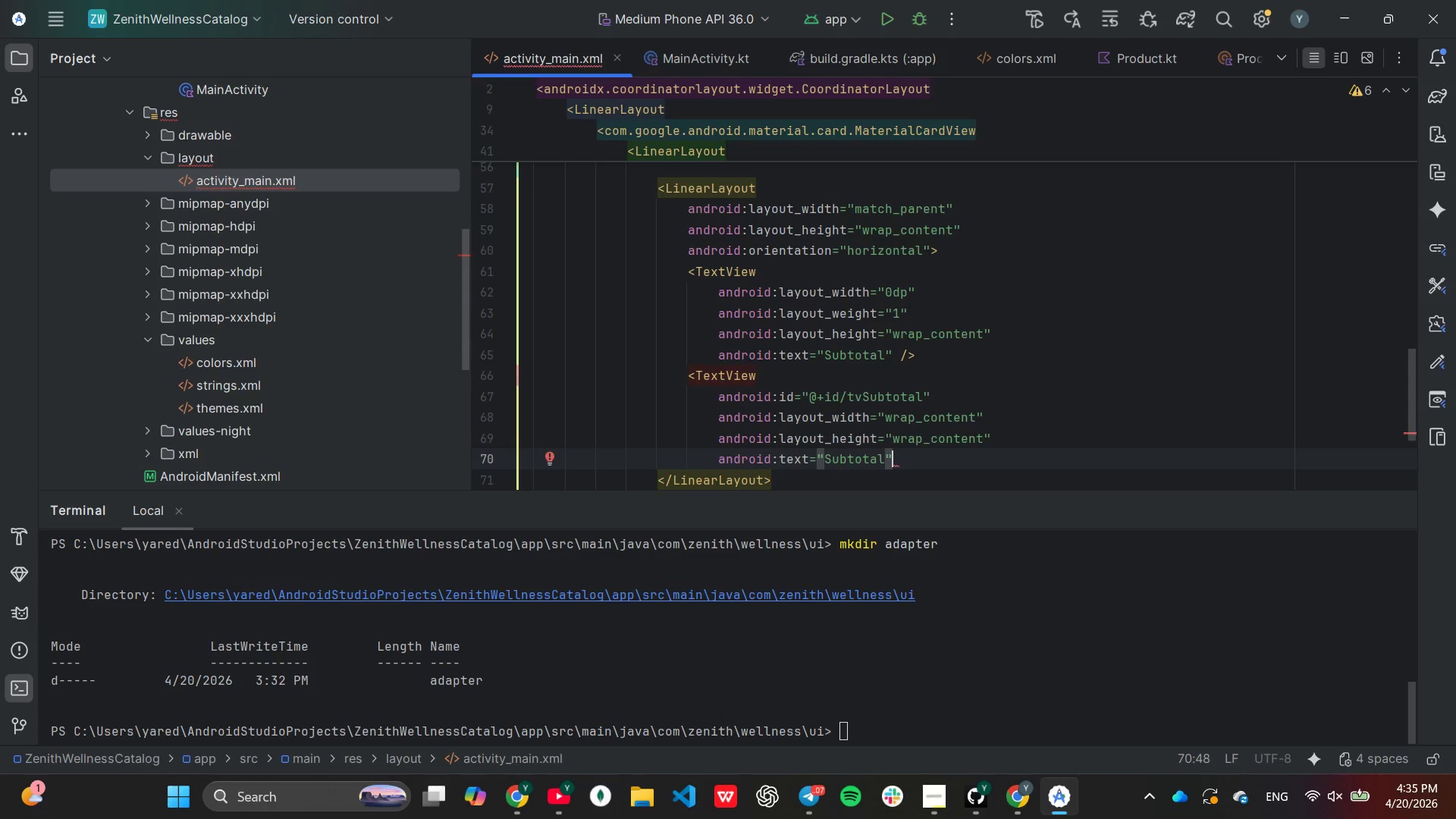 
wait(10.41)
 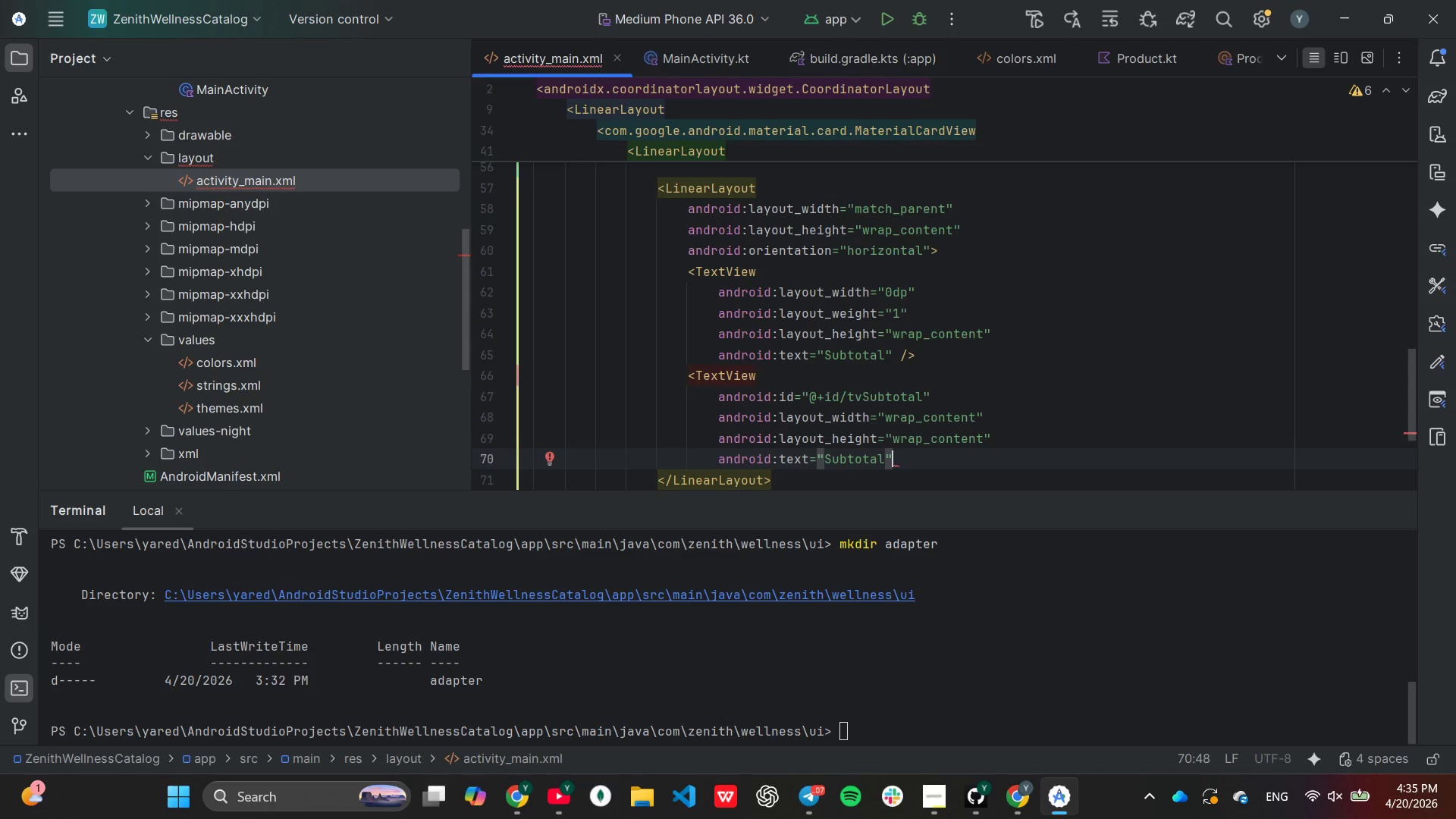 
key(ArrowUp)
 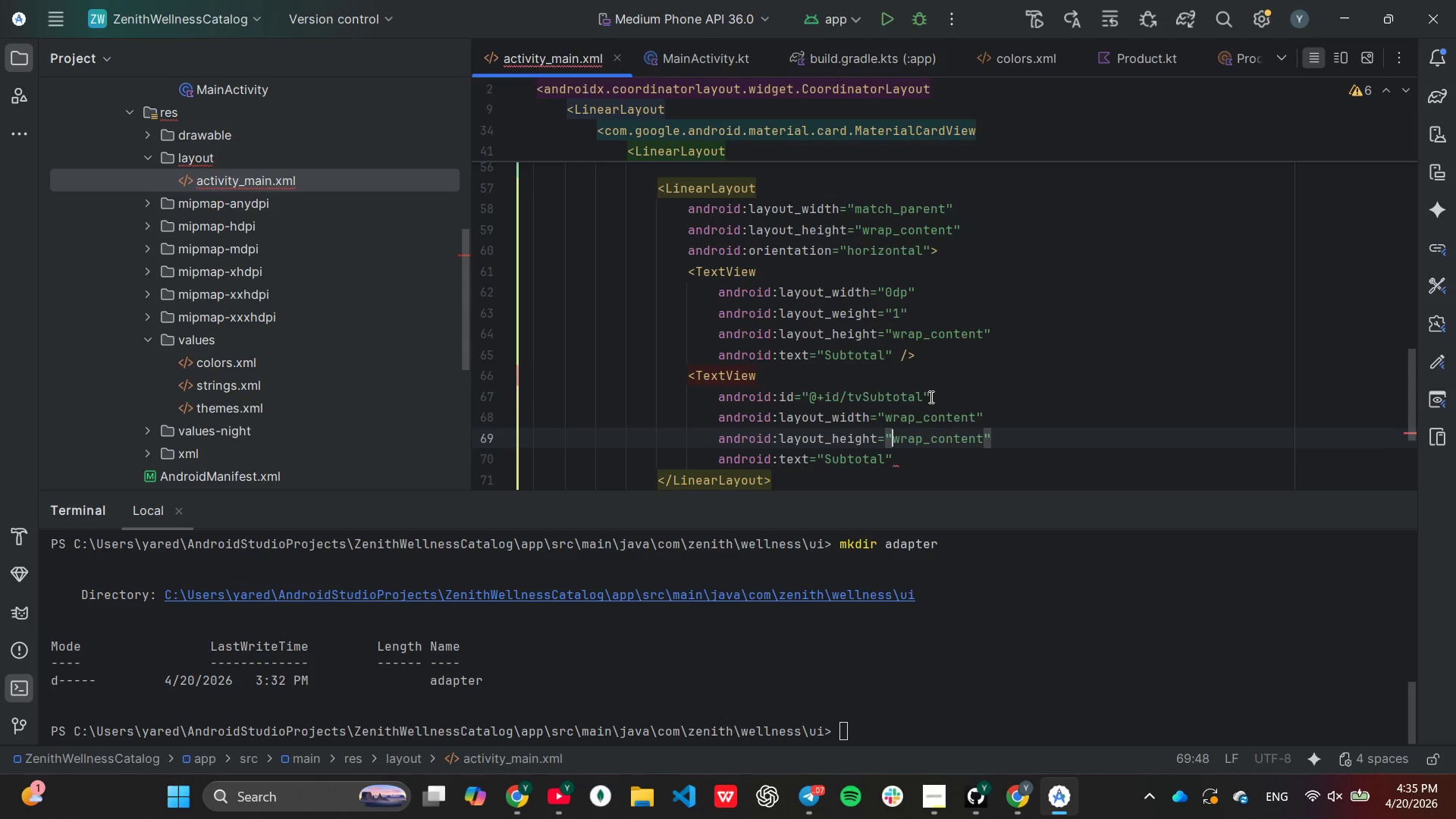 
key(ArrowDown)
 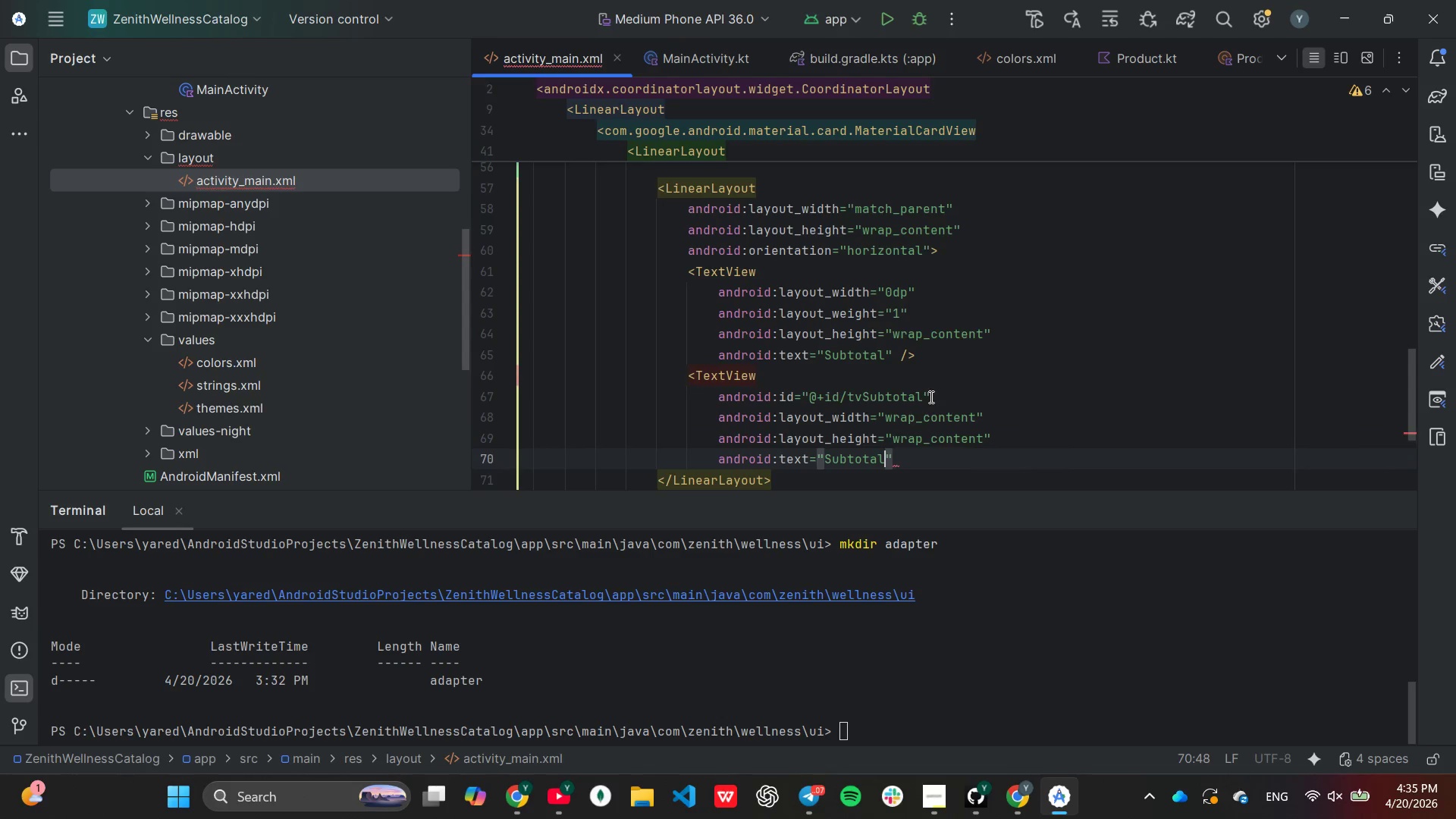 
key(ArrowLeft)
 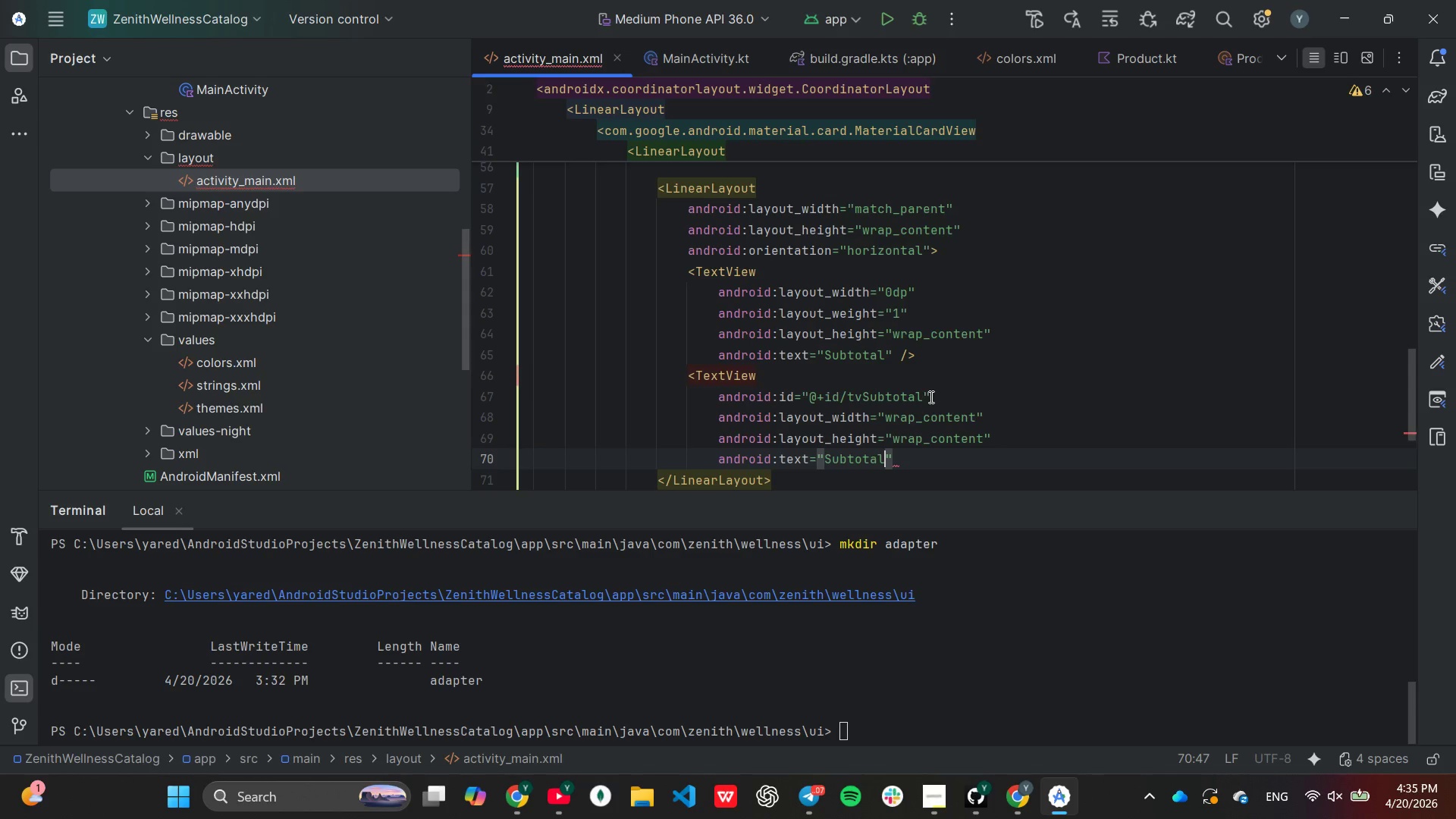 
key(Backspace)
key(Backspace)
key(Backspace)
key(Backspace)
key(Backspace)
key(Backspace)
key(Backspace)
key(Backspace)
type($0.00)
 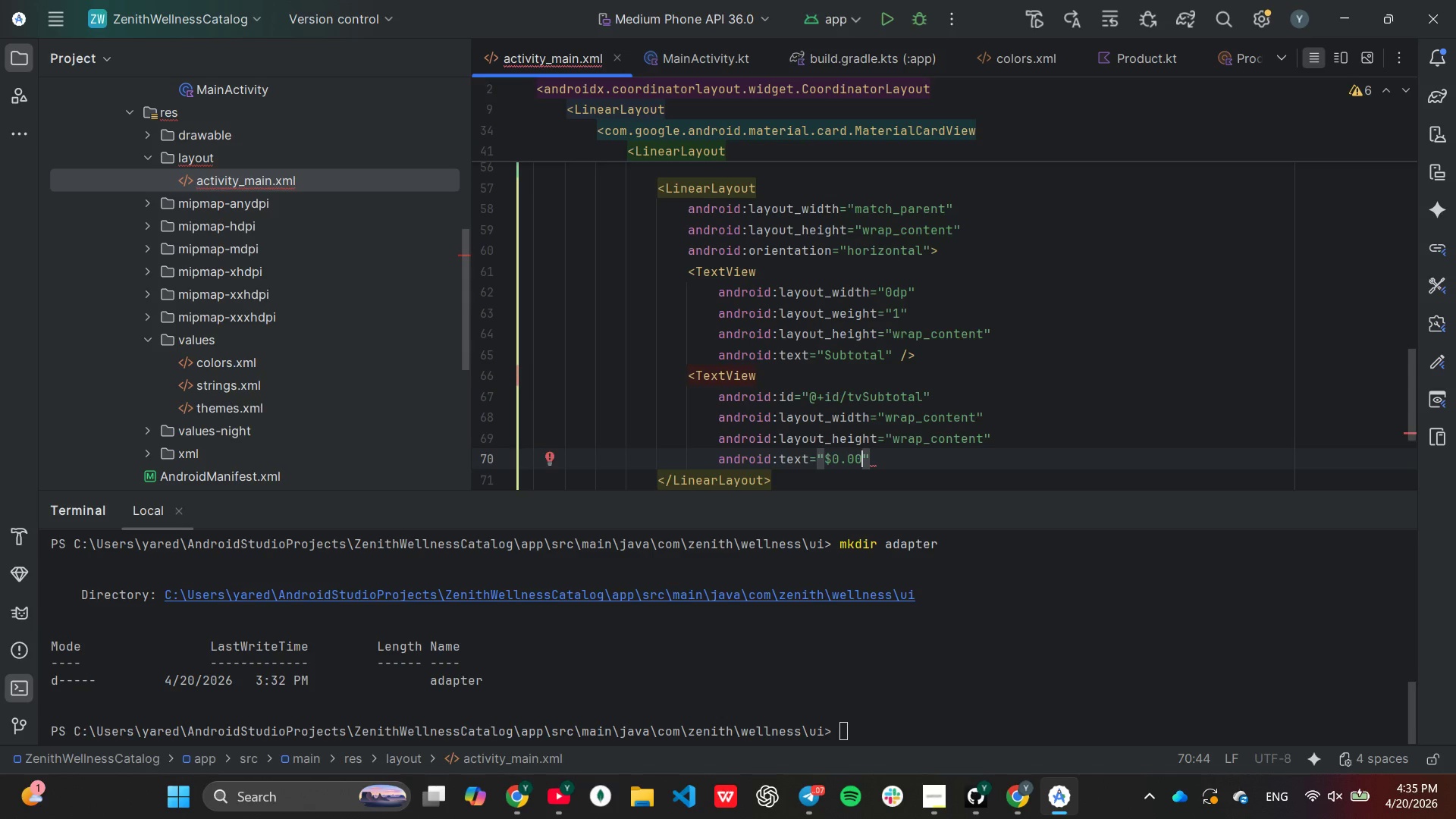 
key(ArrowRight)
 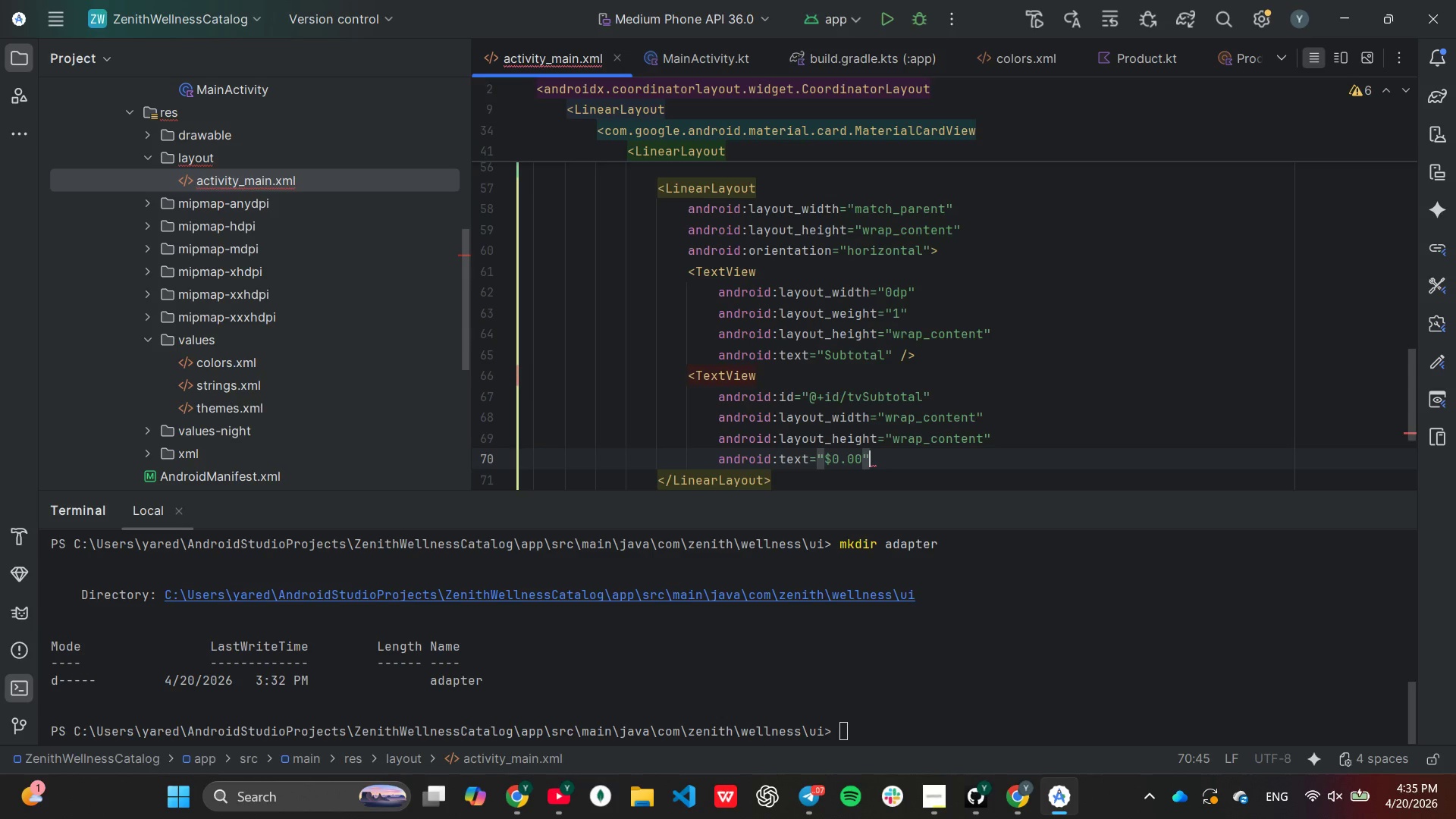 
key(Slash)
 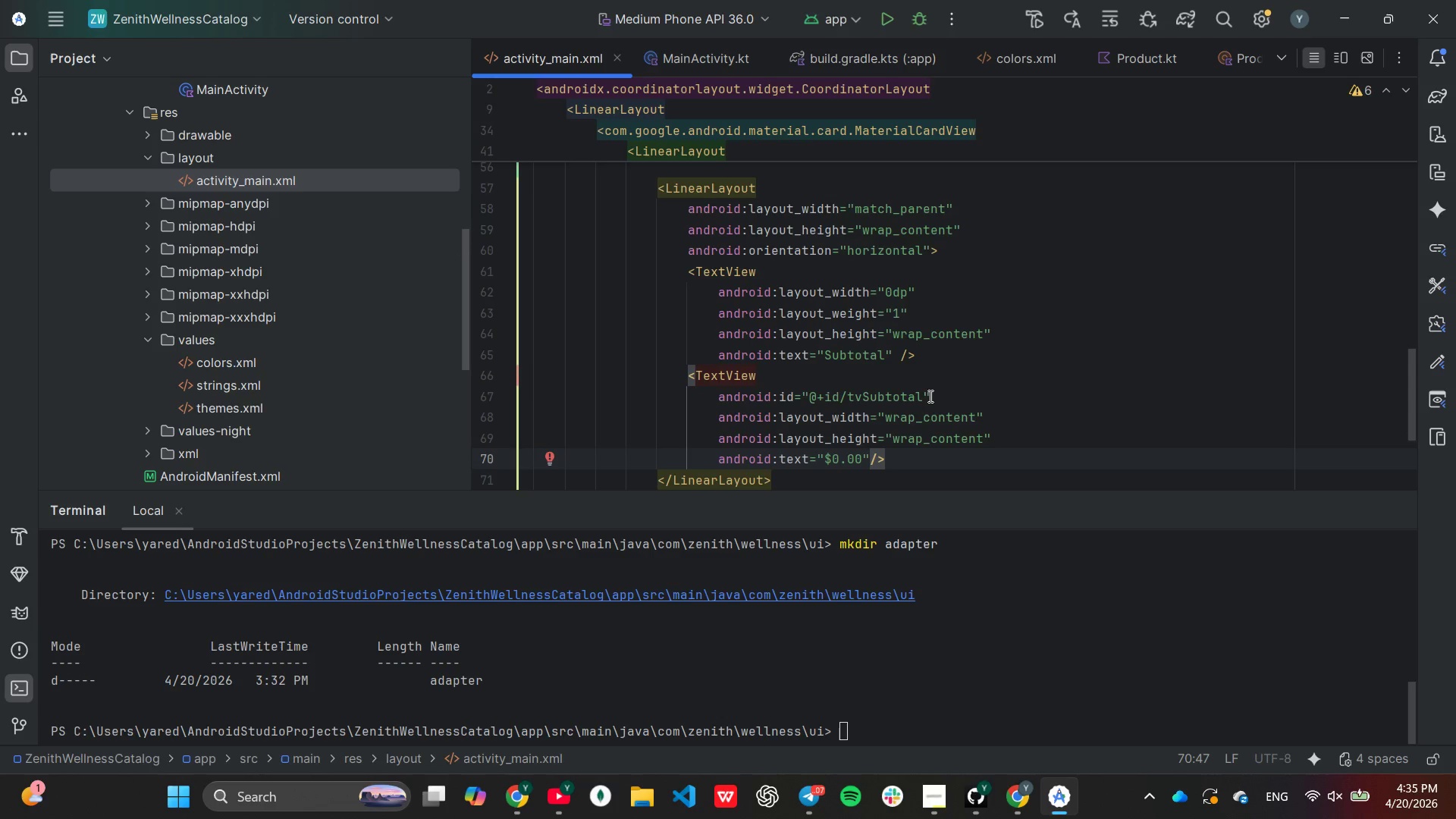 
scroll: coordinate [927, 360], scroll_direction: down, amount: 1.0
 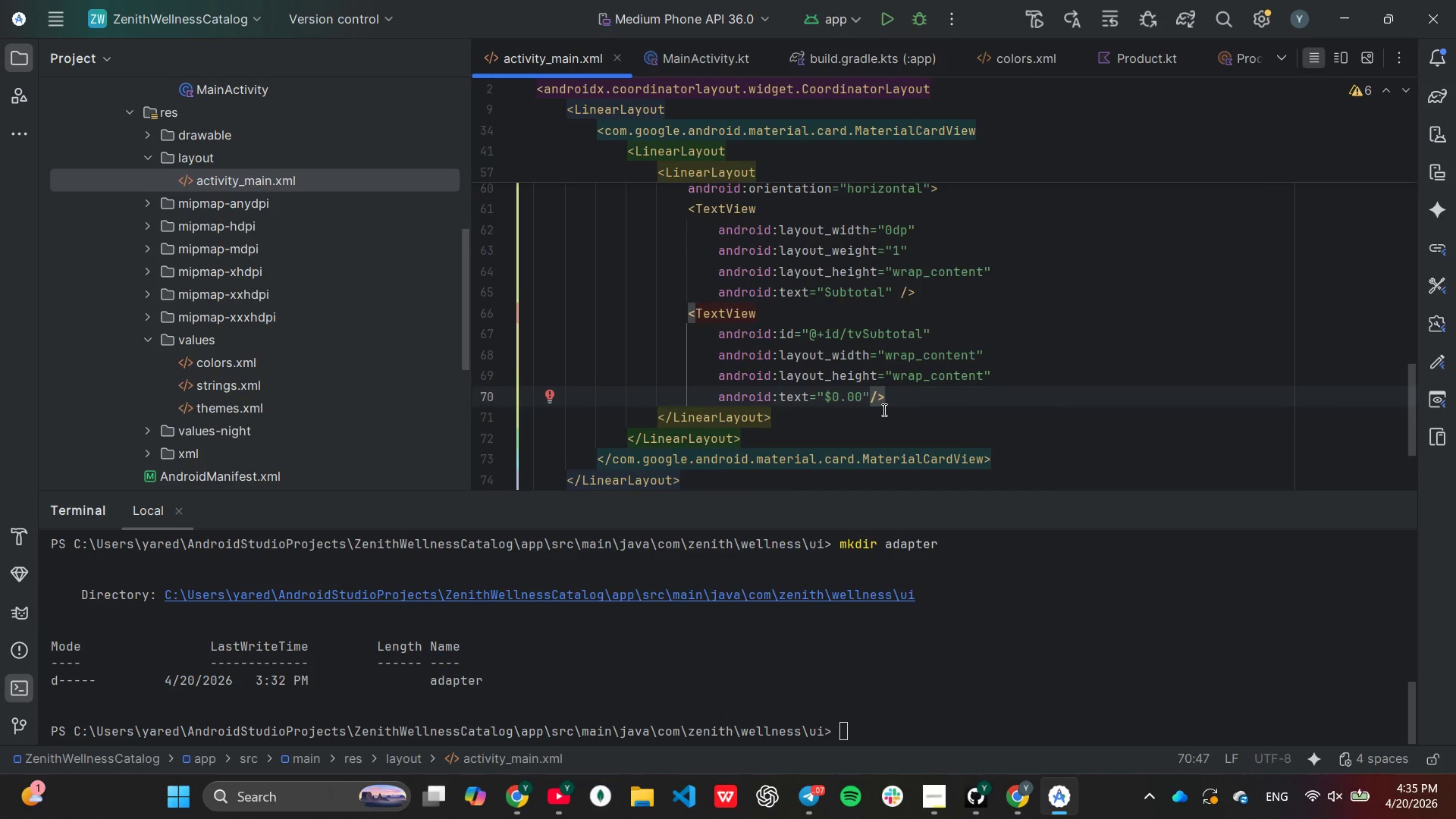 
left_click([883, 410])
 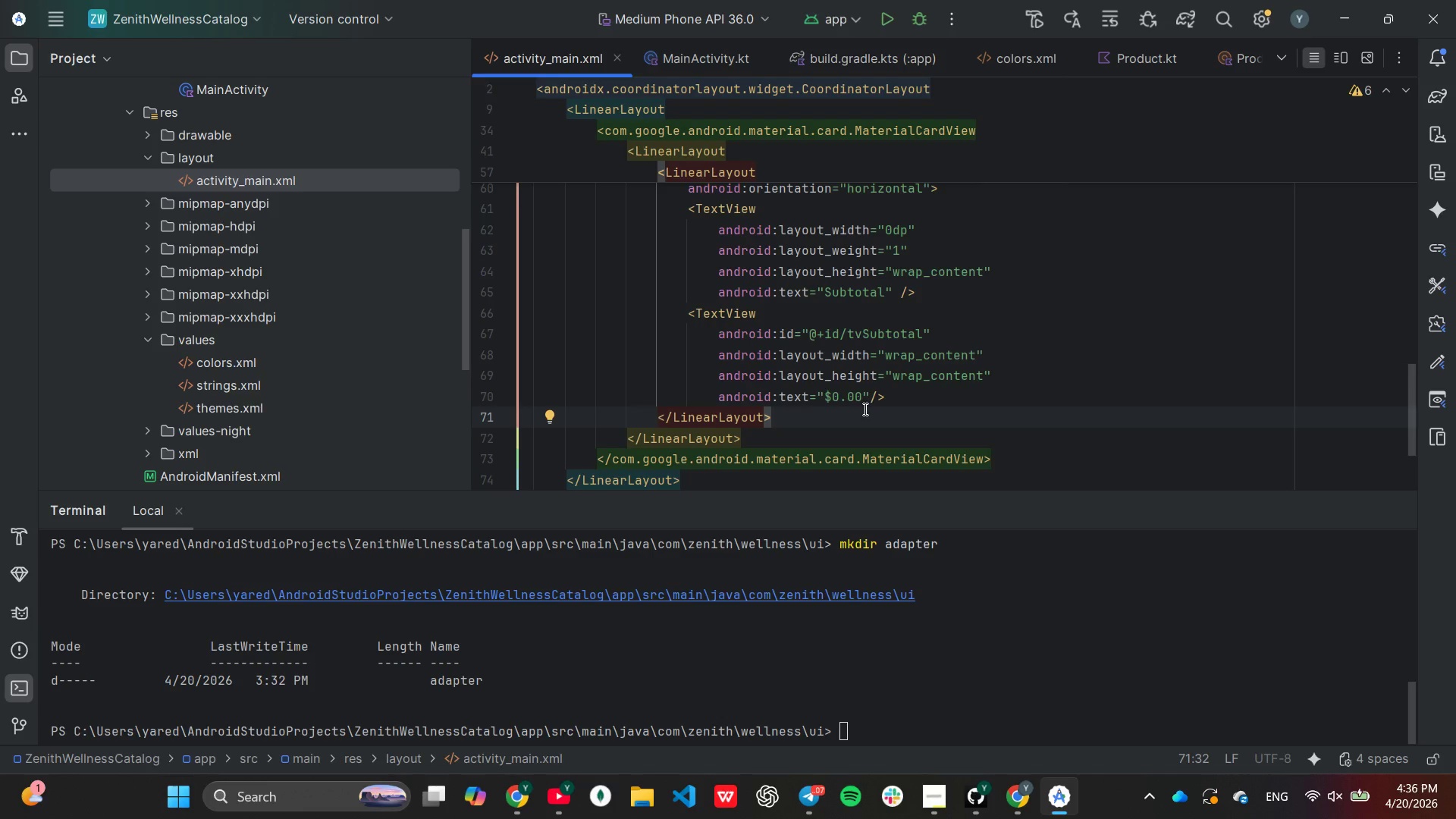 
wait(18.94)
 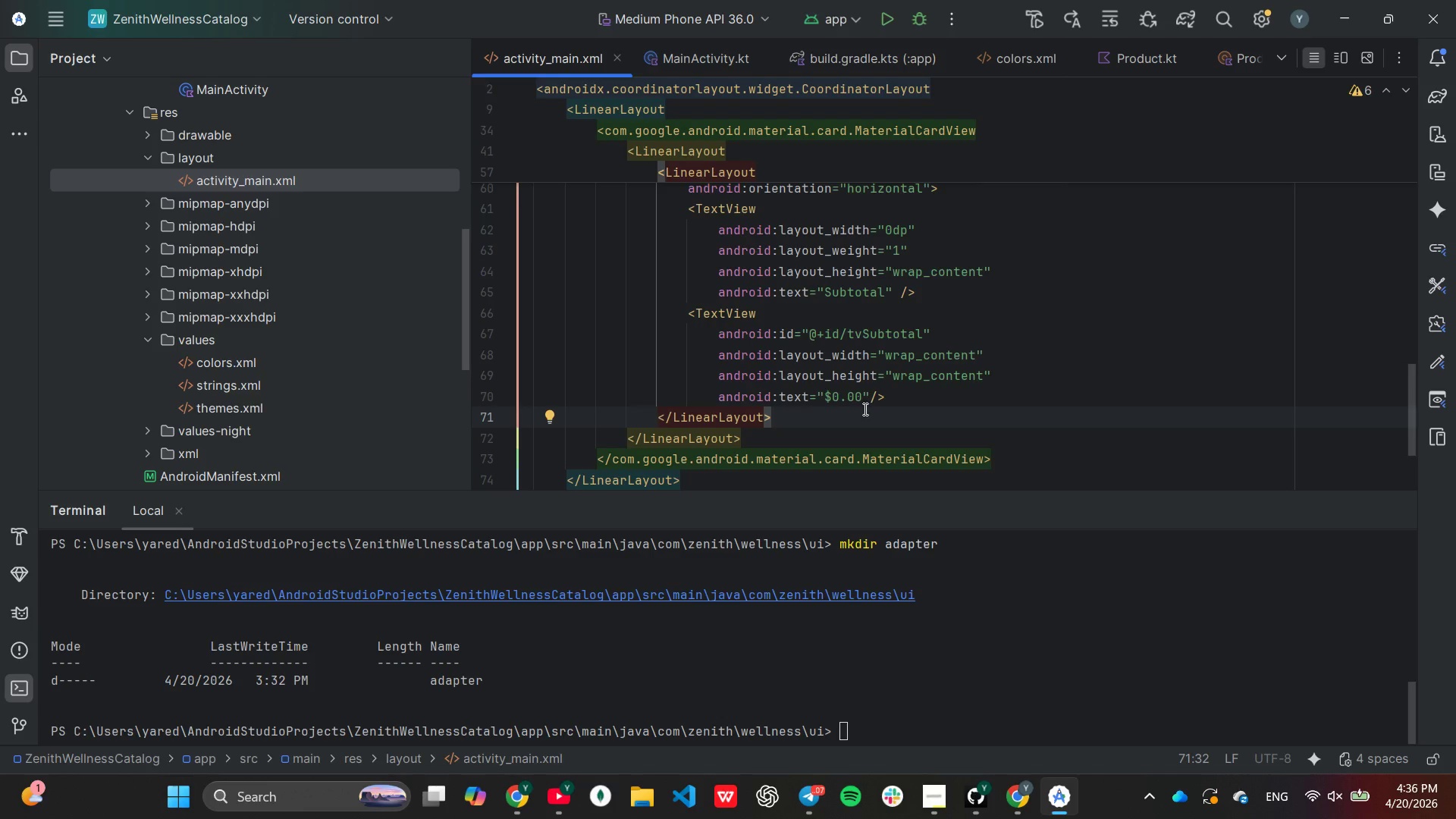 
key(Enter)
 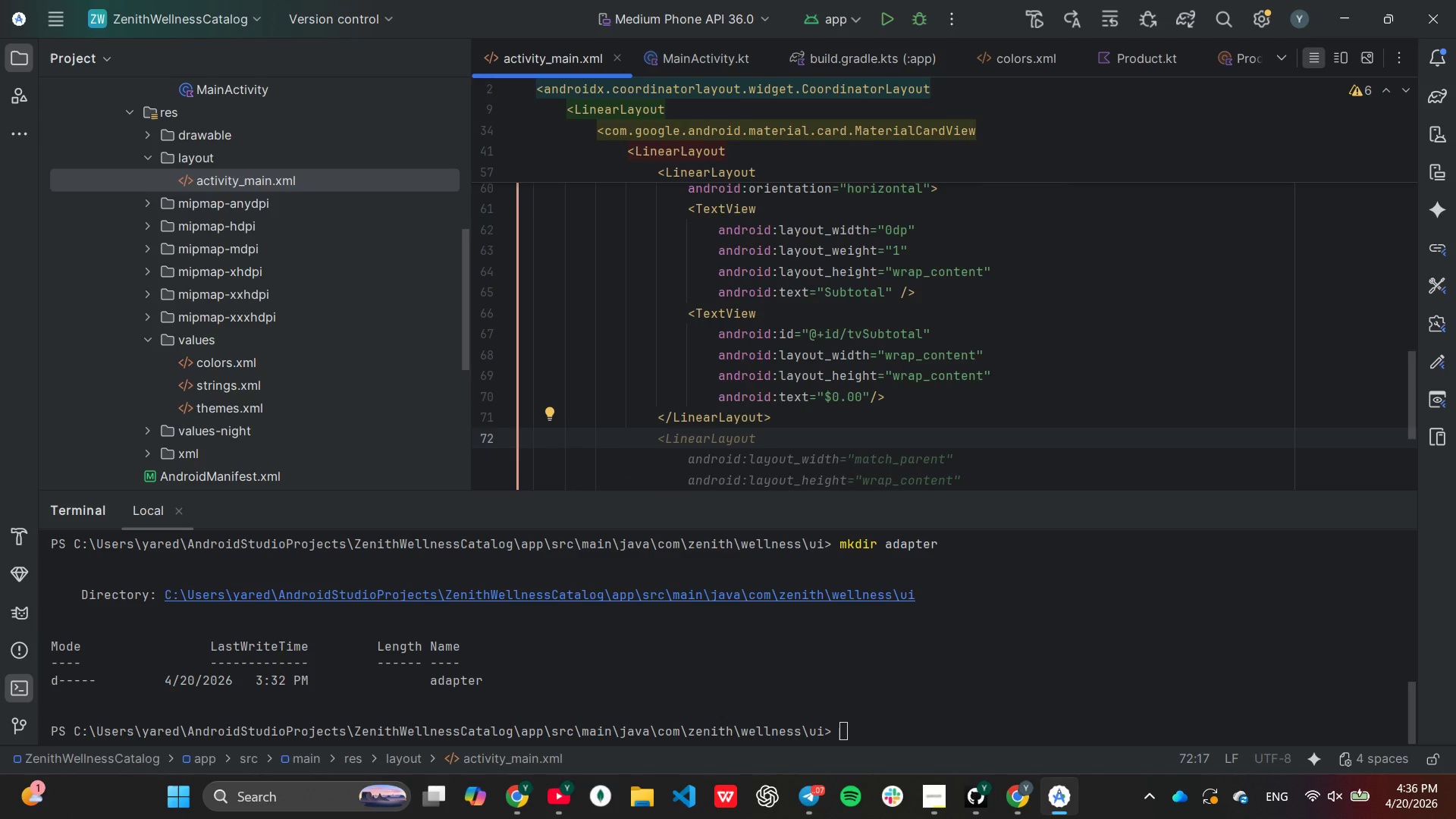 
key(Tab)
 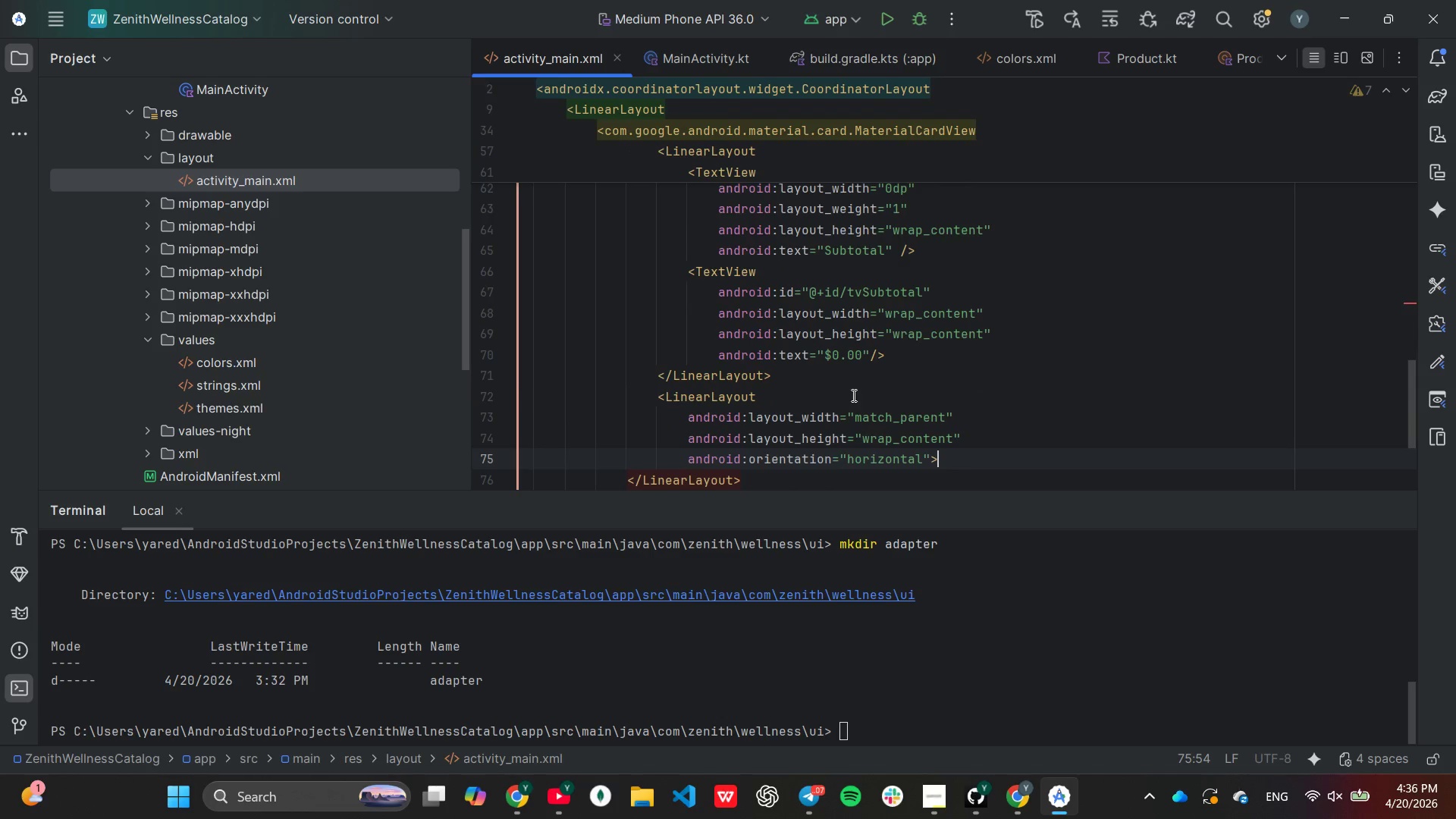 
mouse_move([899, 410])
 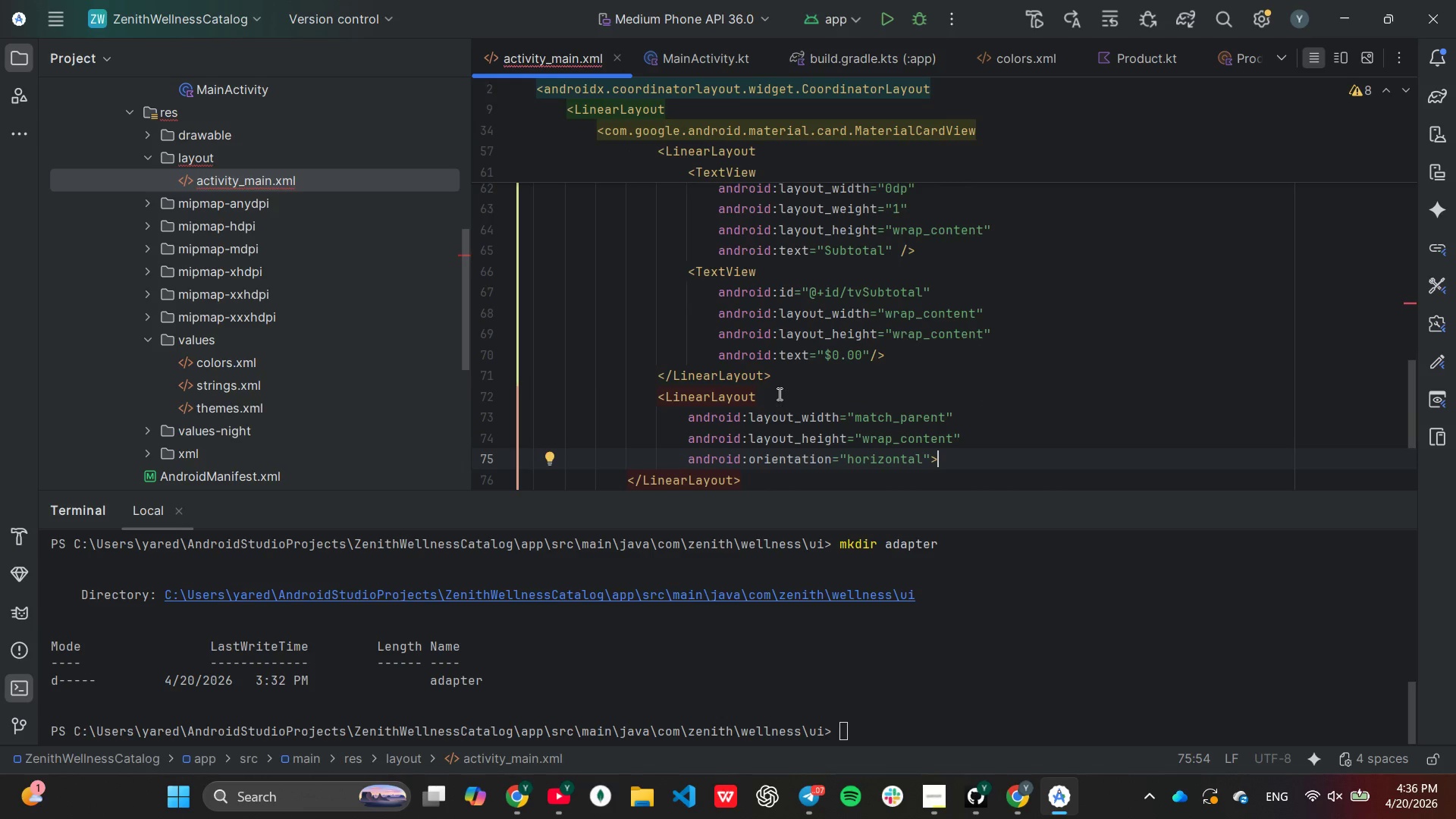 
left_click([778, 393])
 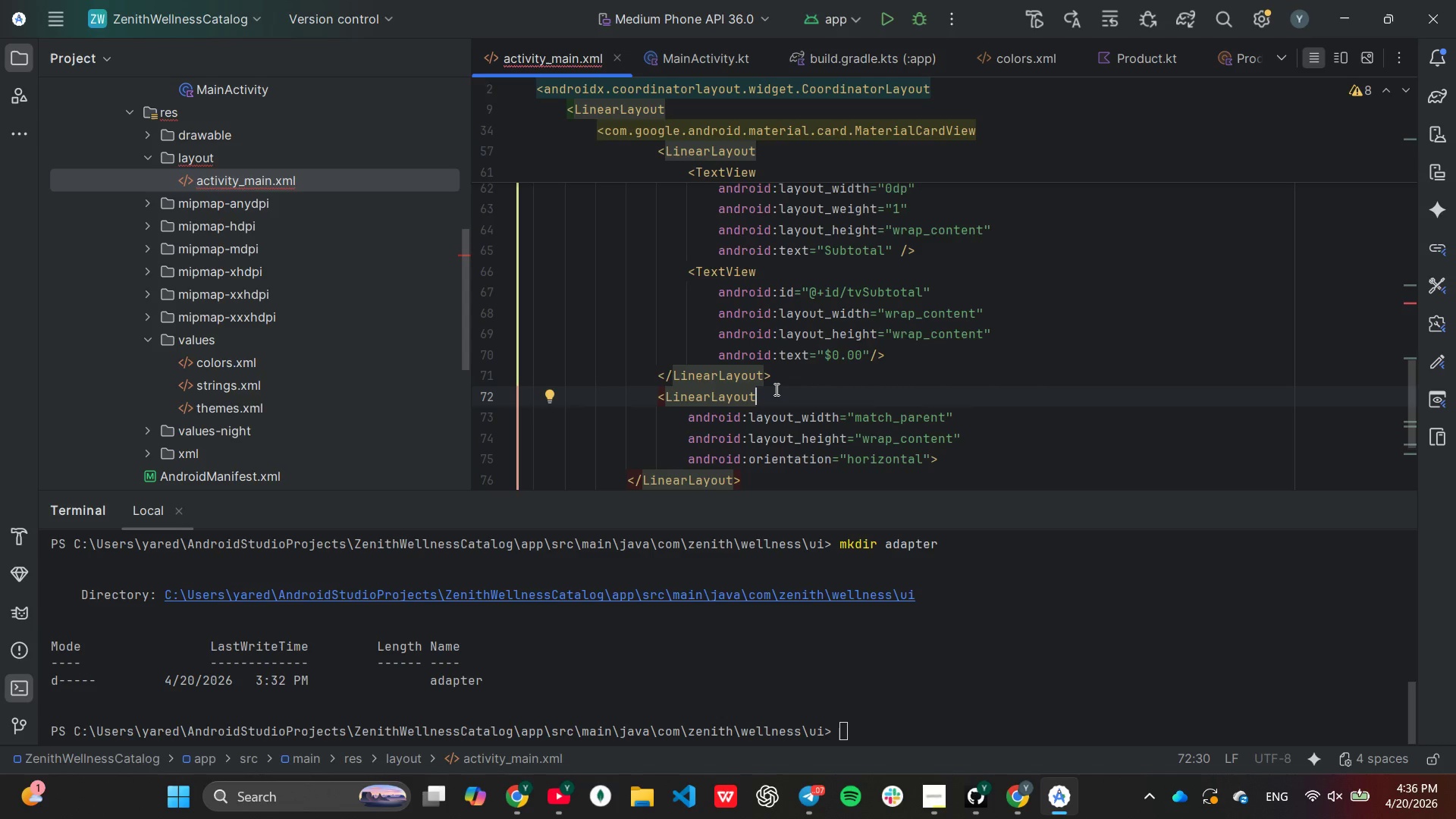 
key(Enter)
 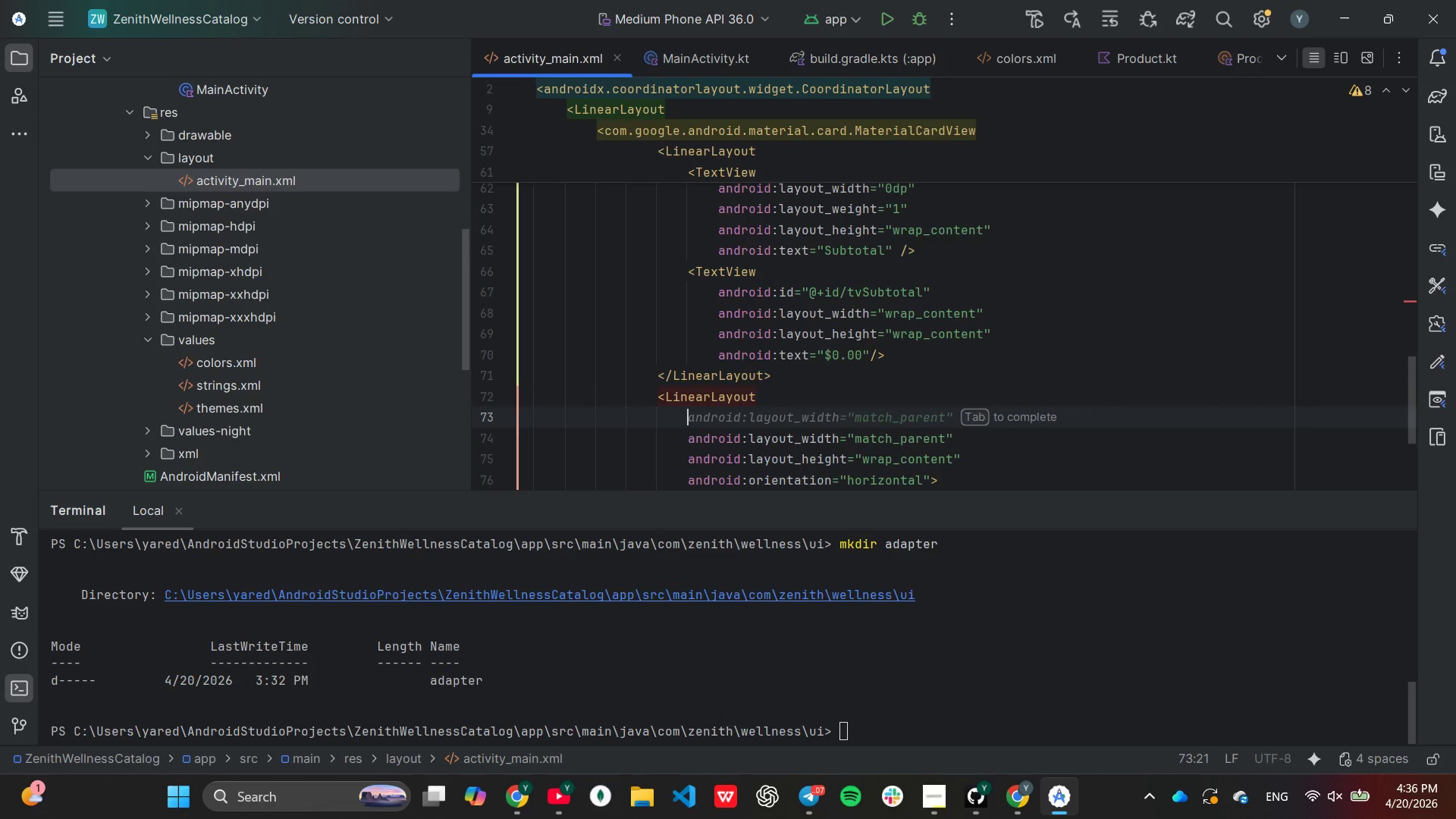 
type(android:id=)
key(Tab)
 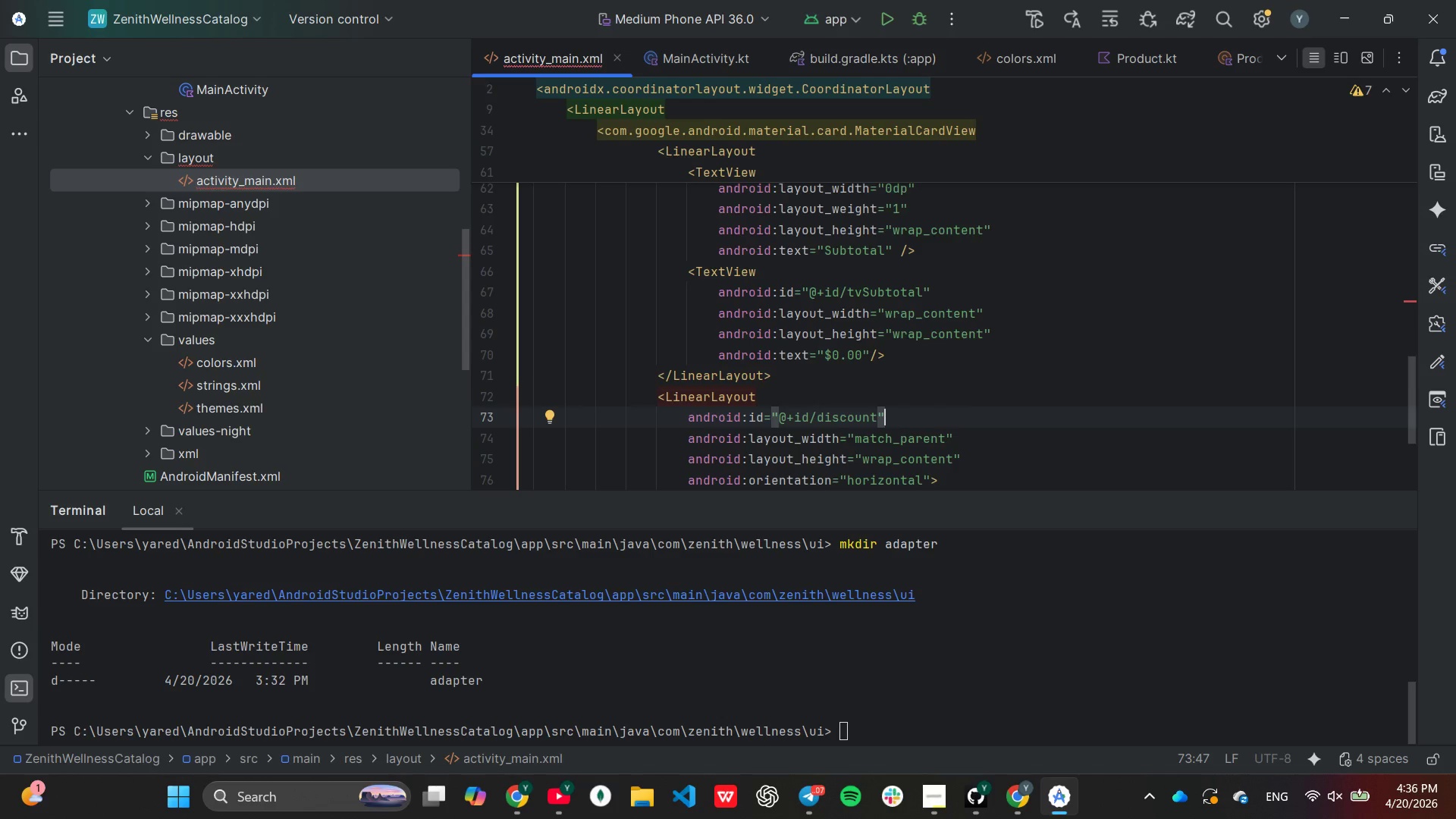 
hold_key(key=ArrowLeft, duration=0.69)
 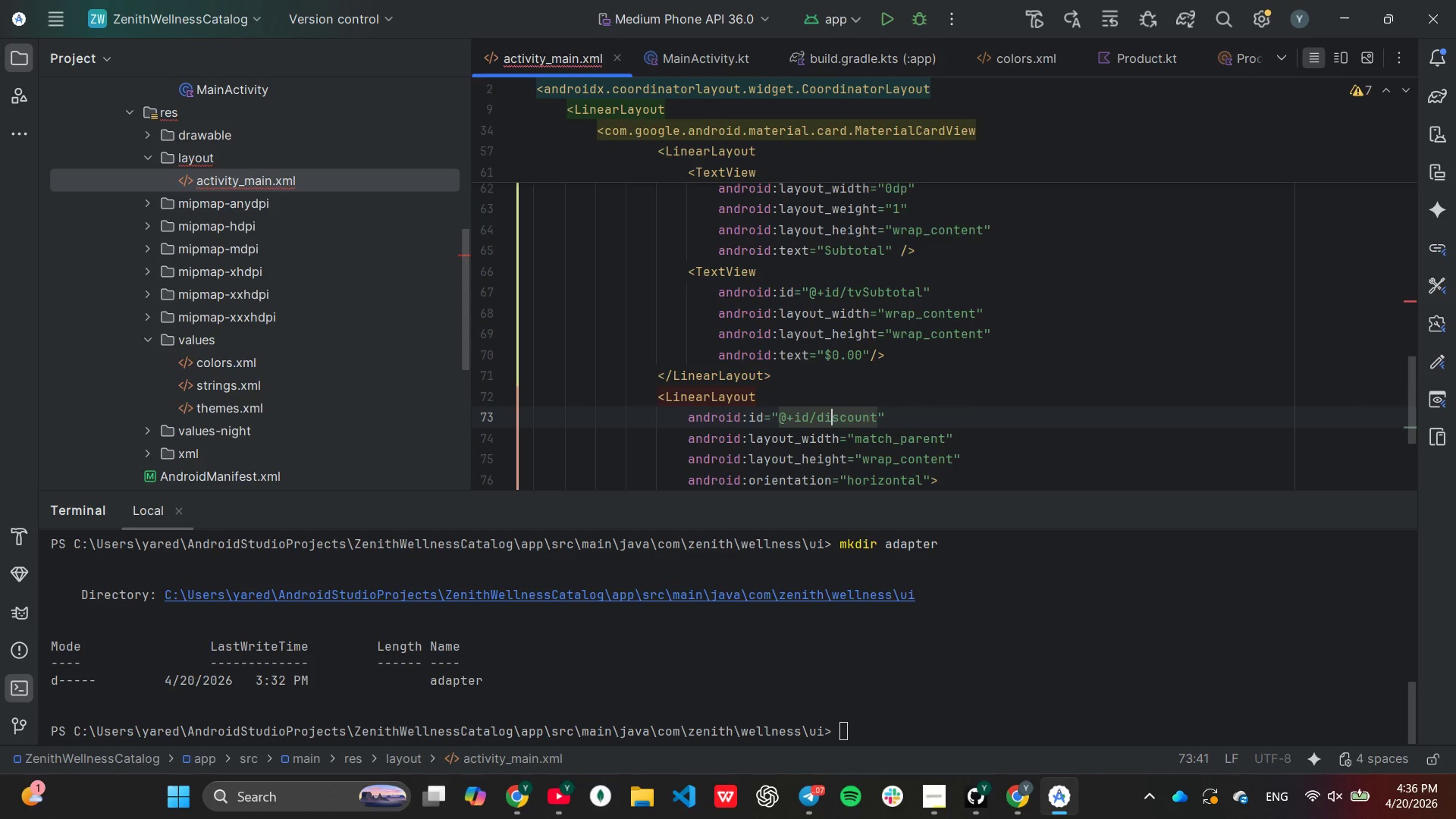 
key(ArrowLeft)
 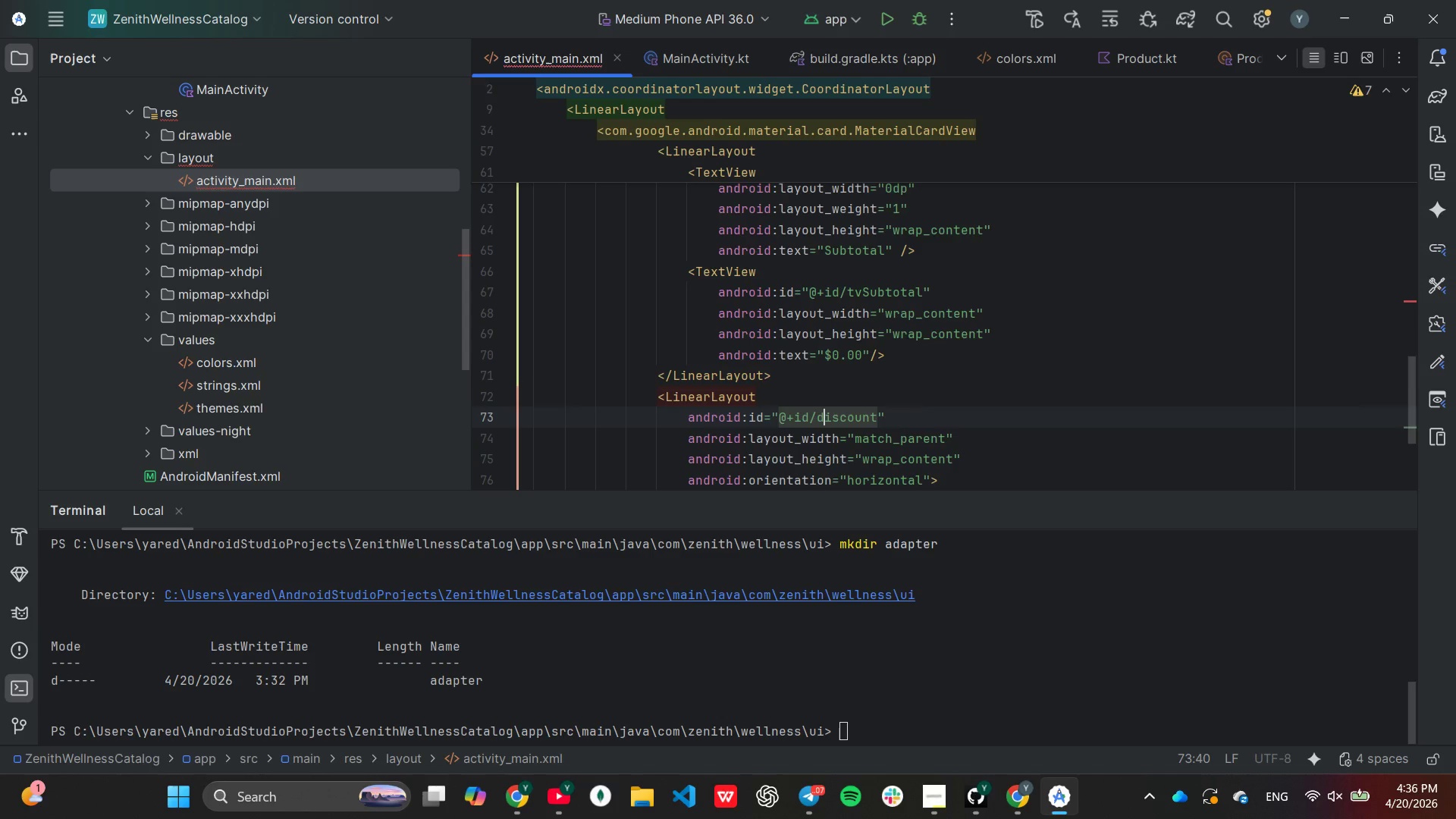 
key(ArrowLeft)
 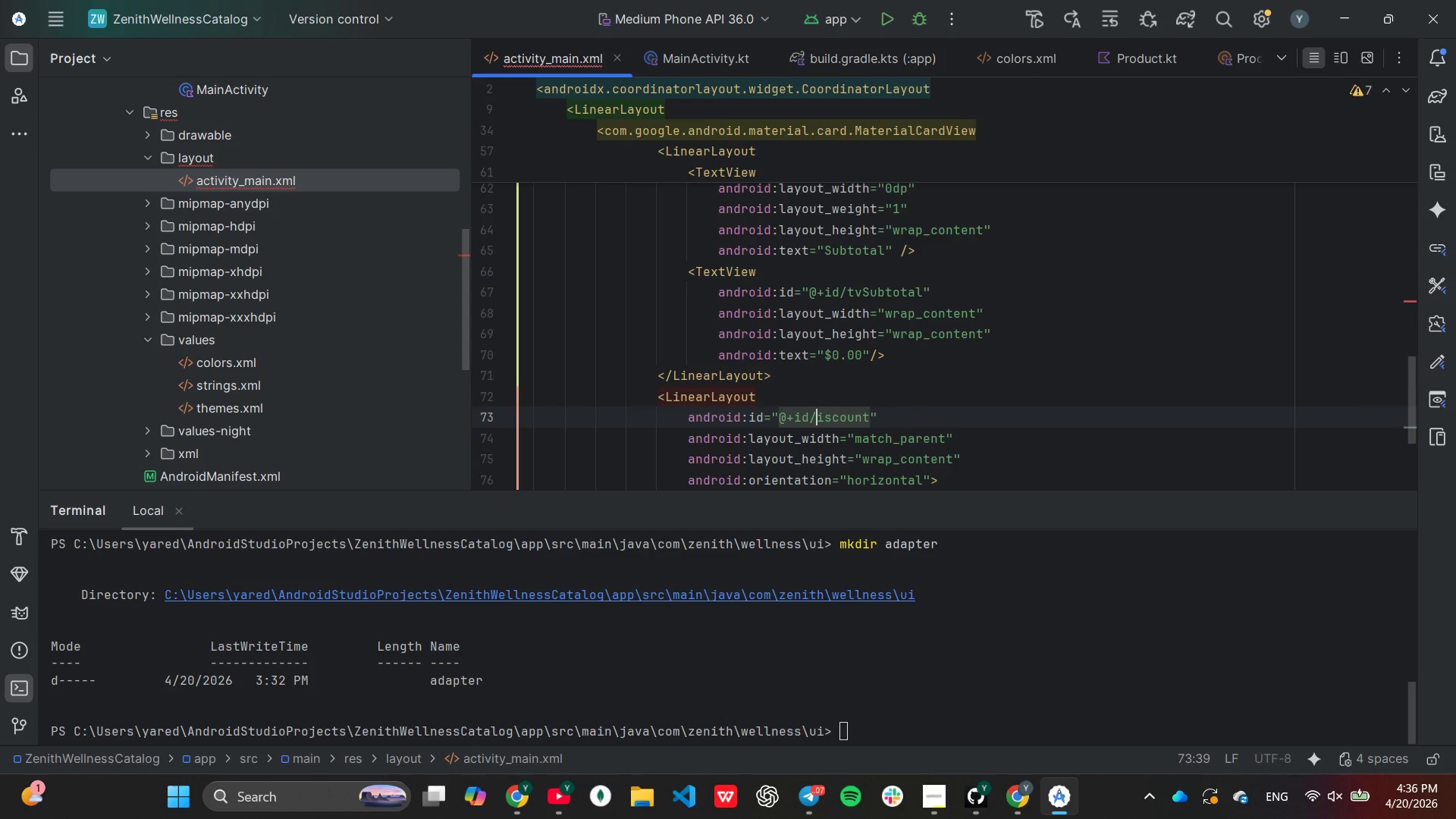 
key(Backspace)
type(layoutD)
 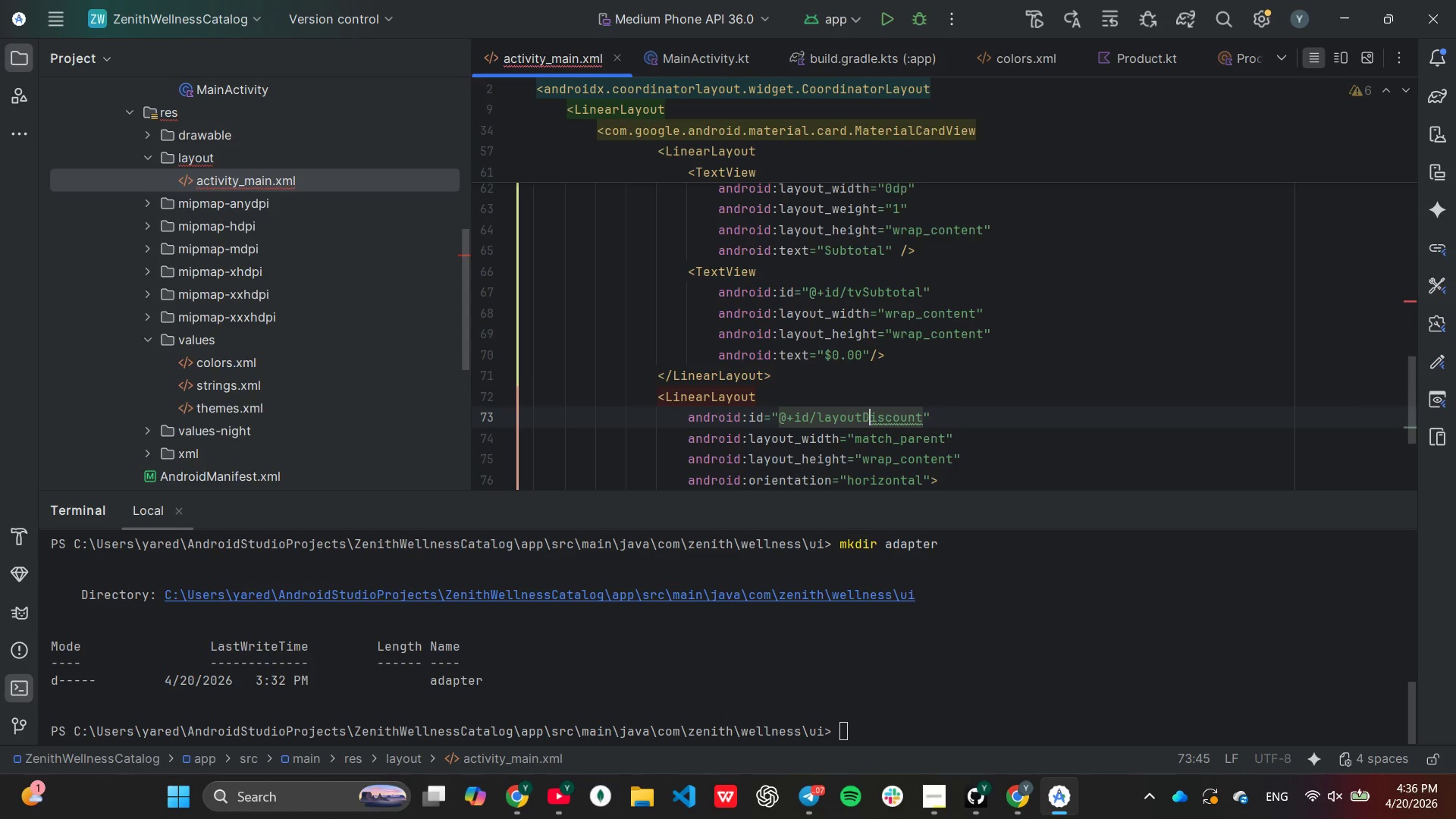 
hold_key(key=ArrowRight, duration=0.69)
 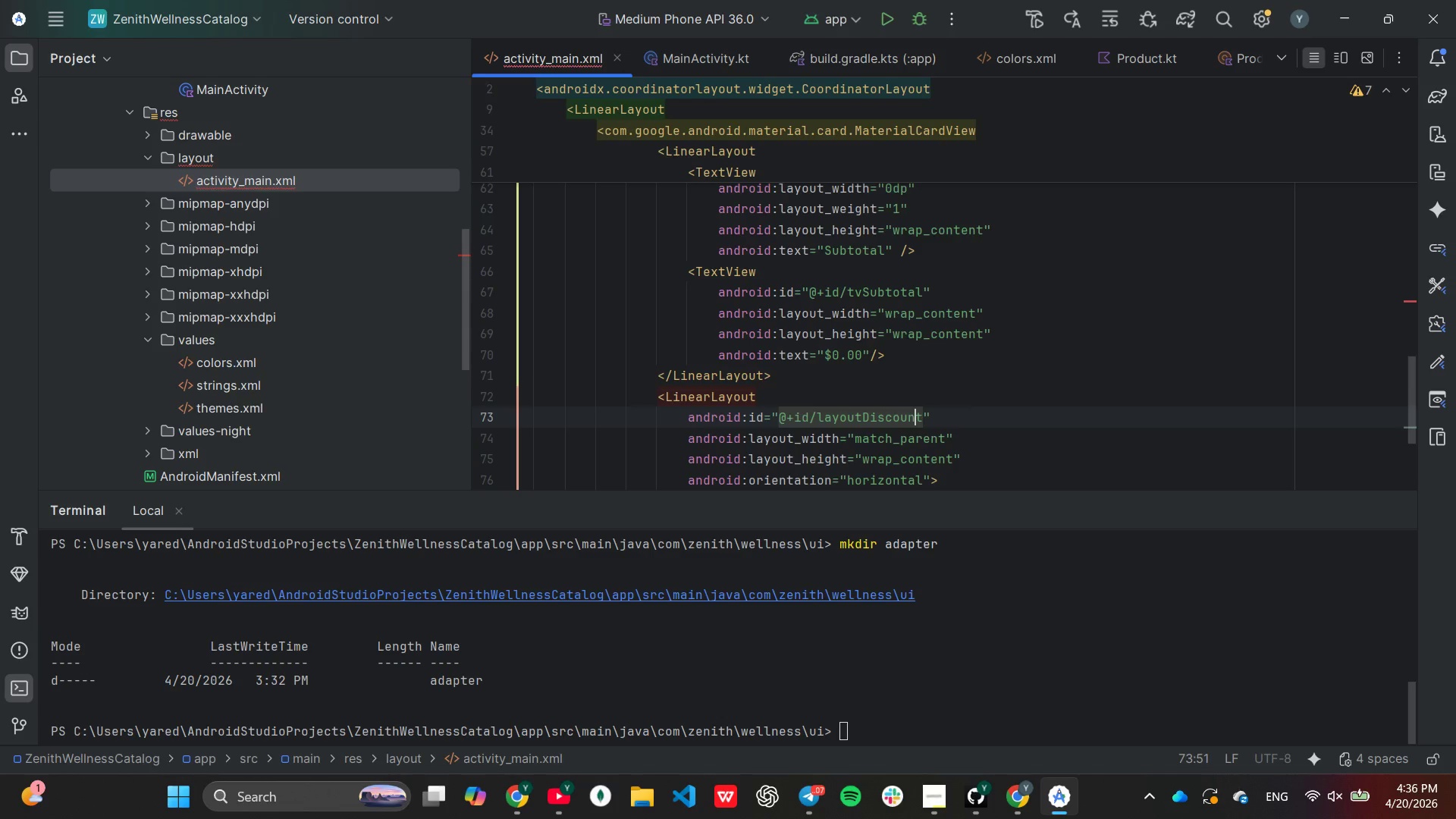 
key(ArrowRight)
 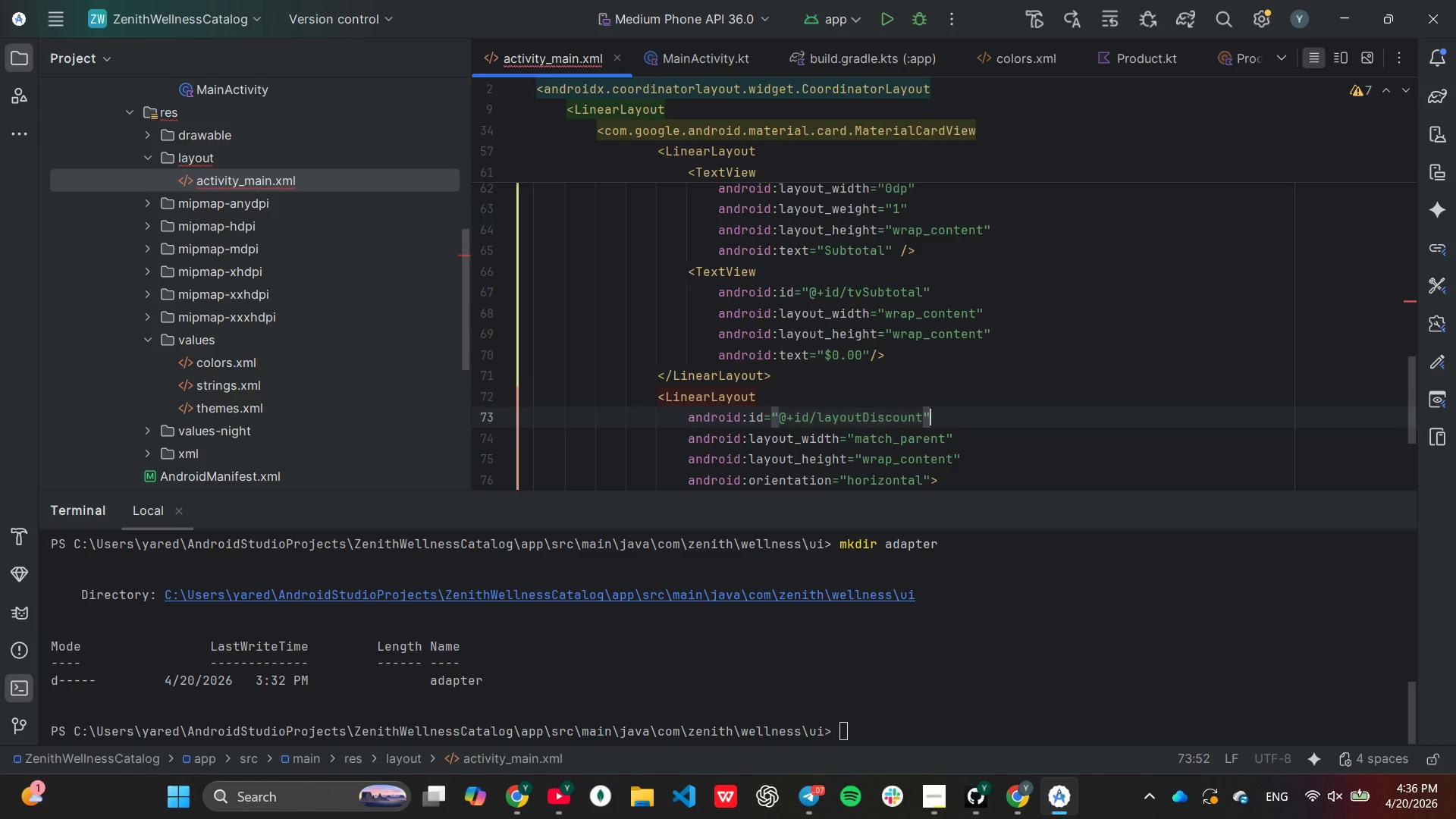 
key(ArrowRight)
 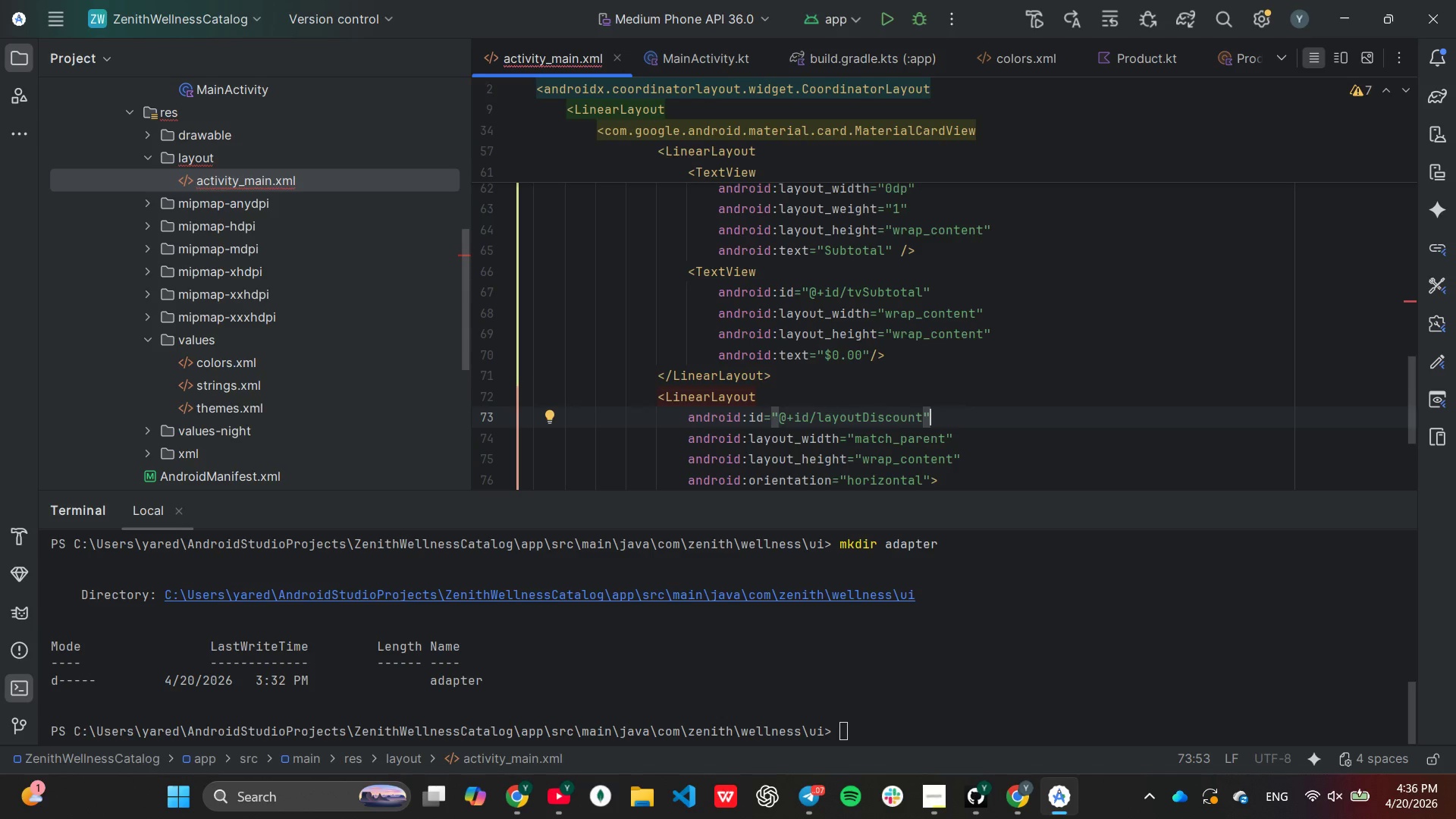 
wait(9.53)
 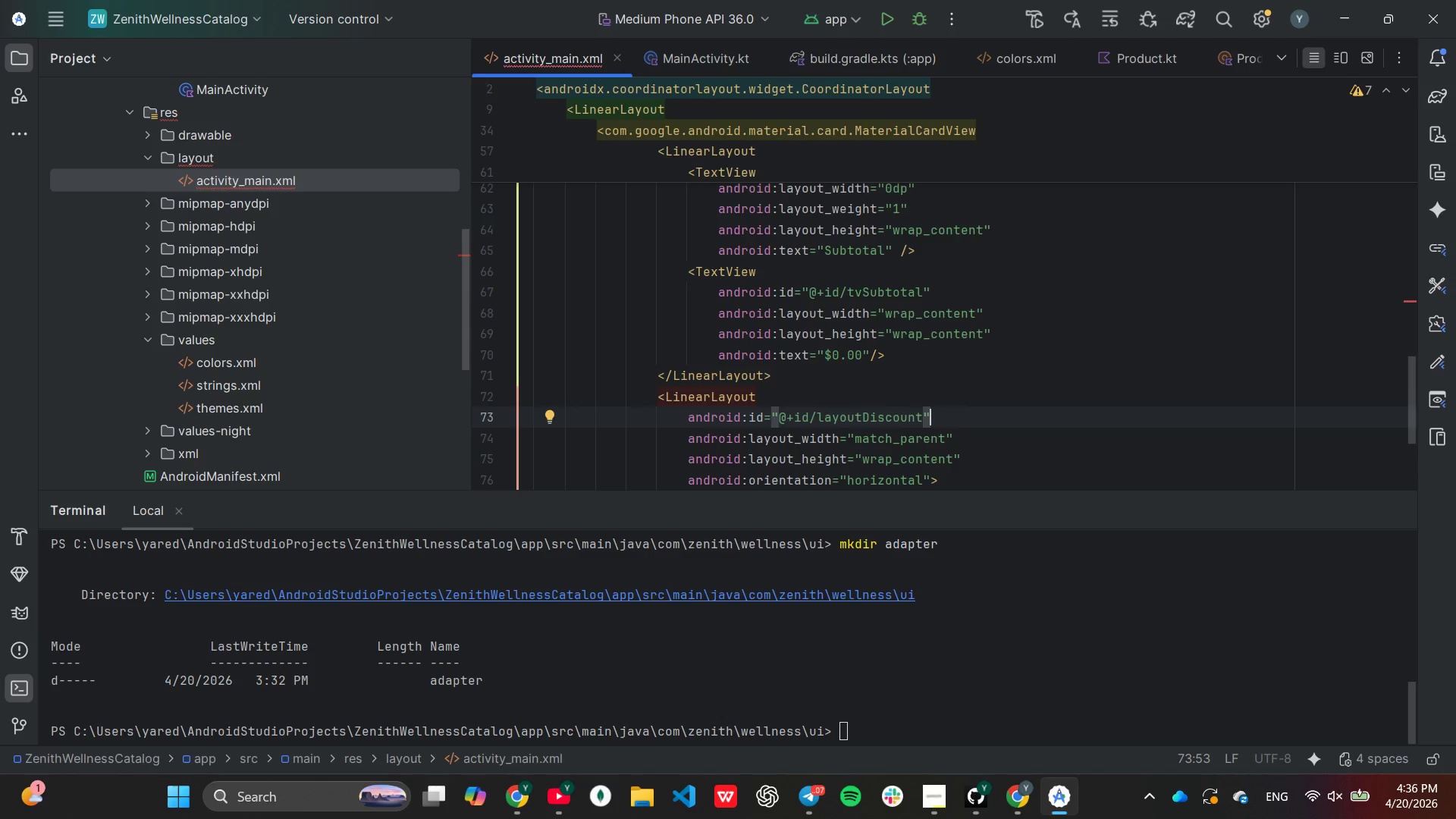 
key(ArrowDown)
 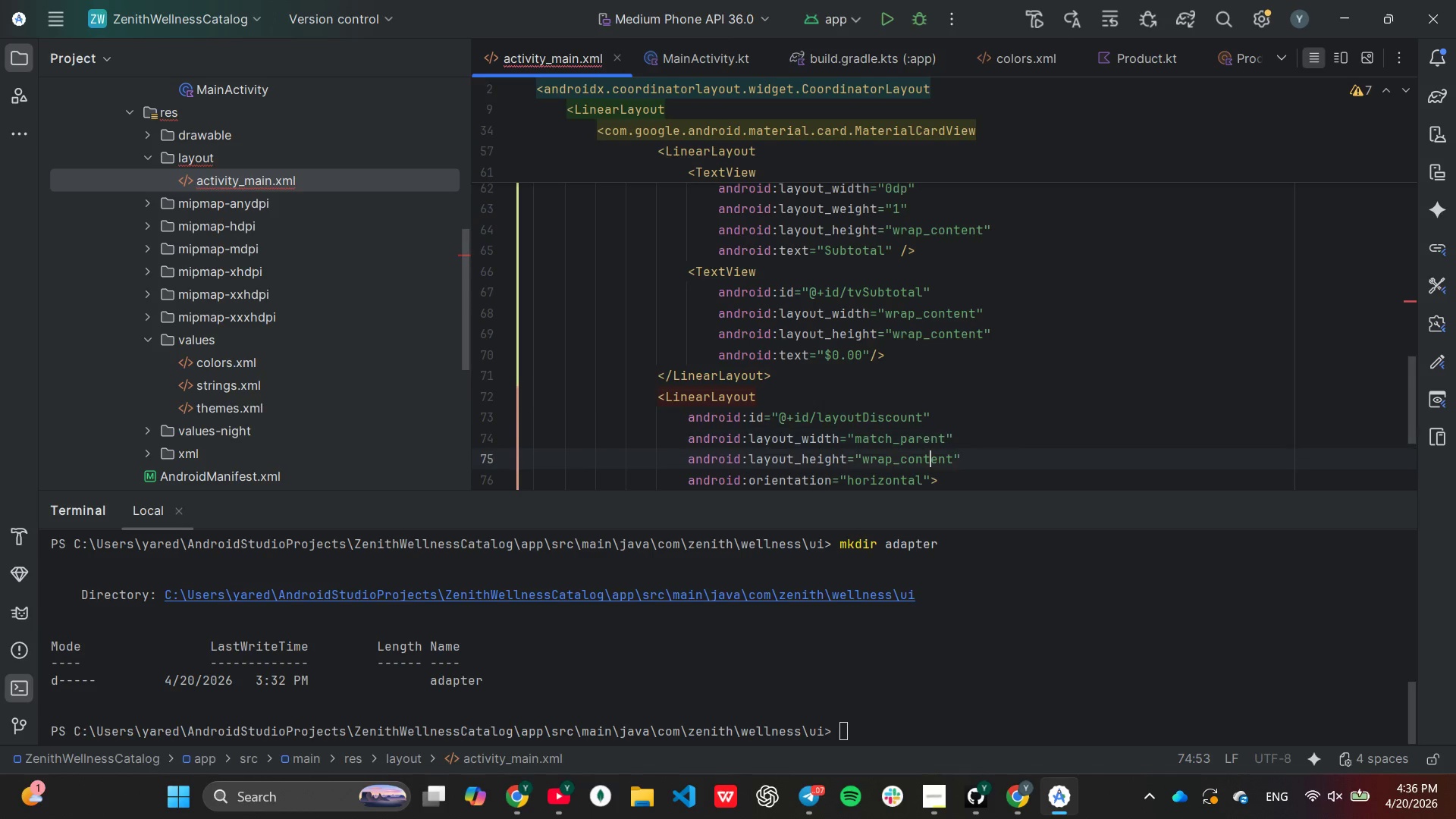 
key(ArrowDown)
 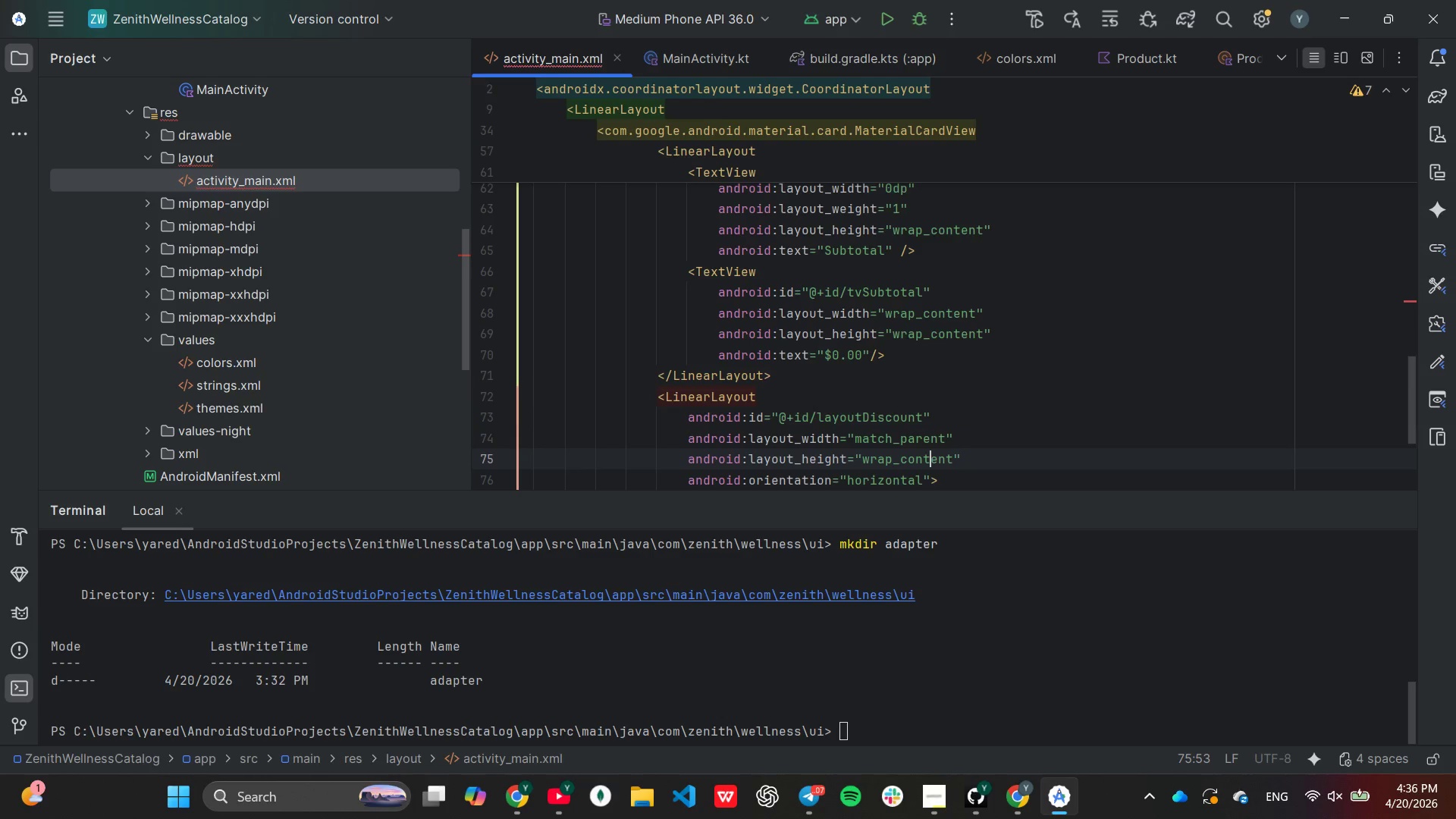 
key(ArrowDown)
 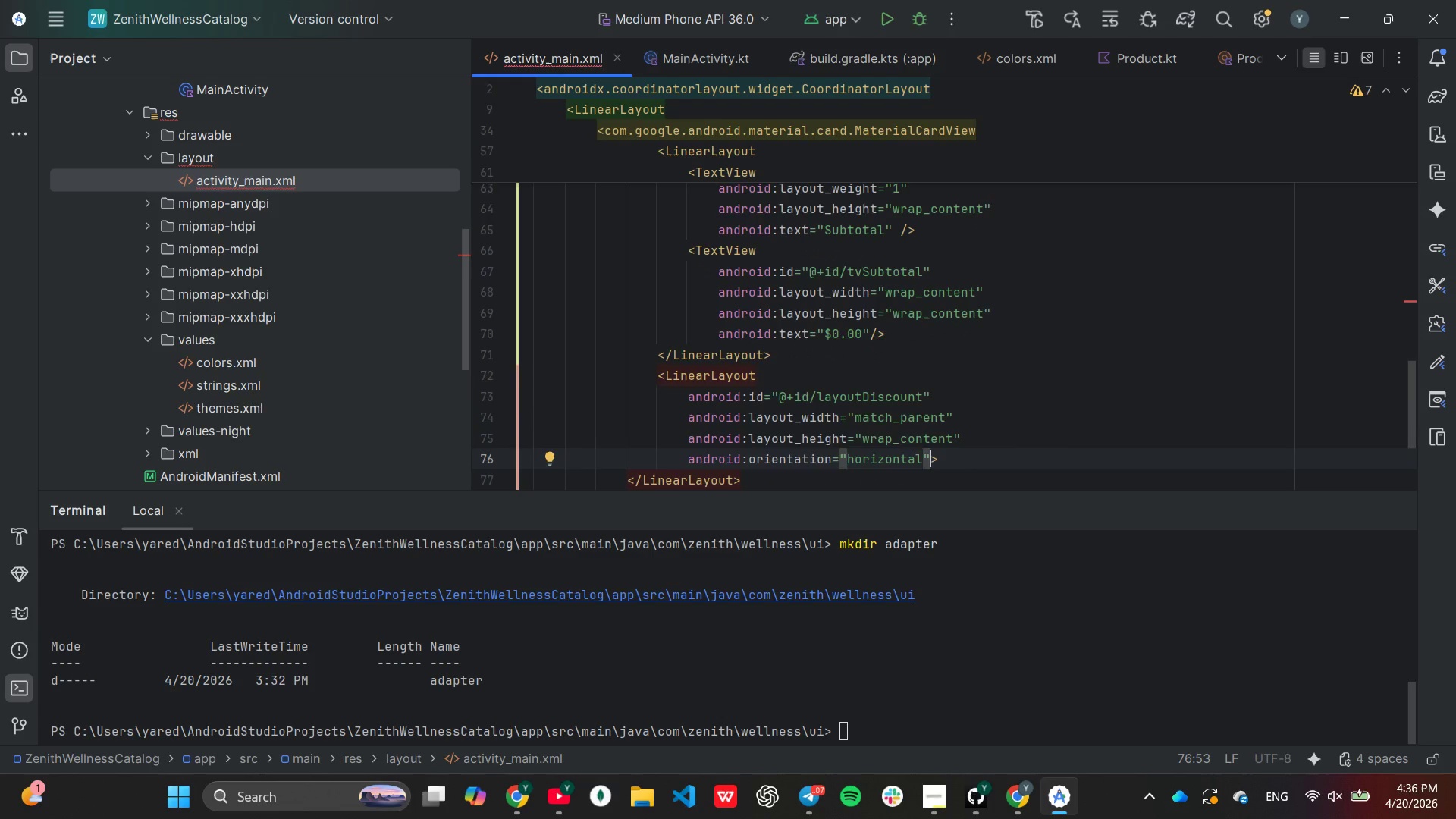 
key(Enter)
 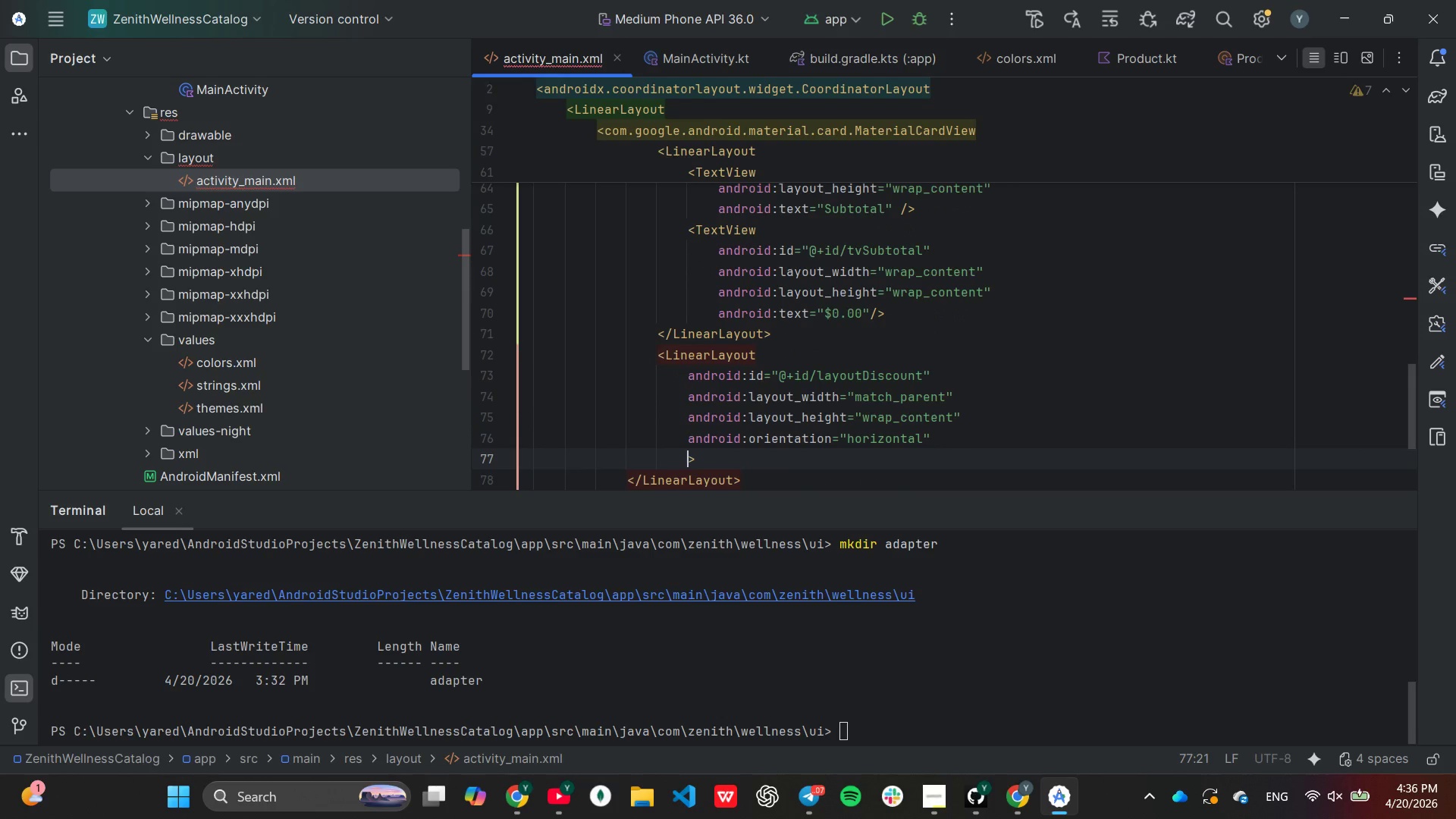 
type(android:vis)
 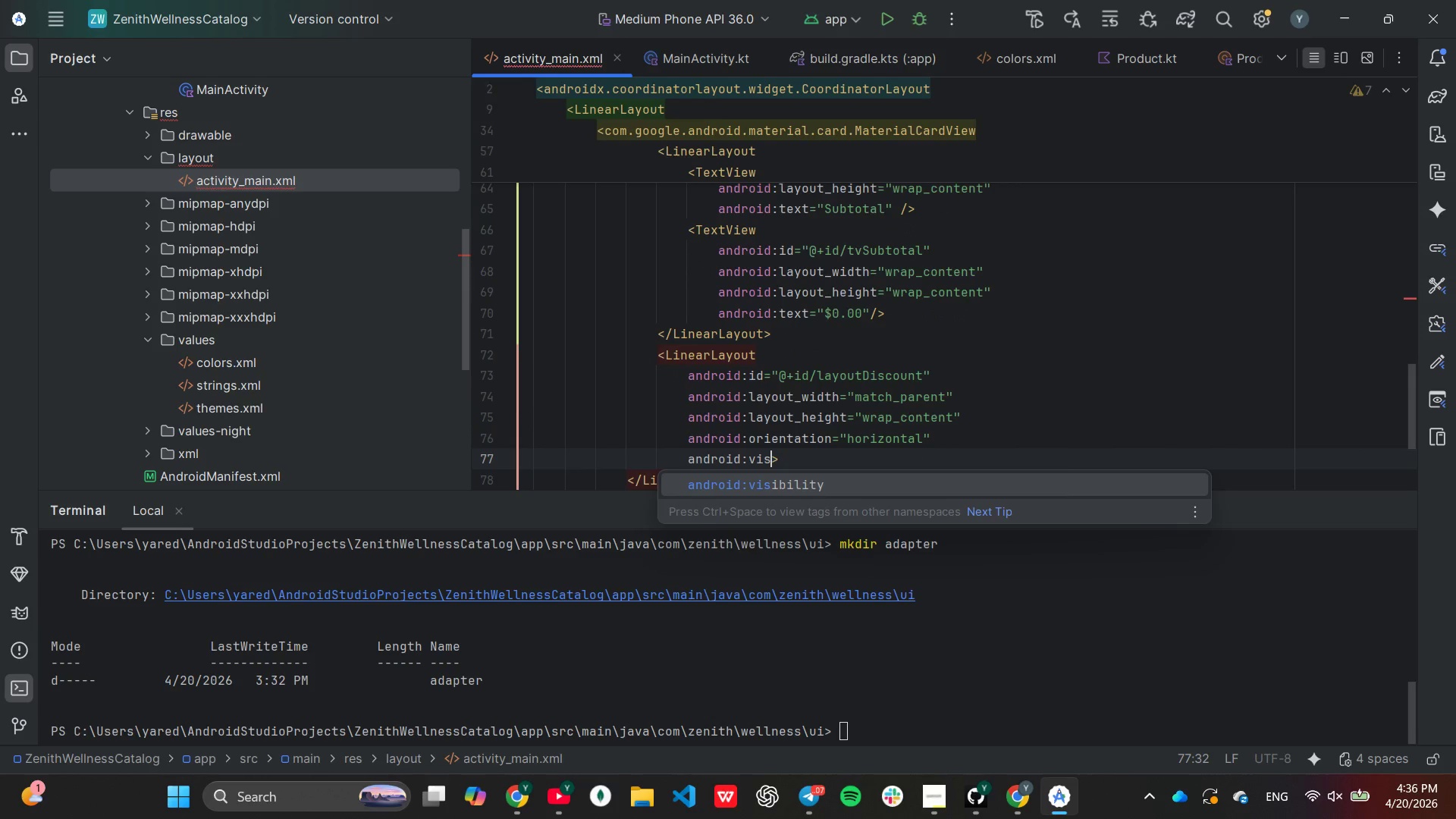 
key(Enter)
 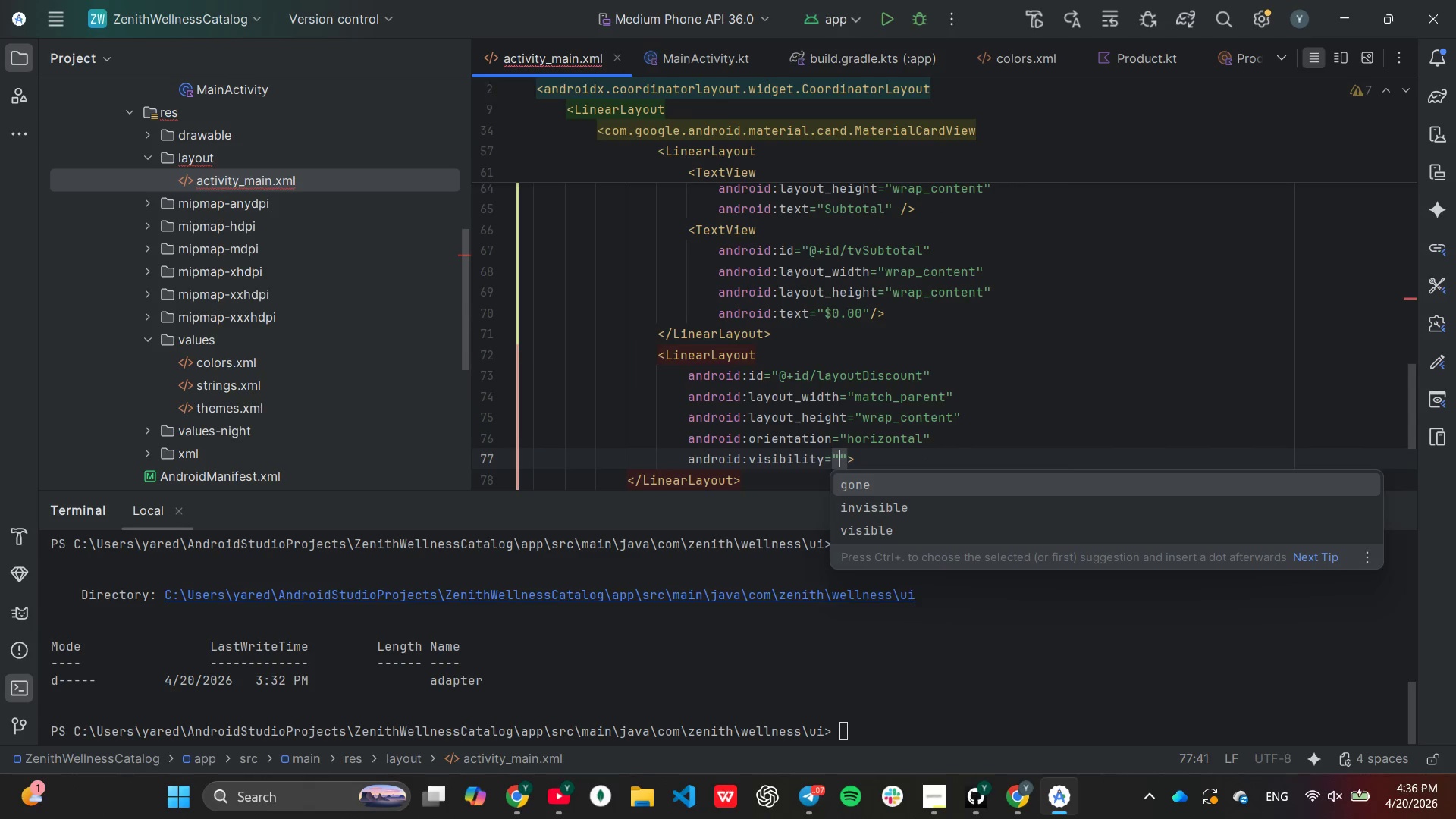 
type(gone)
 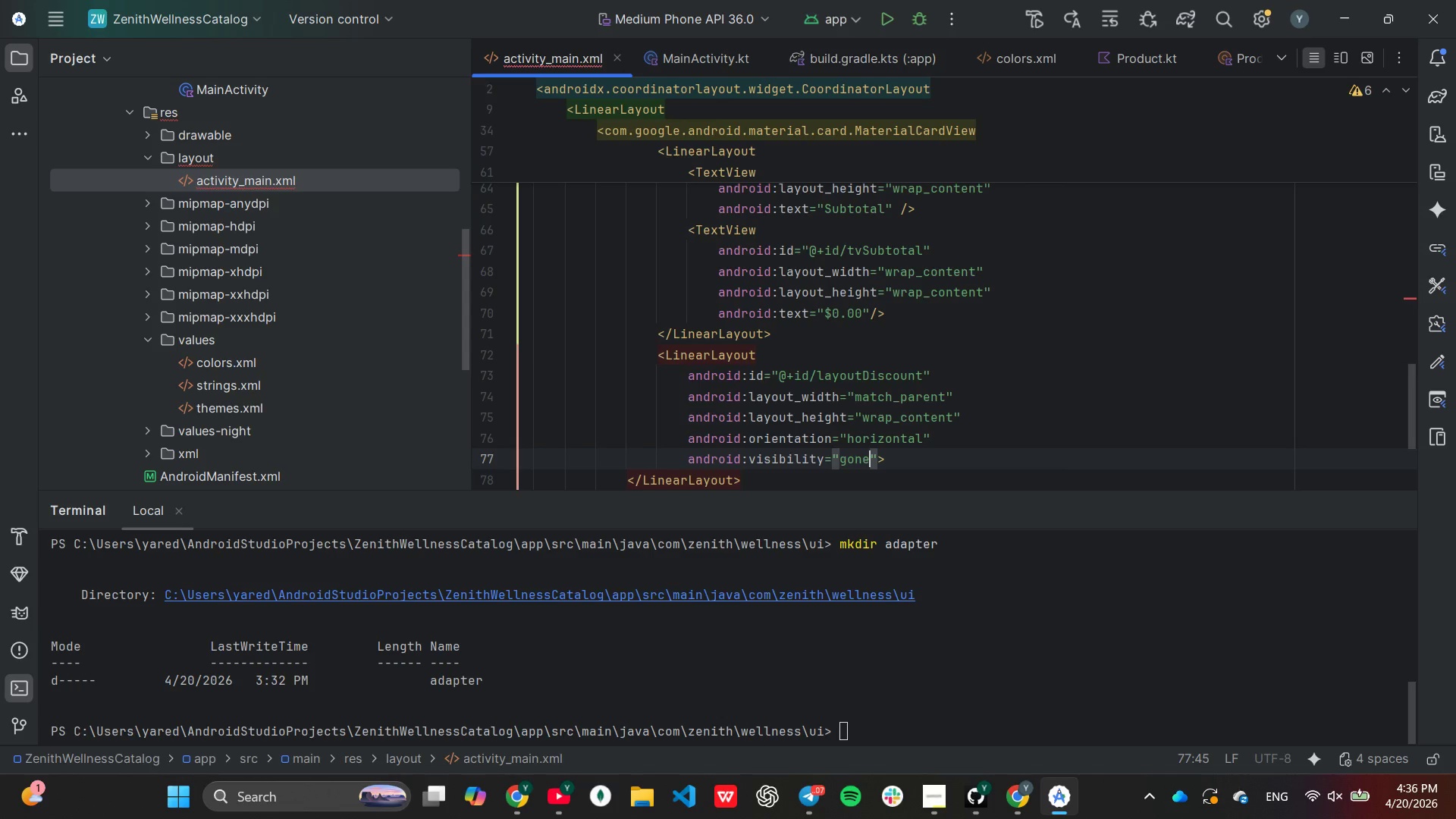 
key(ArrowRight)
 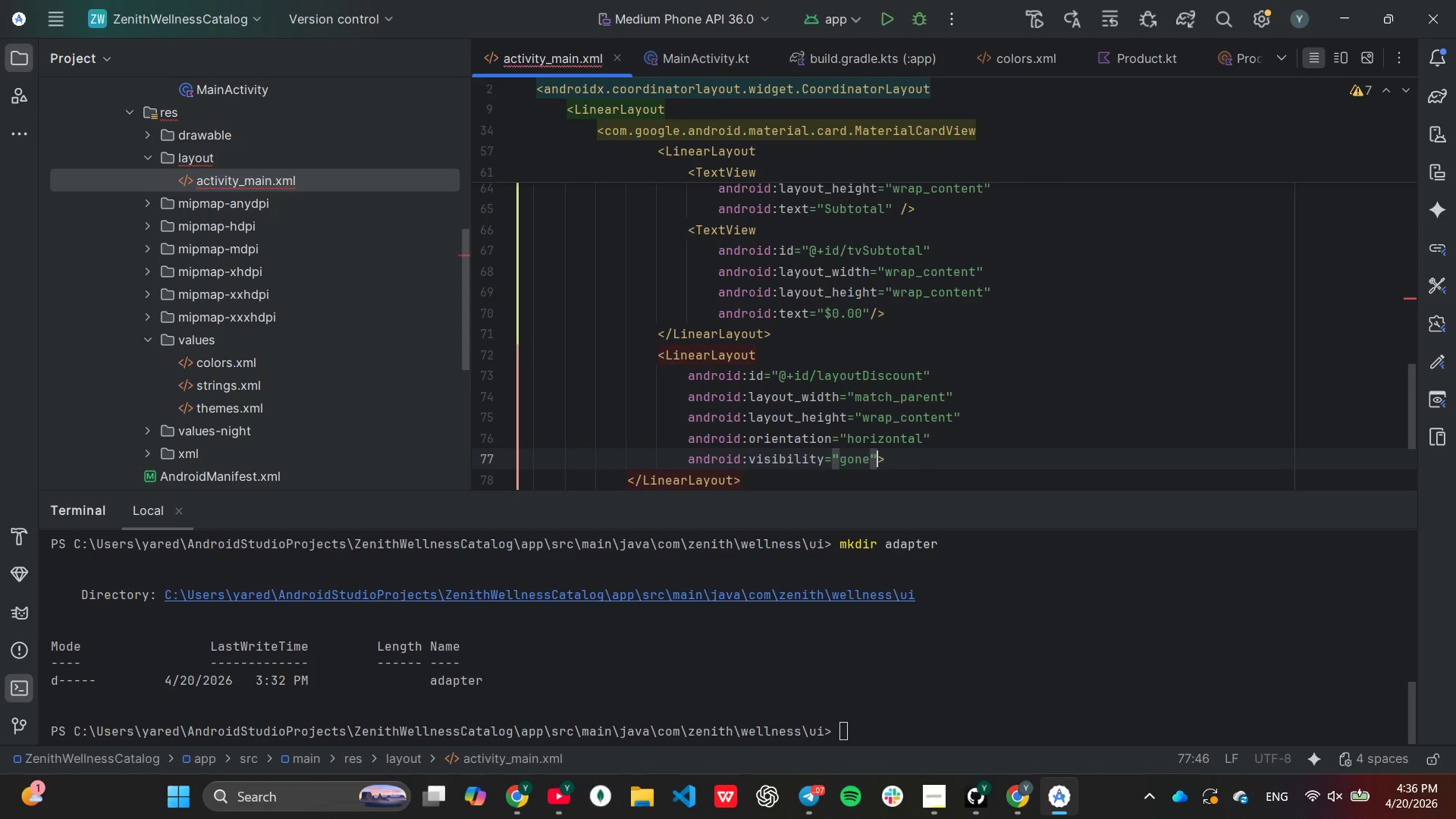 
key(ArrowRight)
 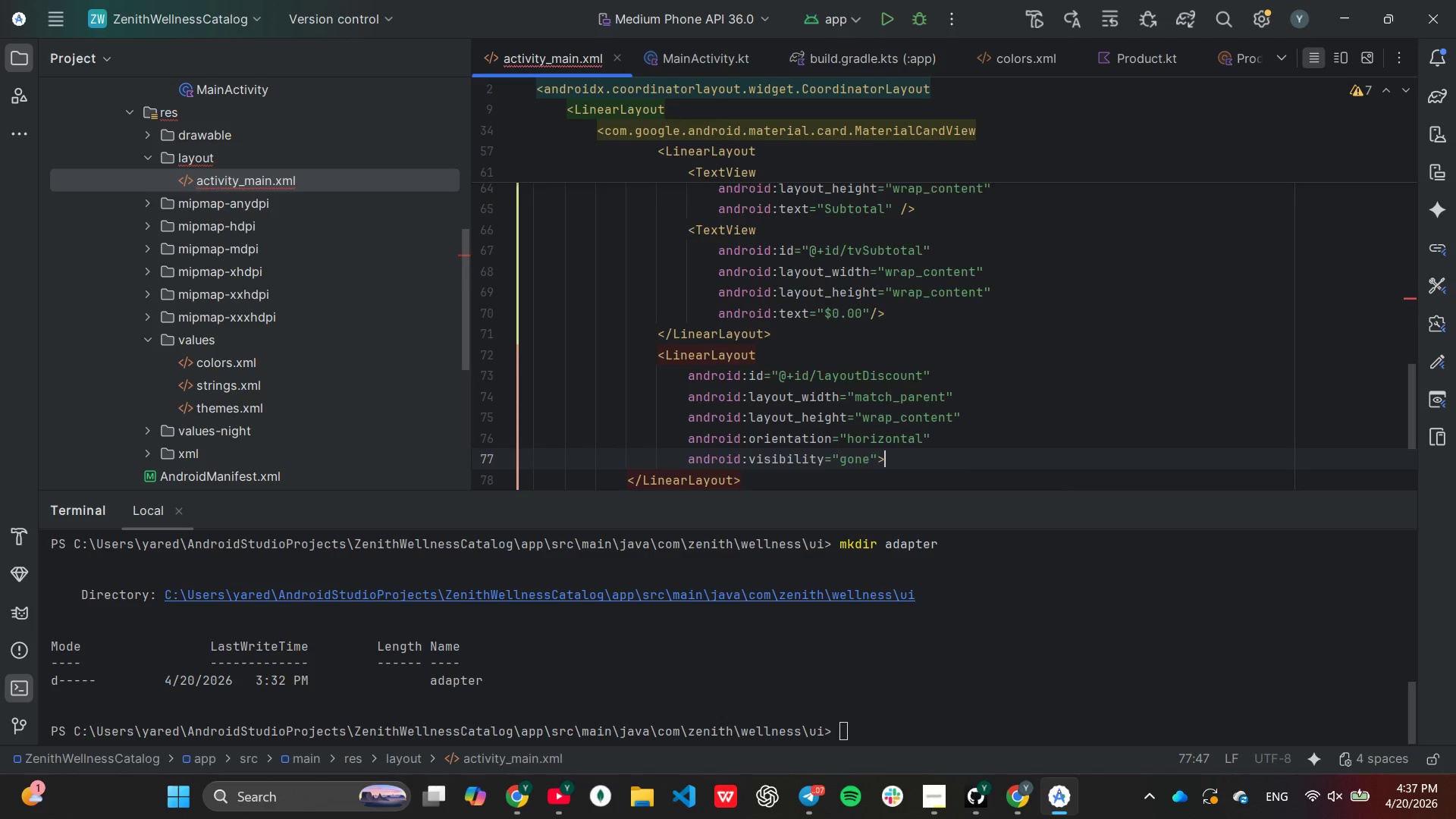 
key(Enter)
 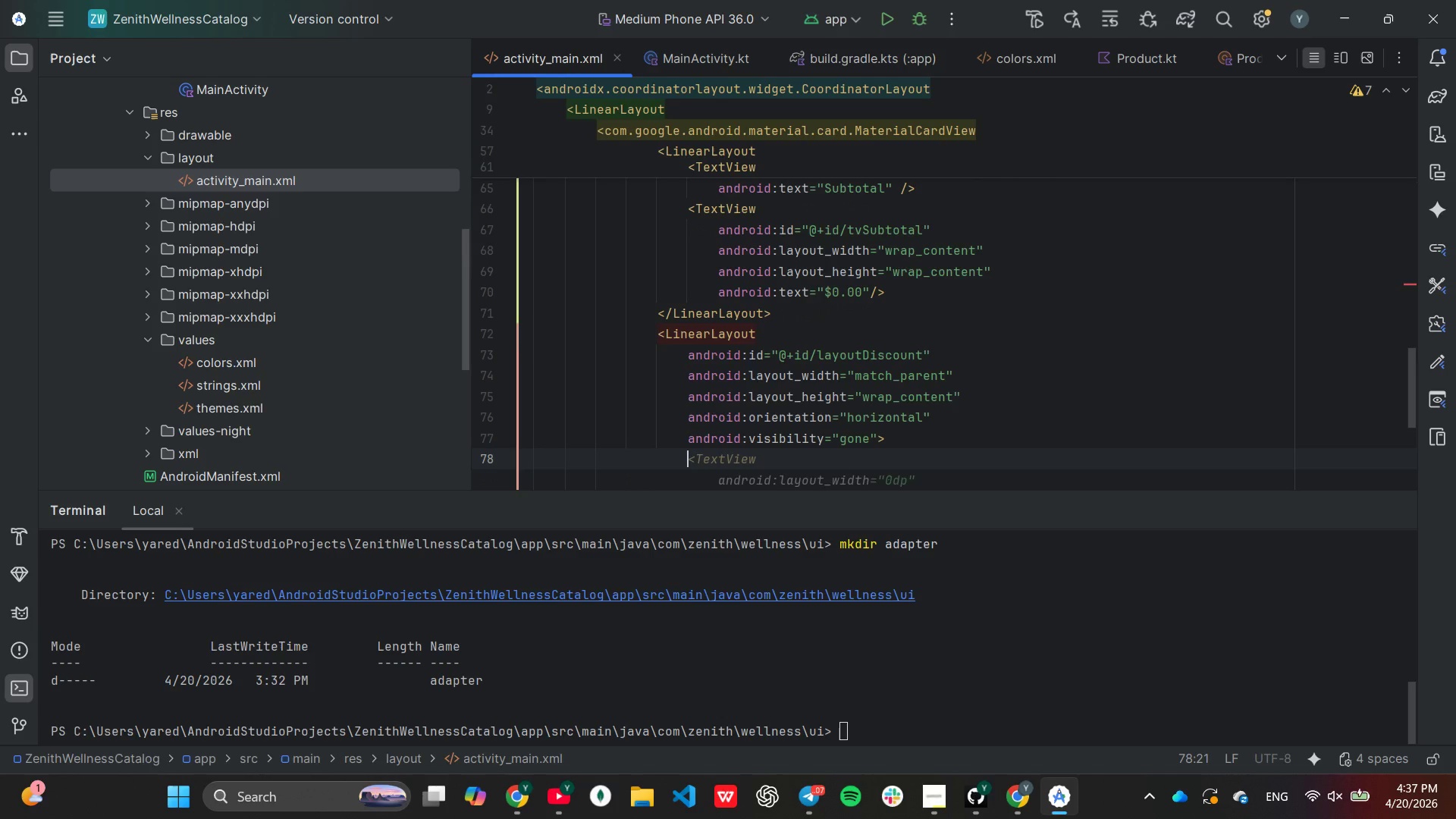 
type(<Te)
 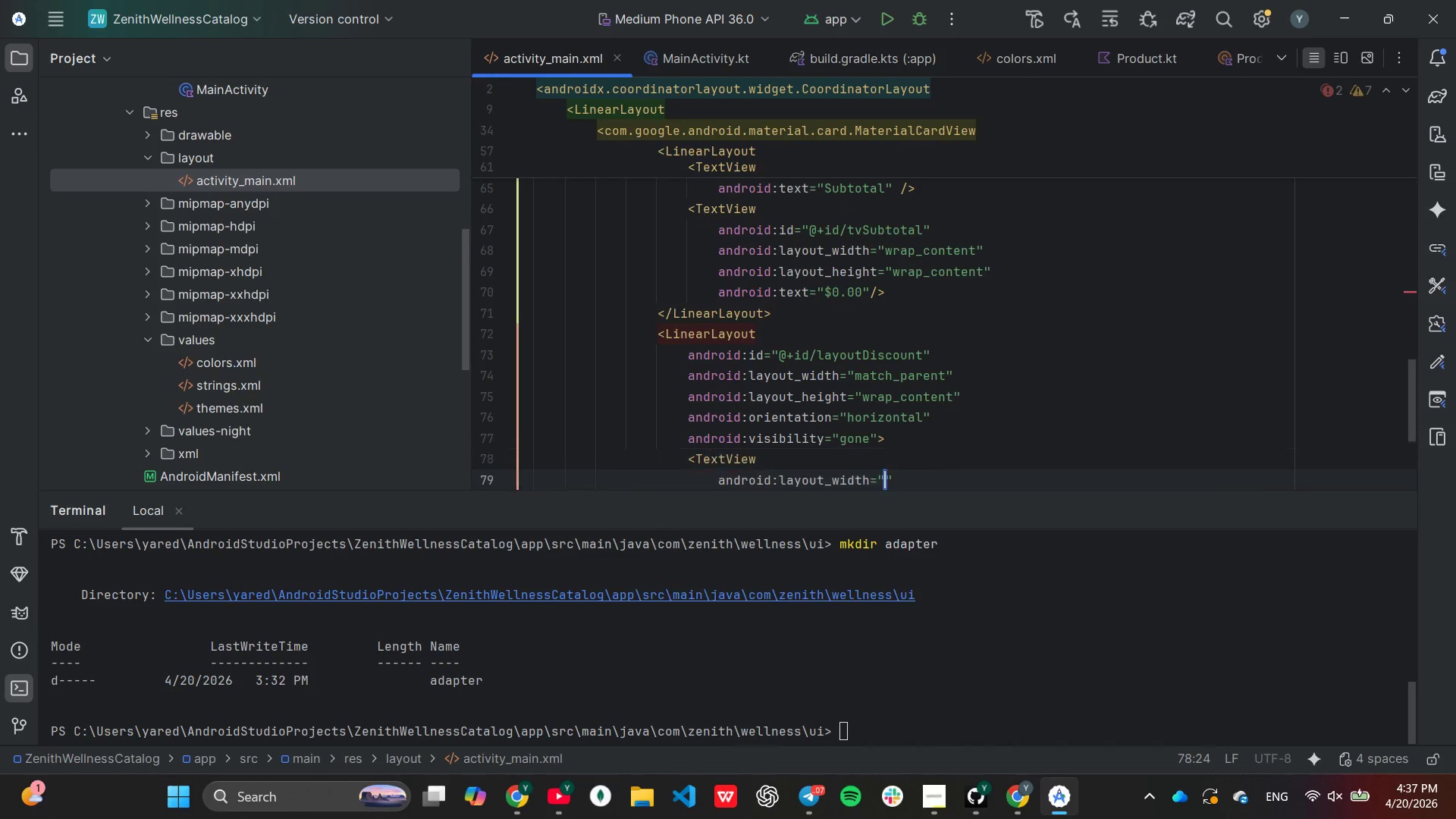 
 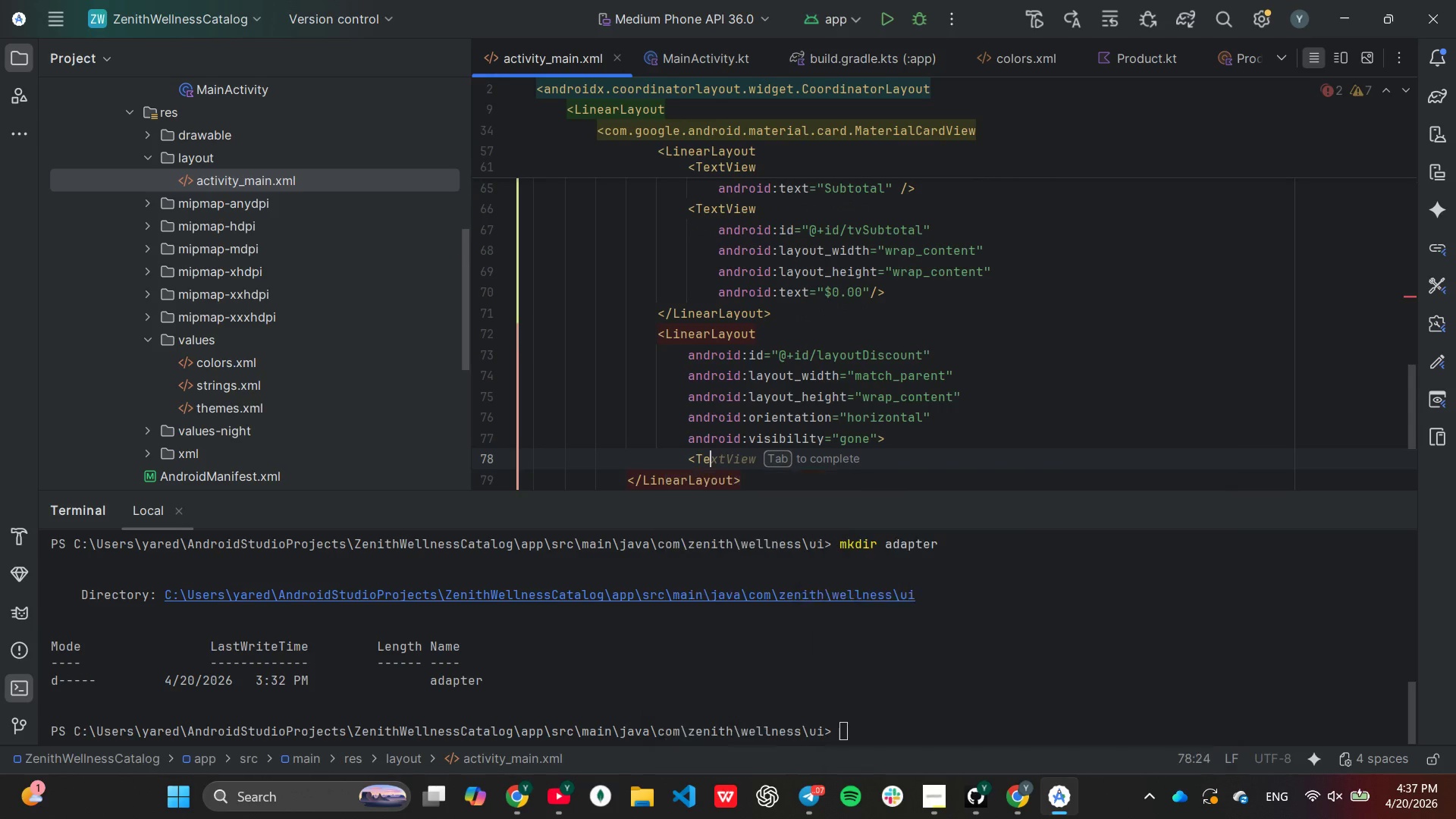 
key(Enter)
 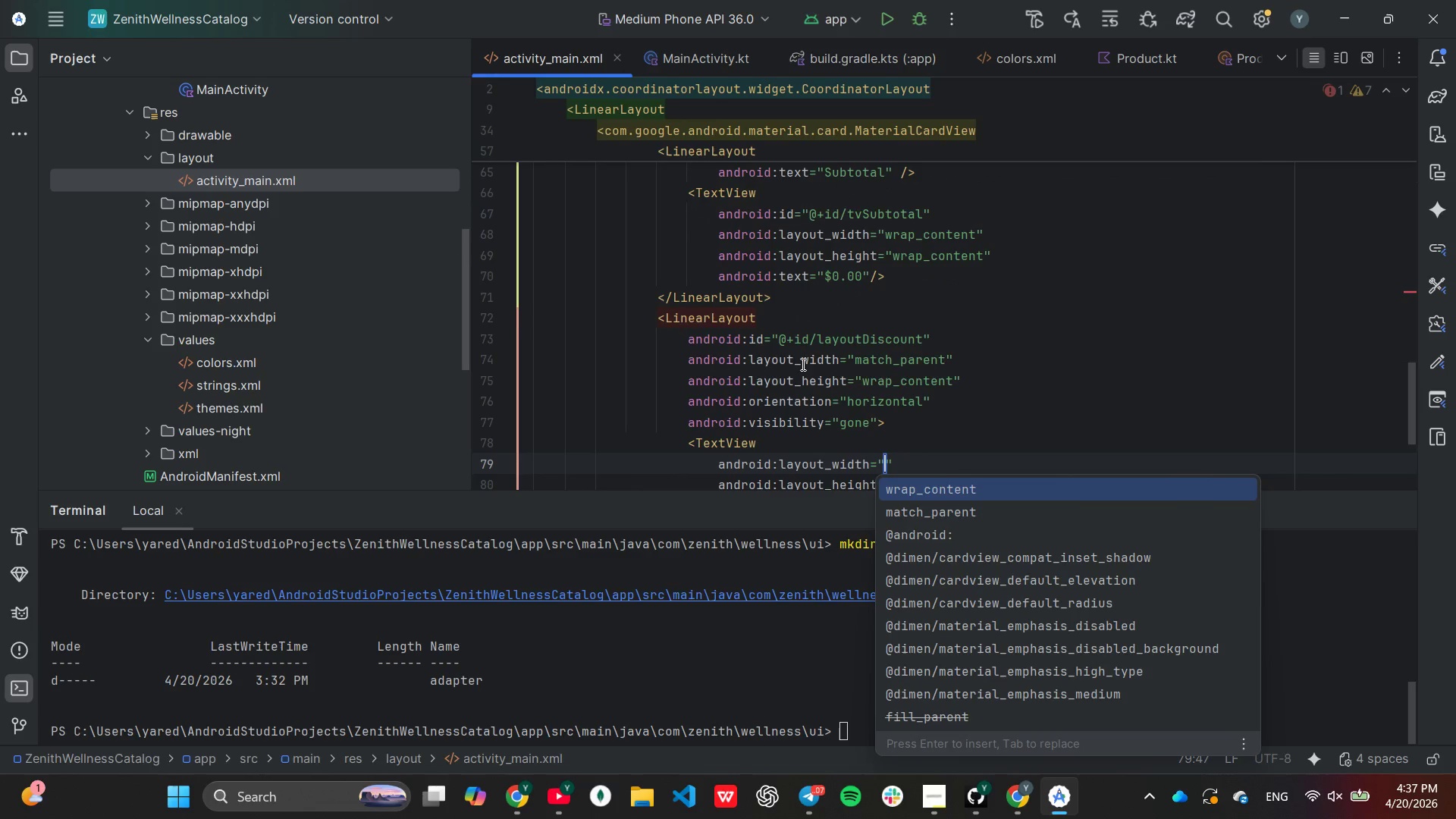 
scroll: coordinate [1080, 398], scroll_direction: down, amount: 2.0
 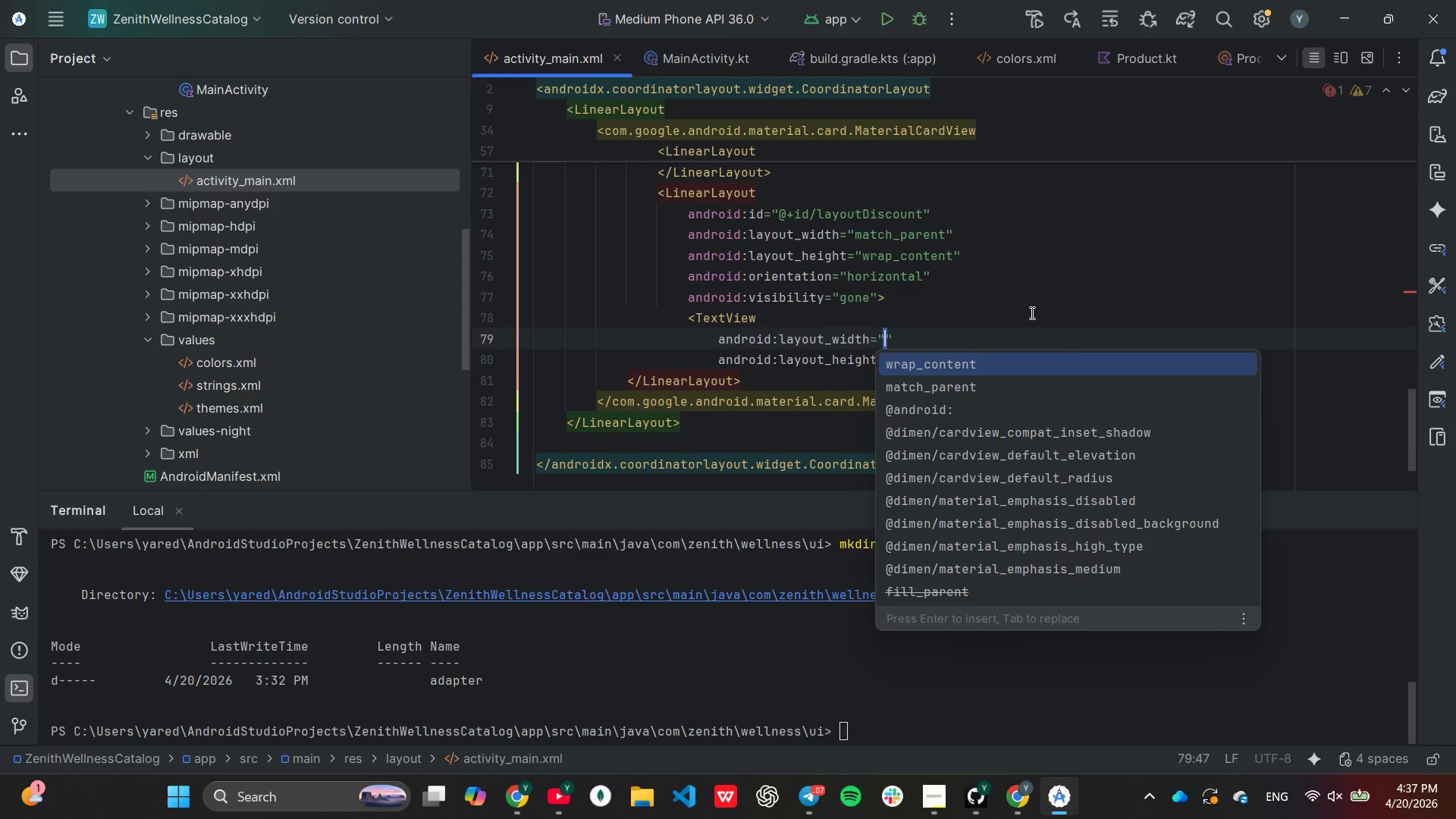 
type(0dp)
 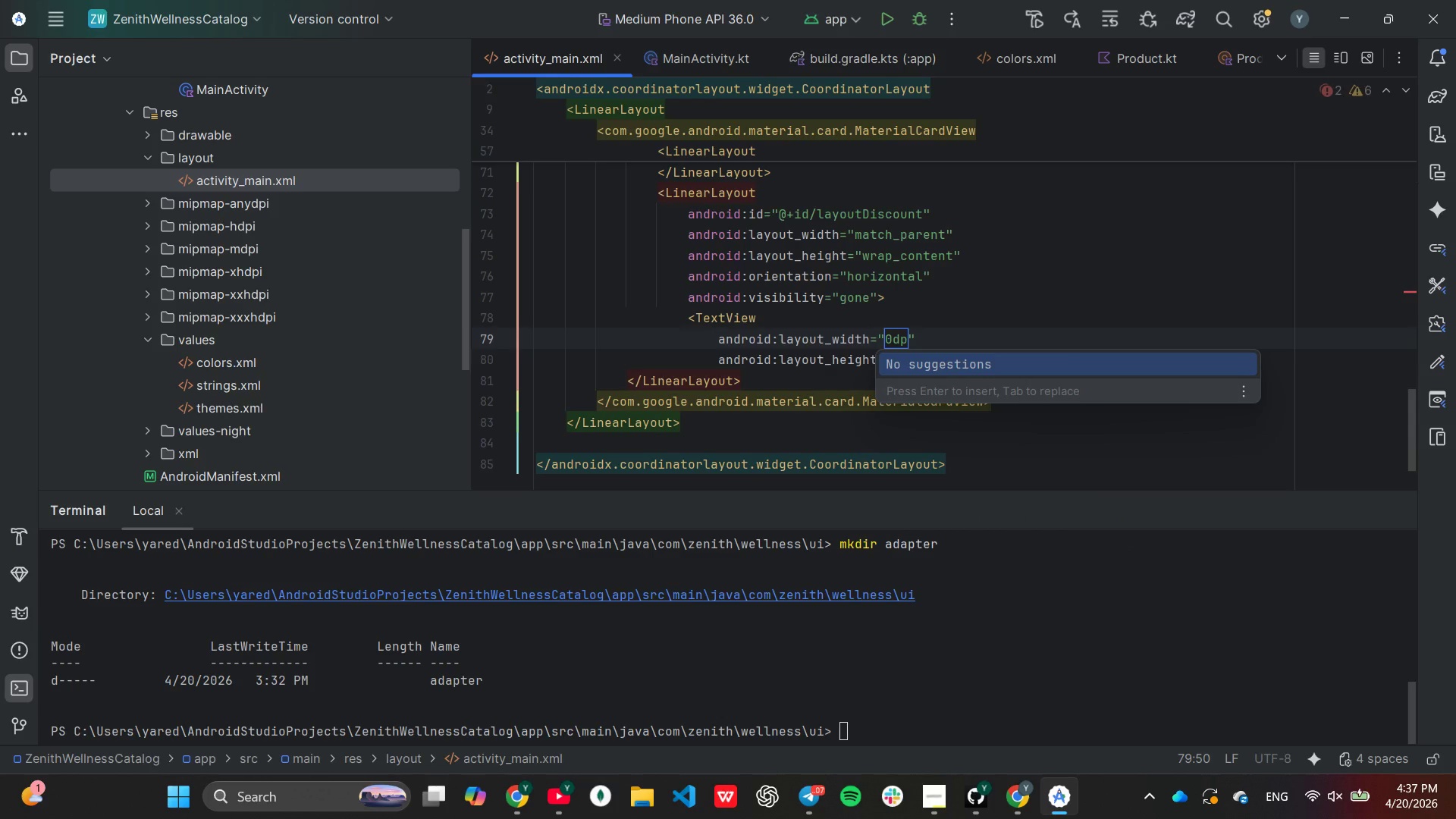 
key(ArrowRight)
 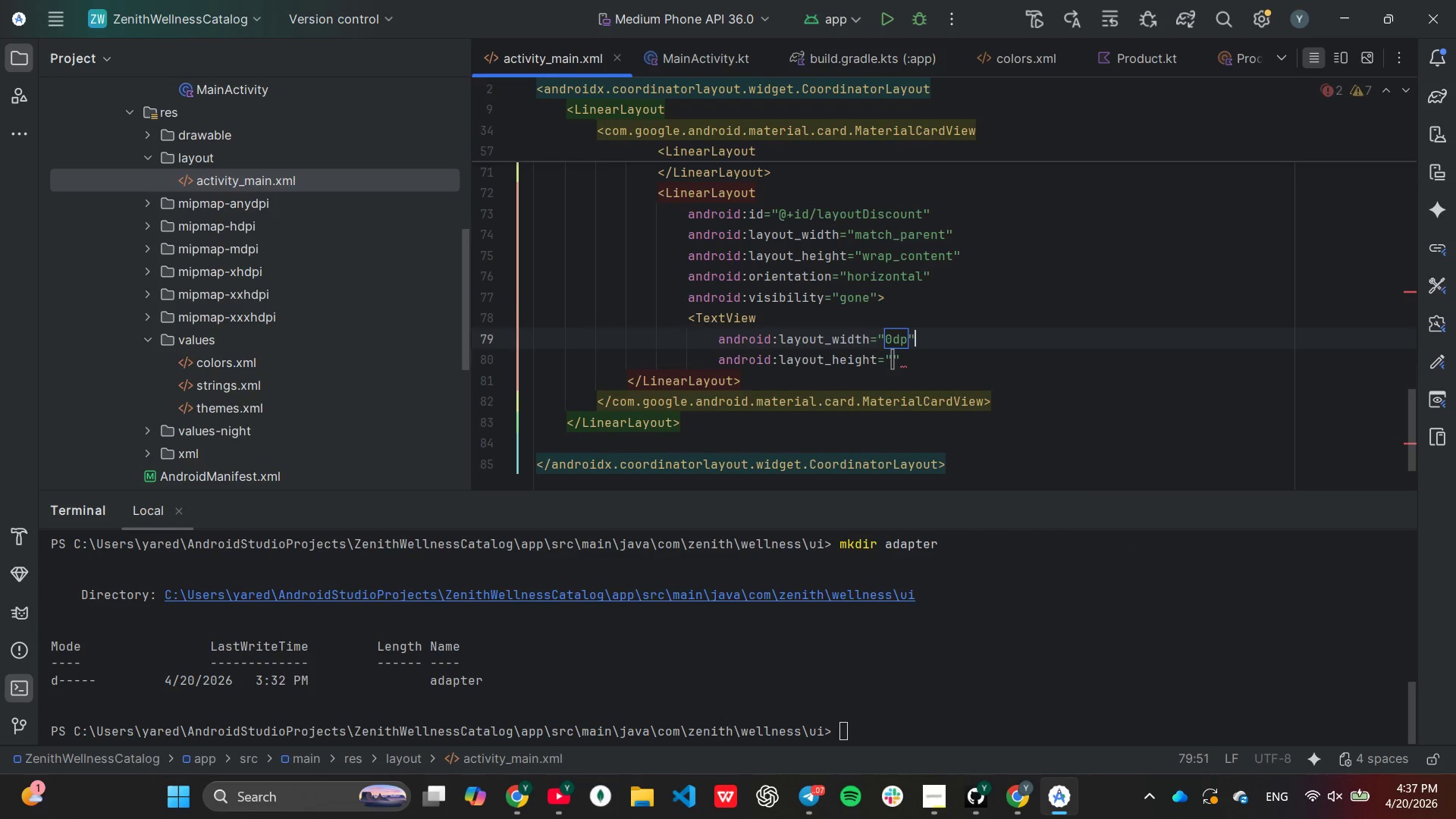 
key(ArrowDown)
 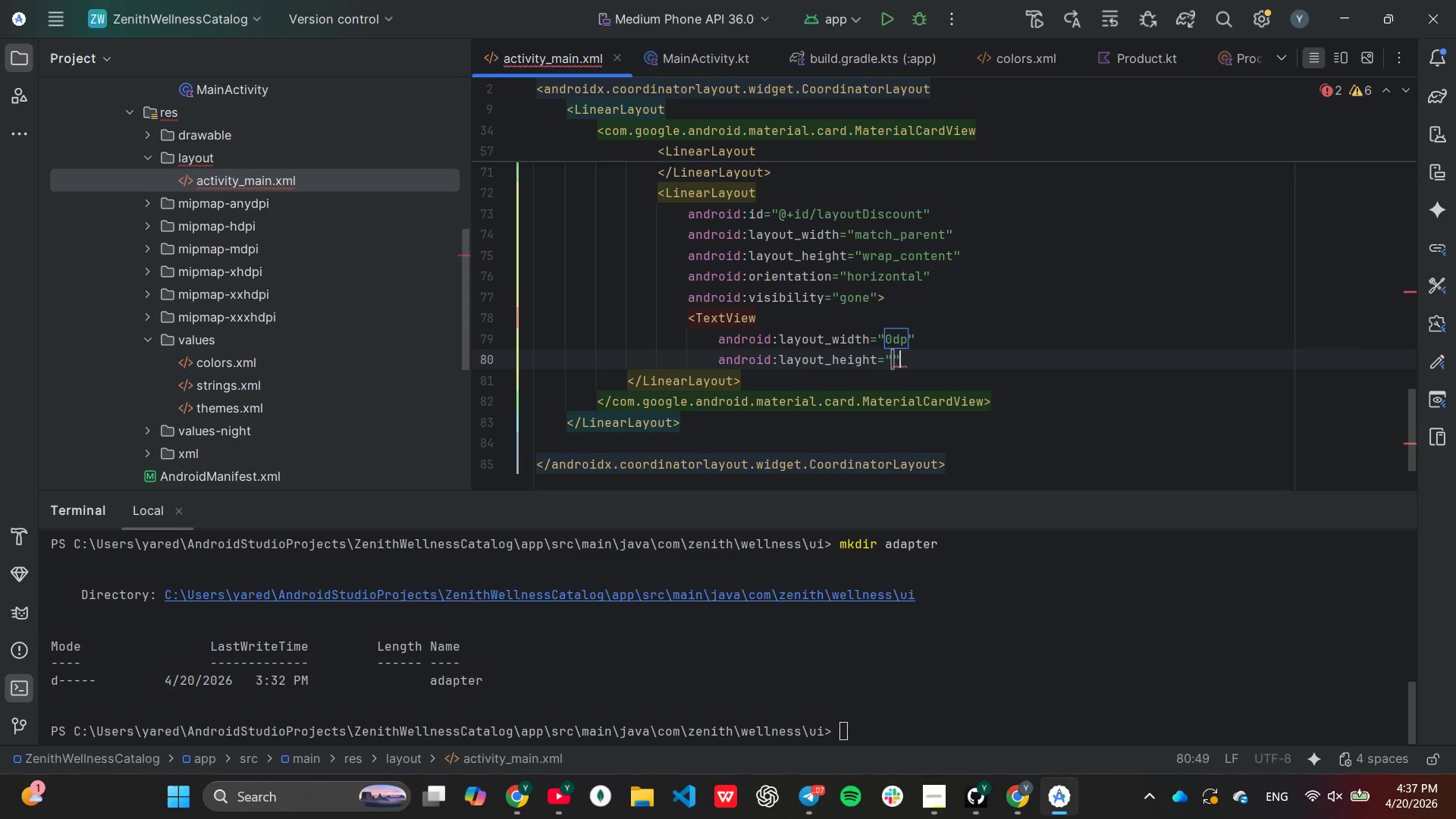 
key(ArrowLeft)
 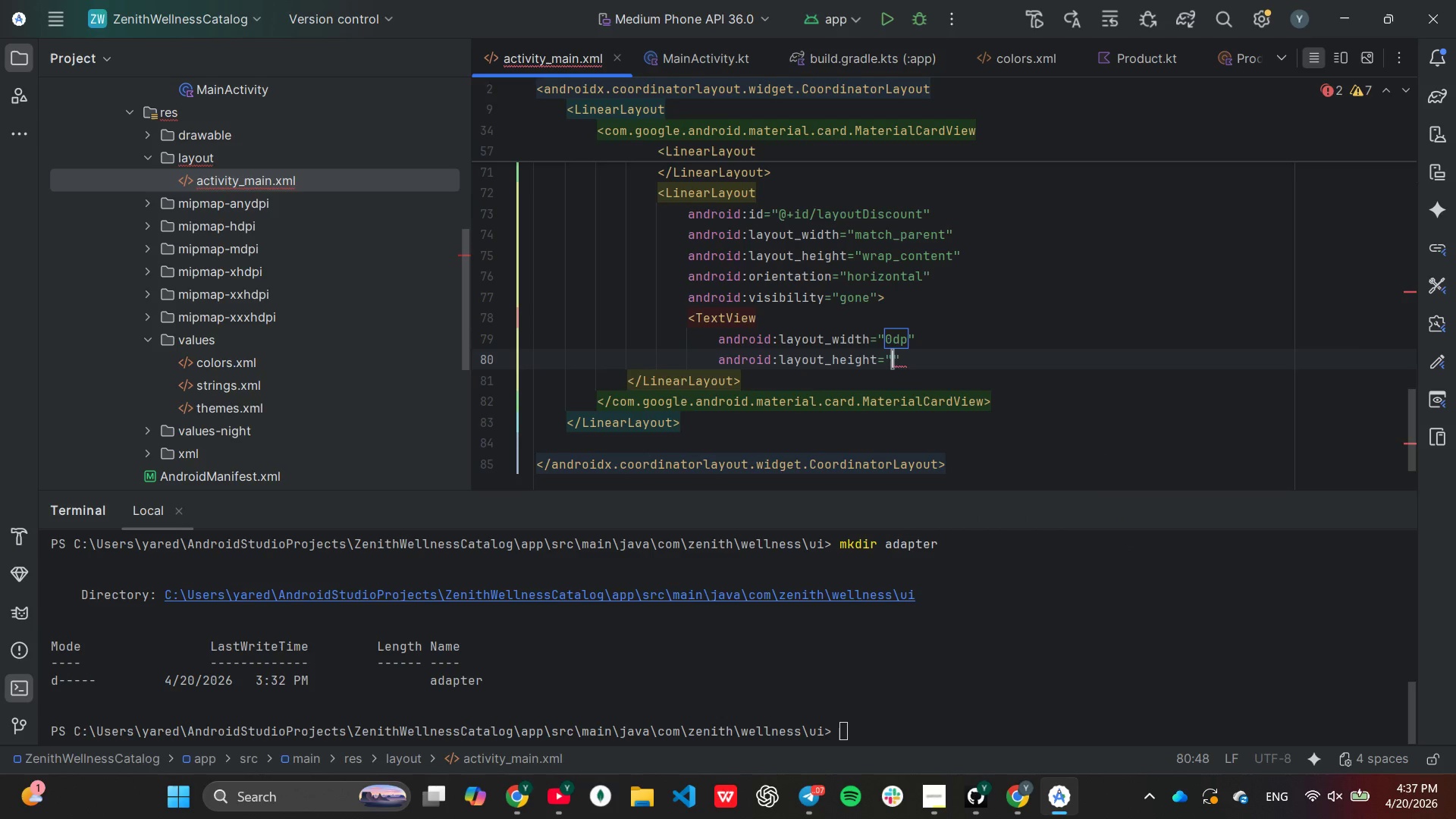 
key(1)
 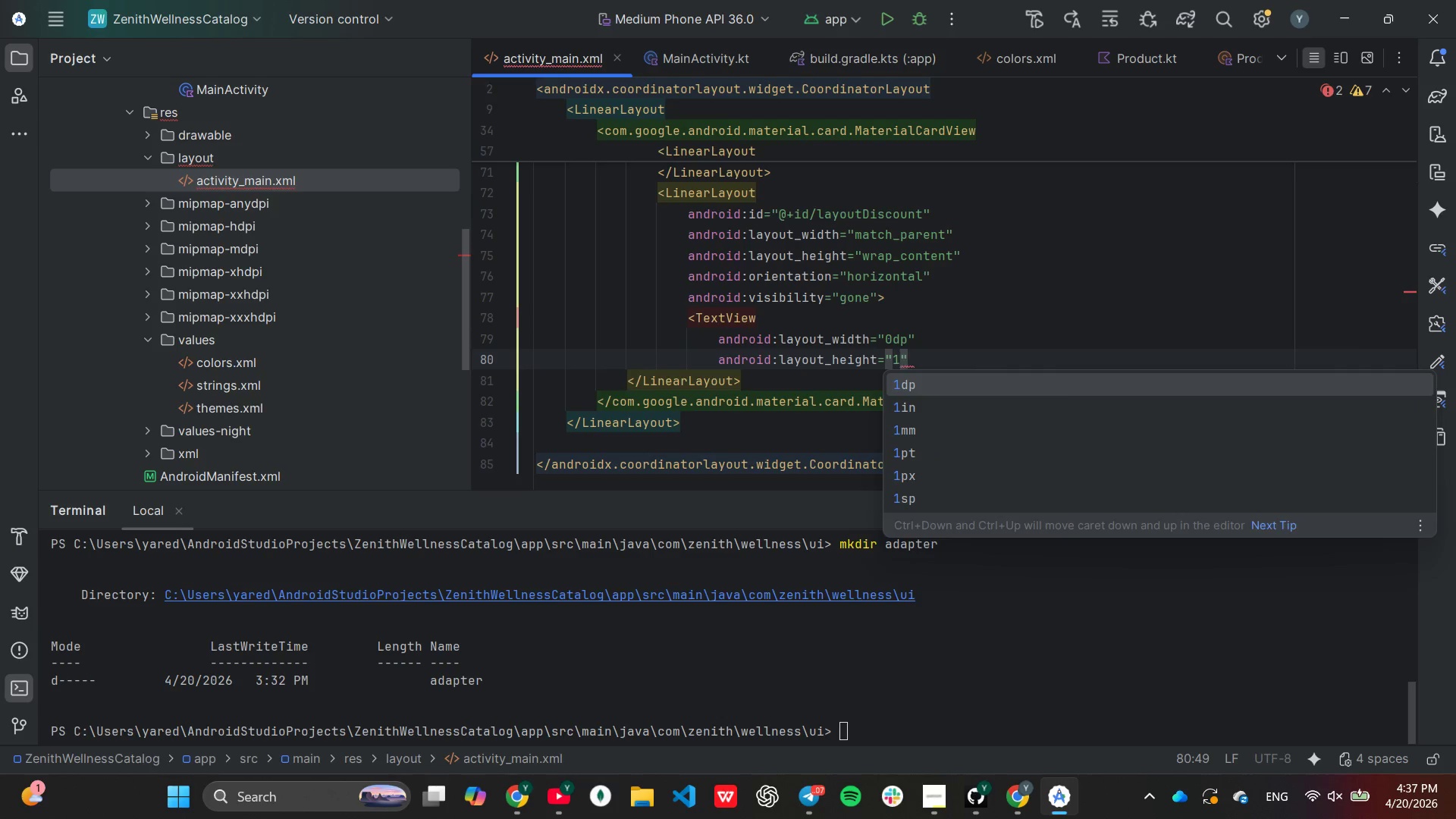 
key(ArrowRight)
 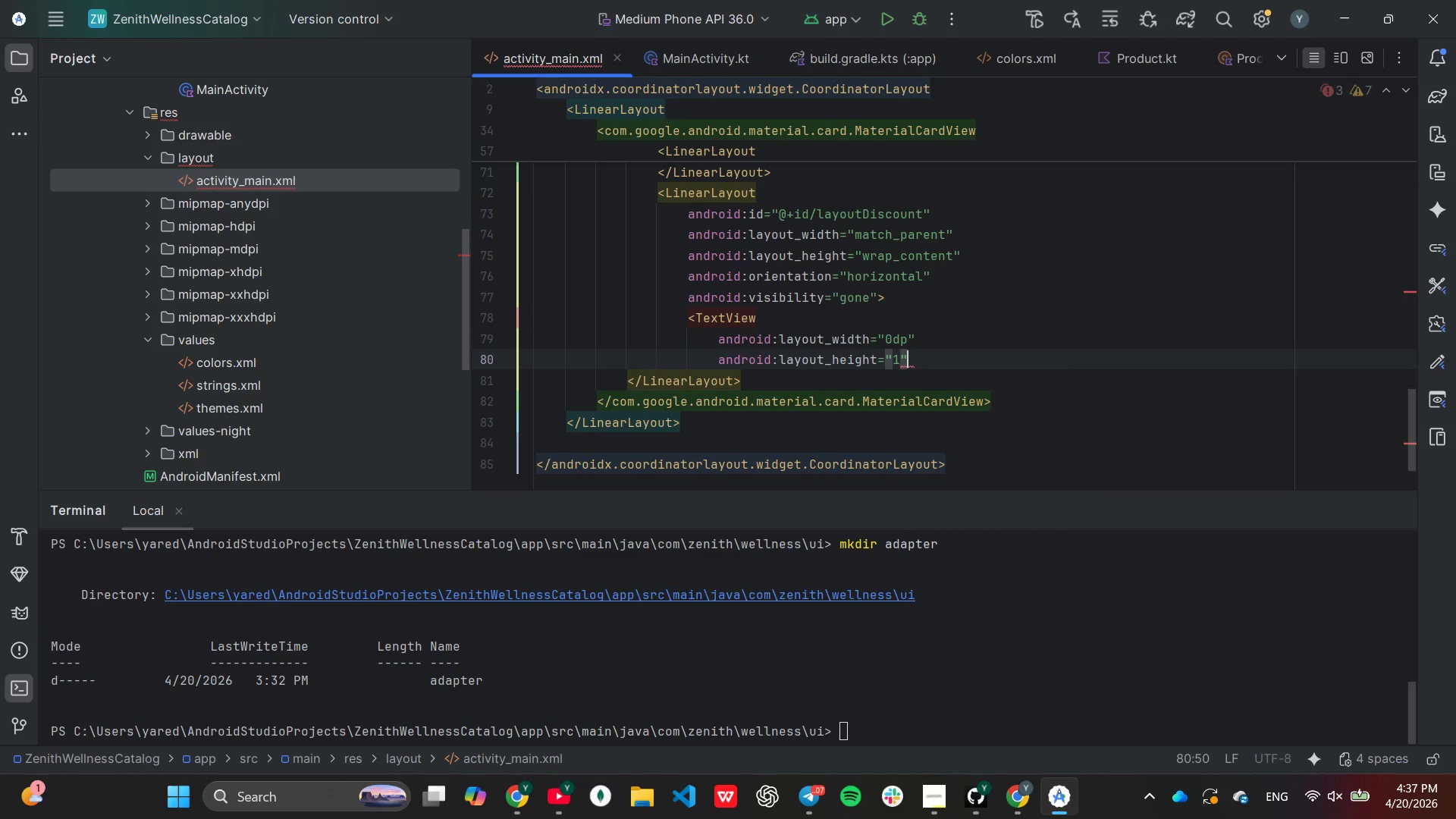 
key(Enter)
 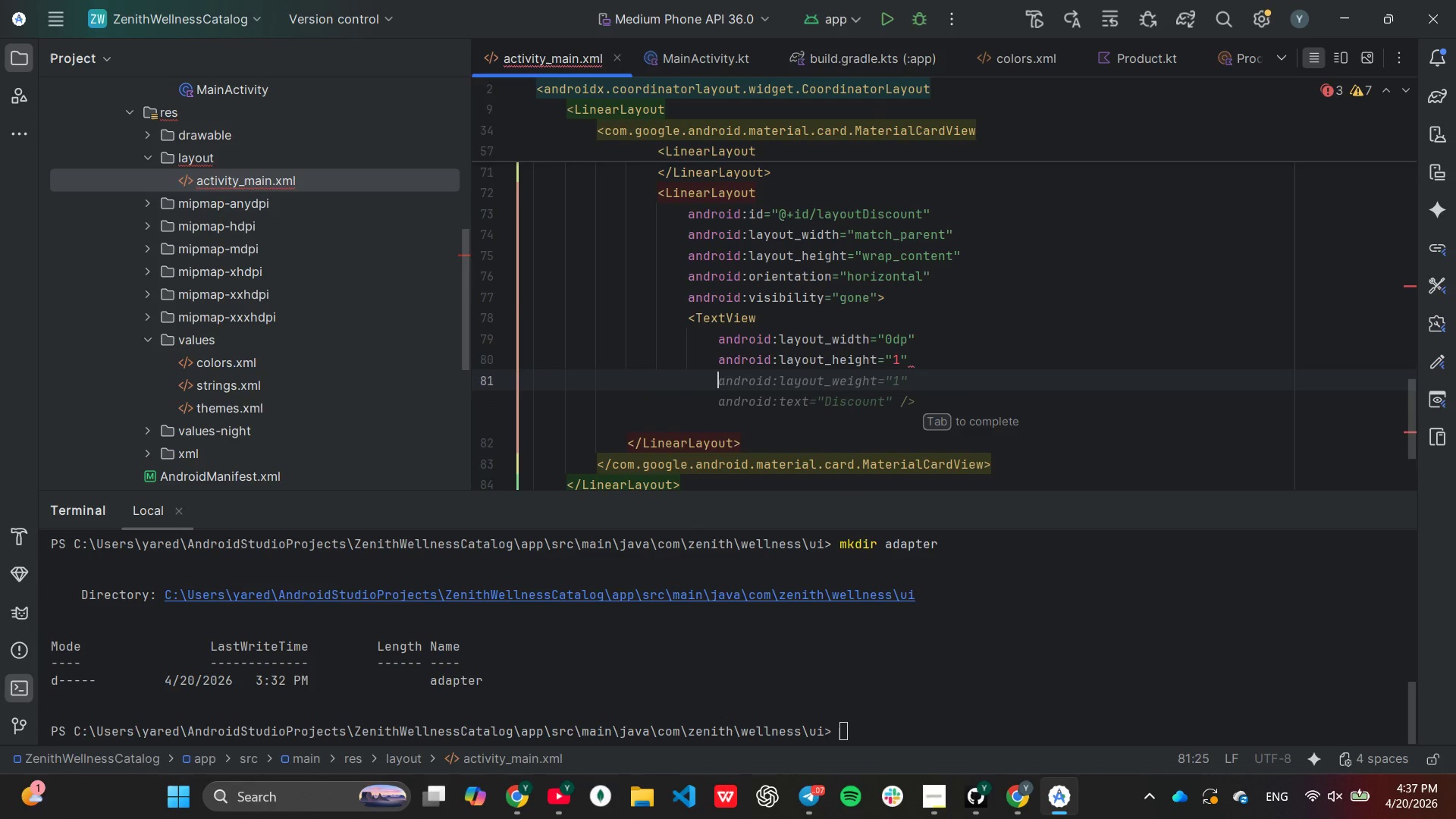 
wait(7.89)
 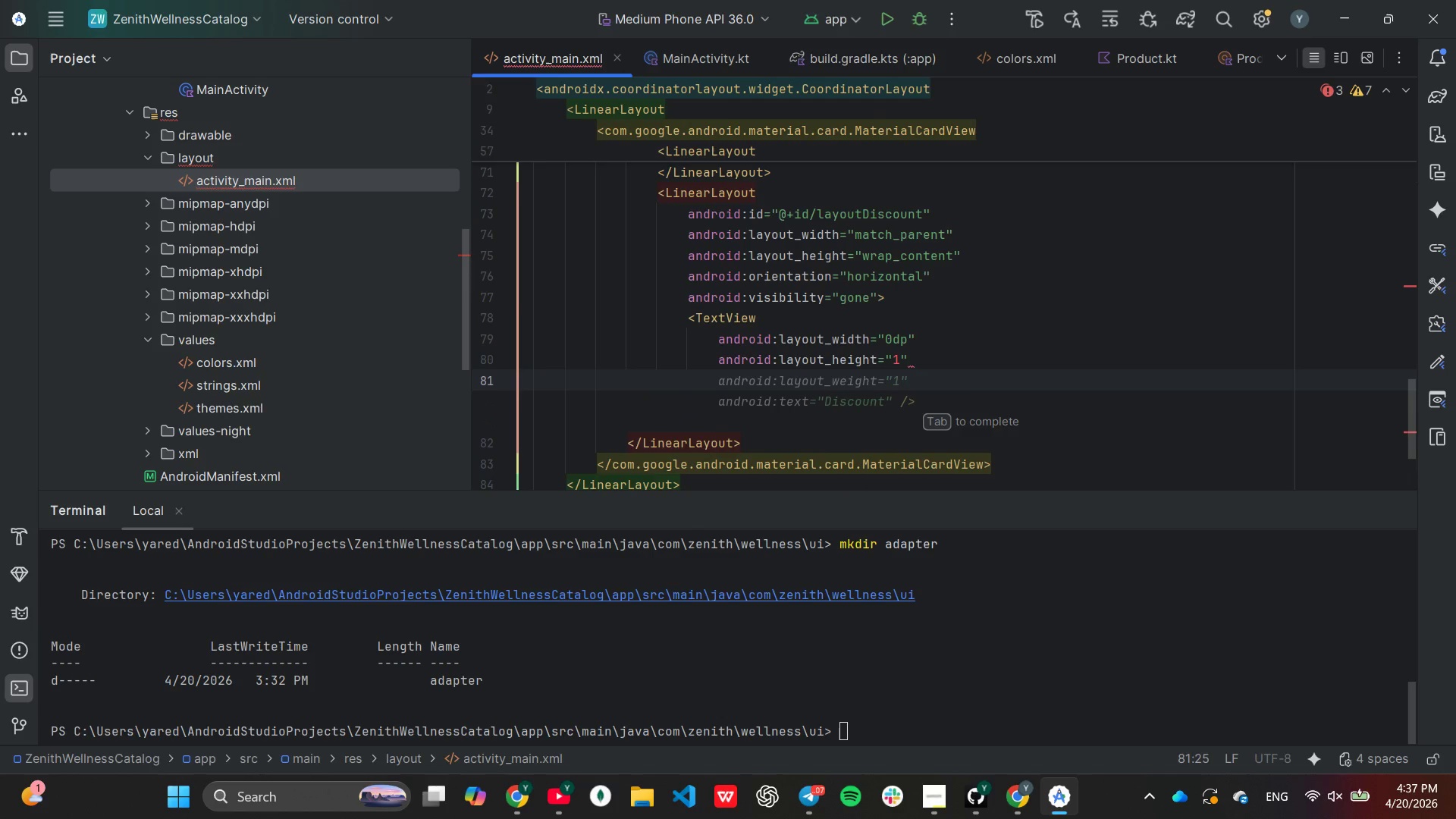 
key(Tab)
 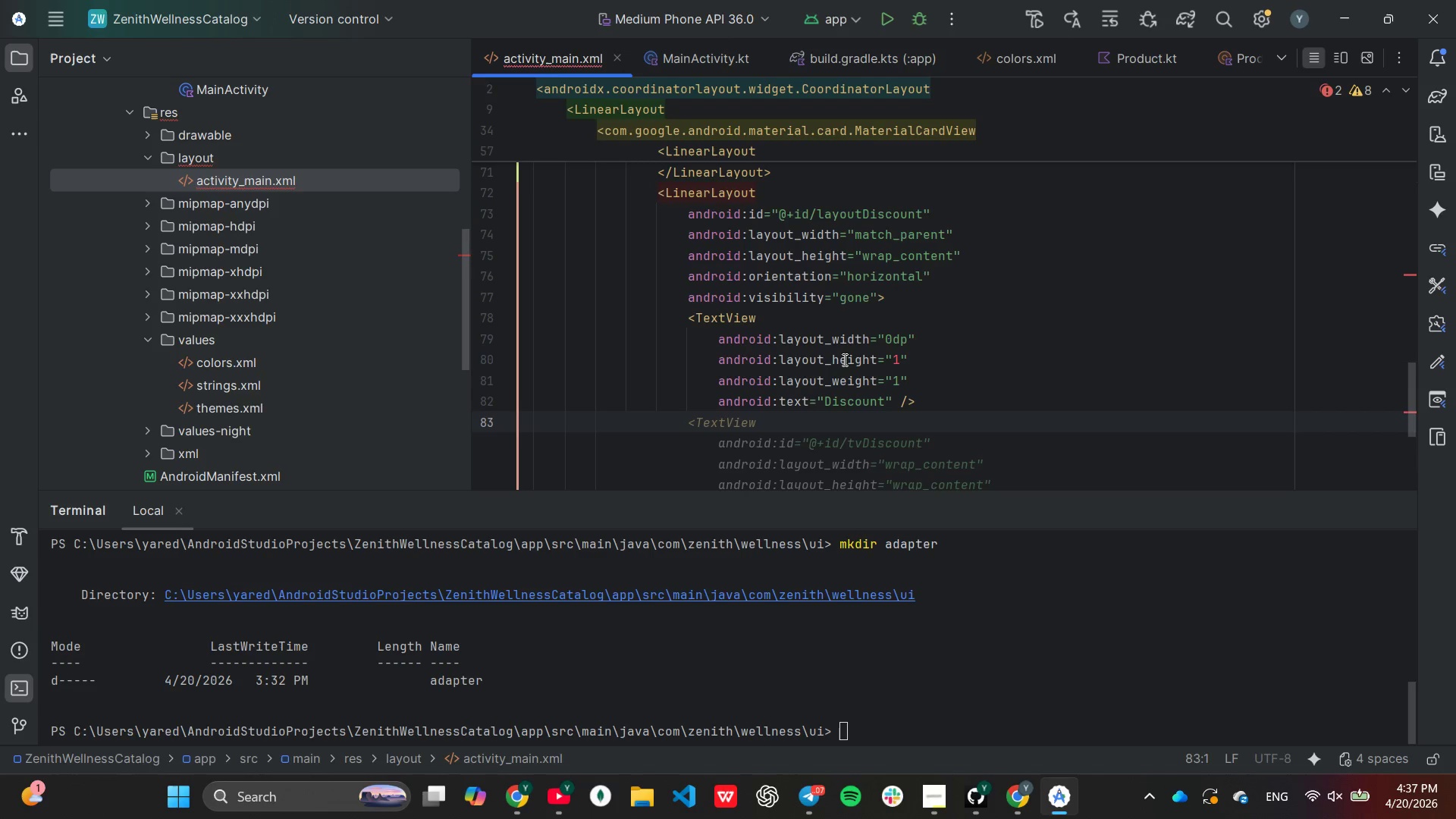 
left_click([839, 359])
 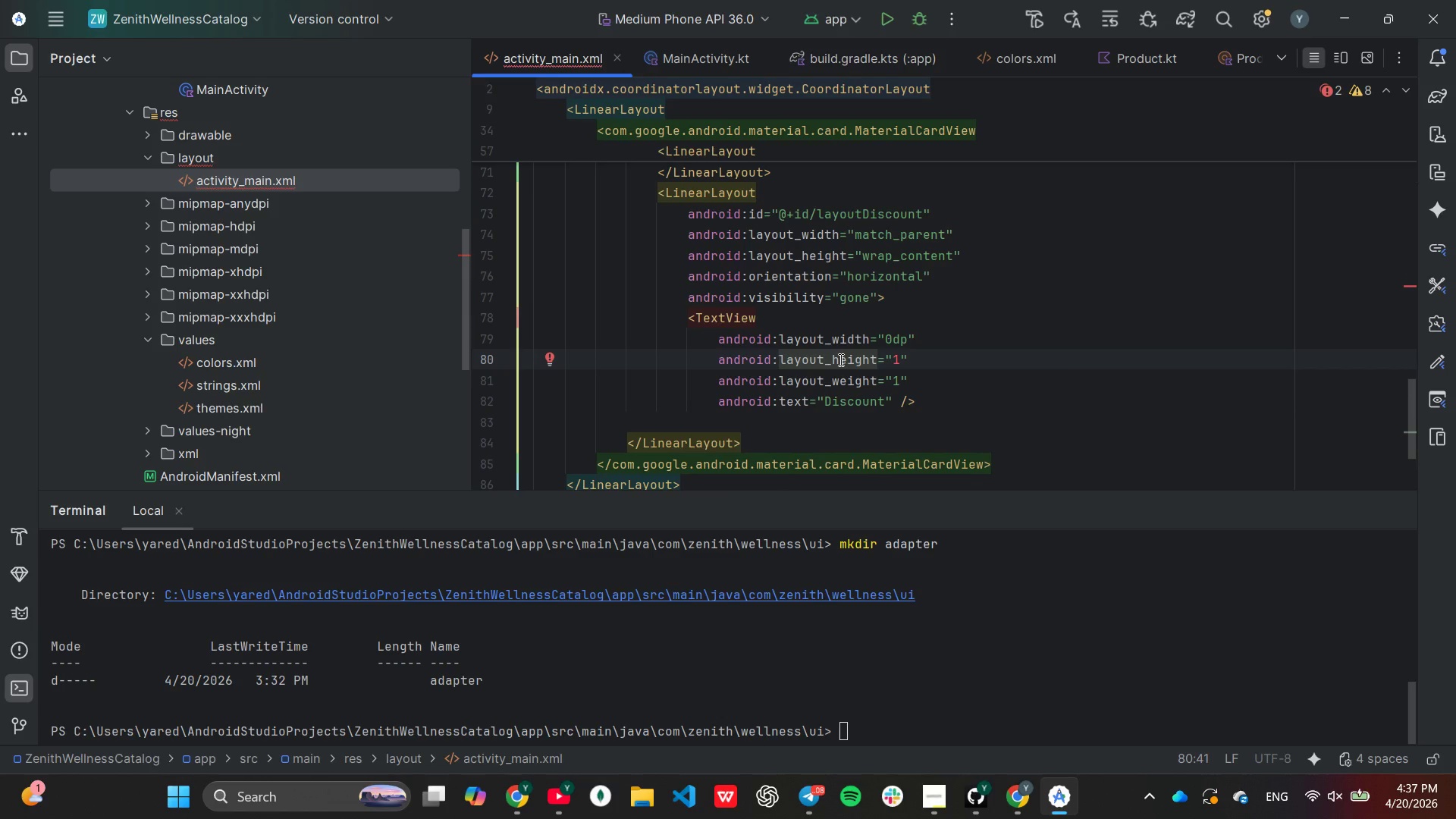 
hold_key(key=ArrowRight, duration=0.66)
 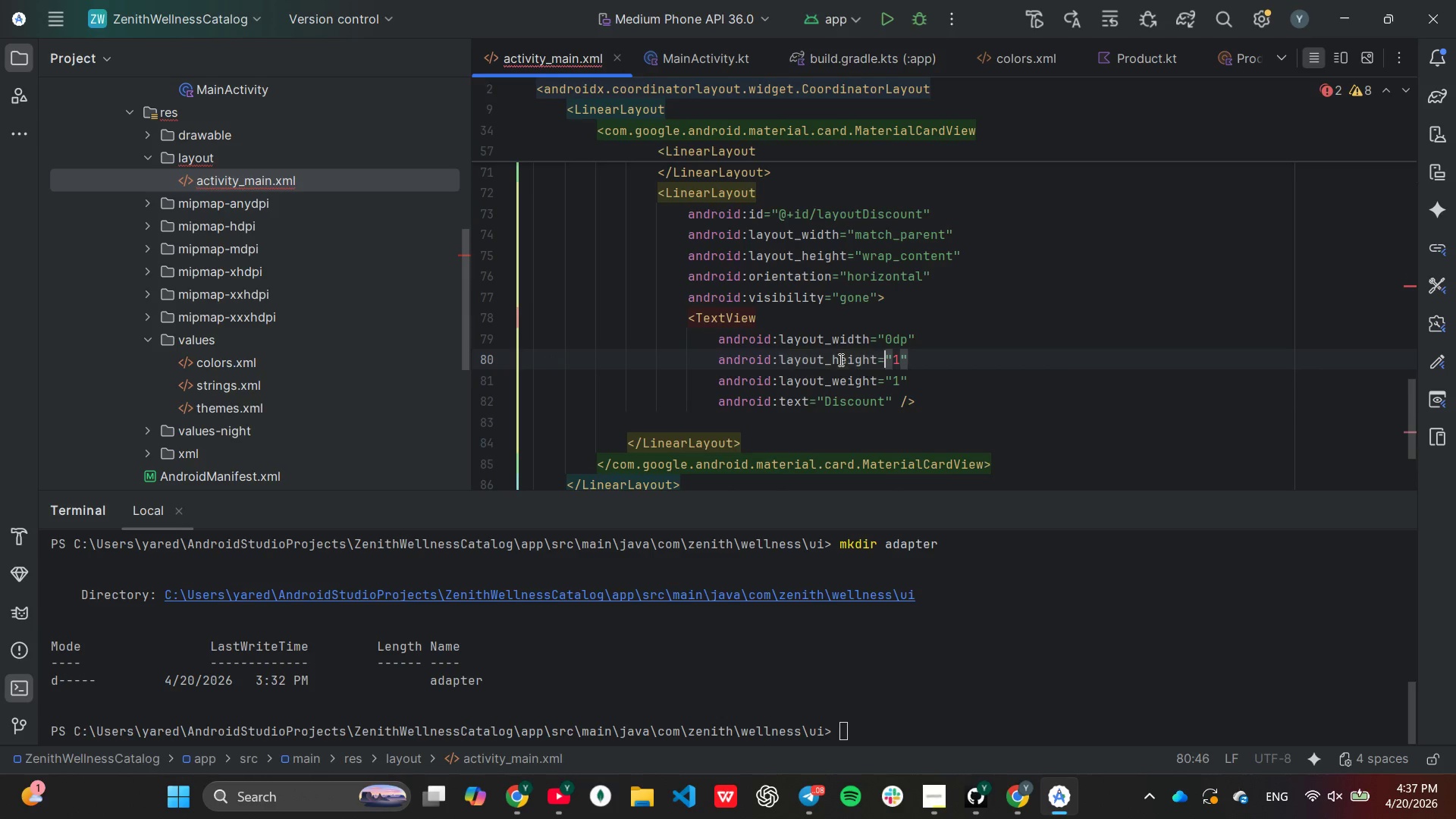 
key(ArrowRight)
 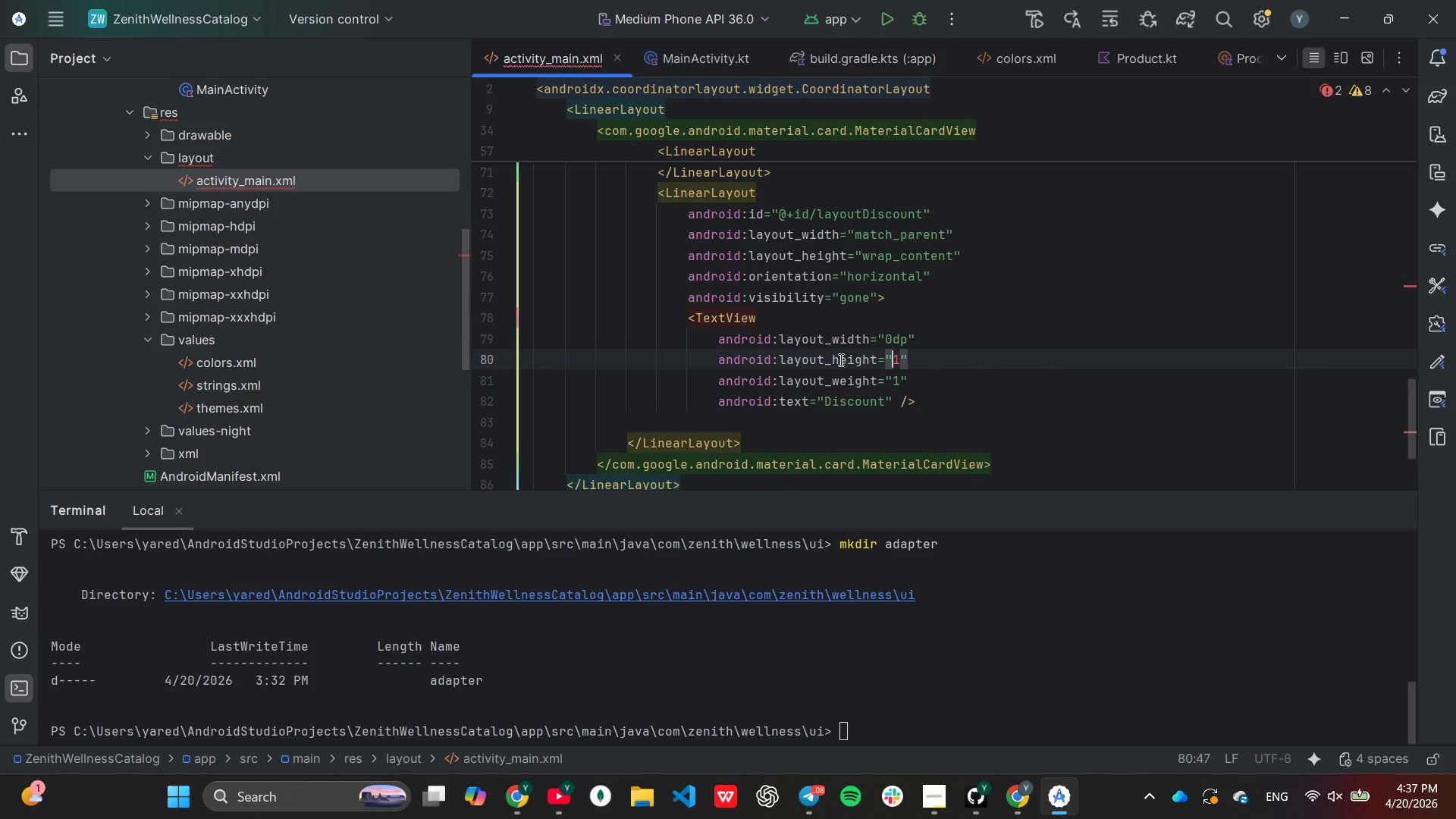 
key(ArrowRight)
 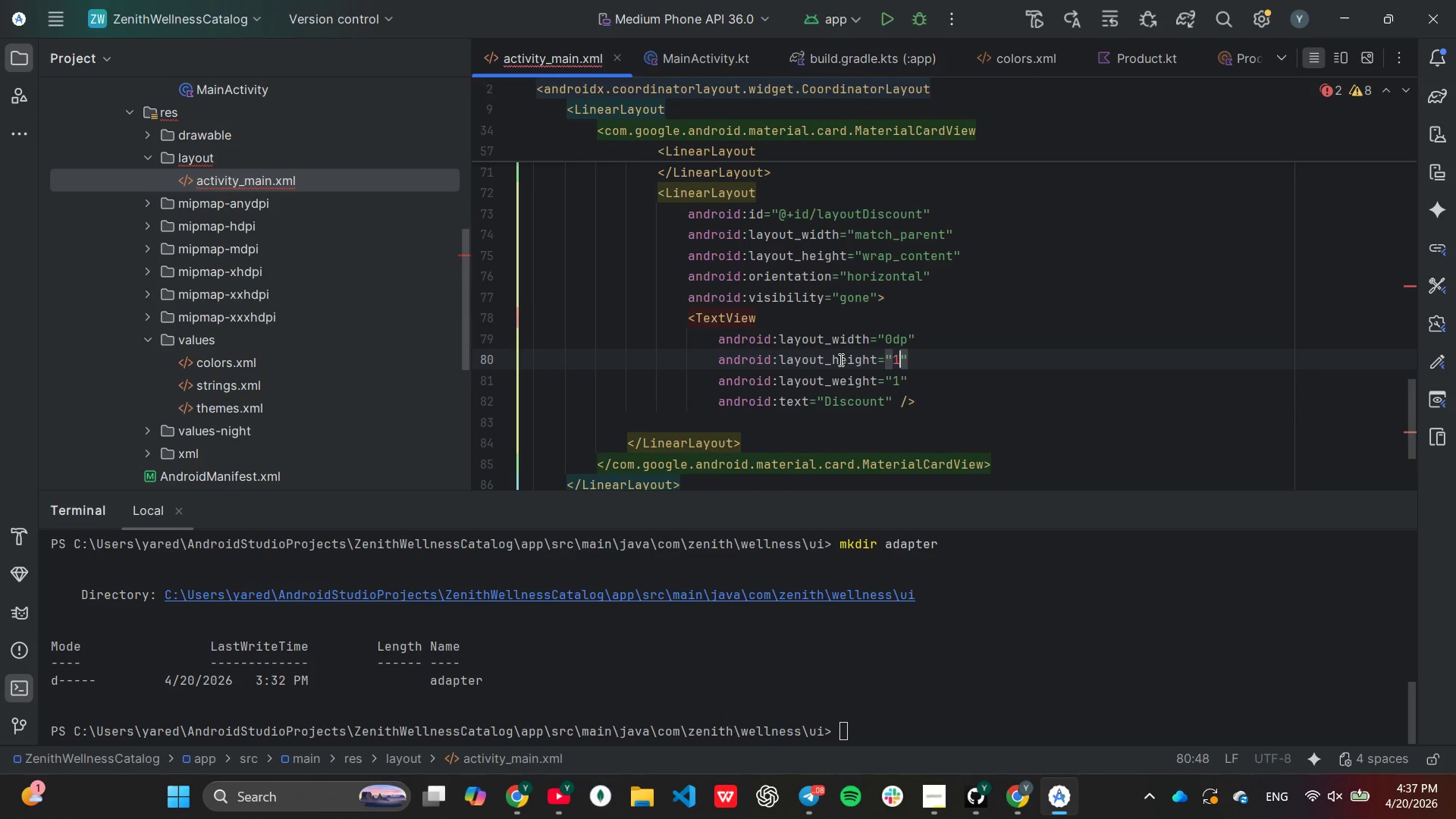 
key(ArrowRight)
 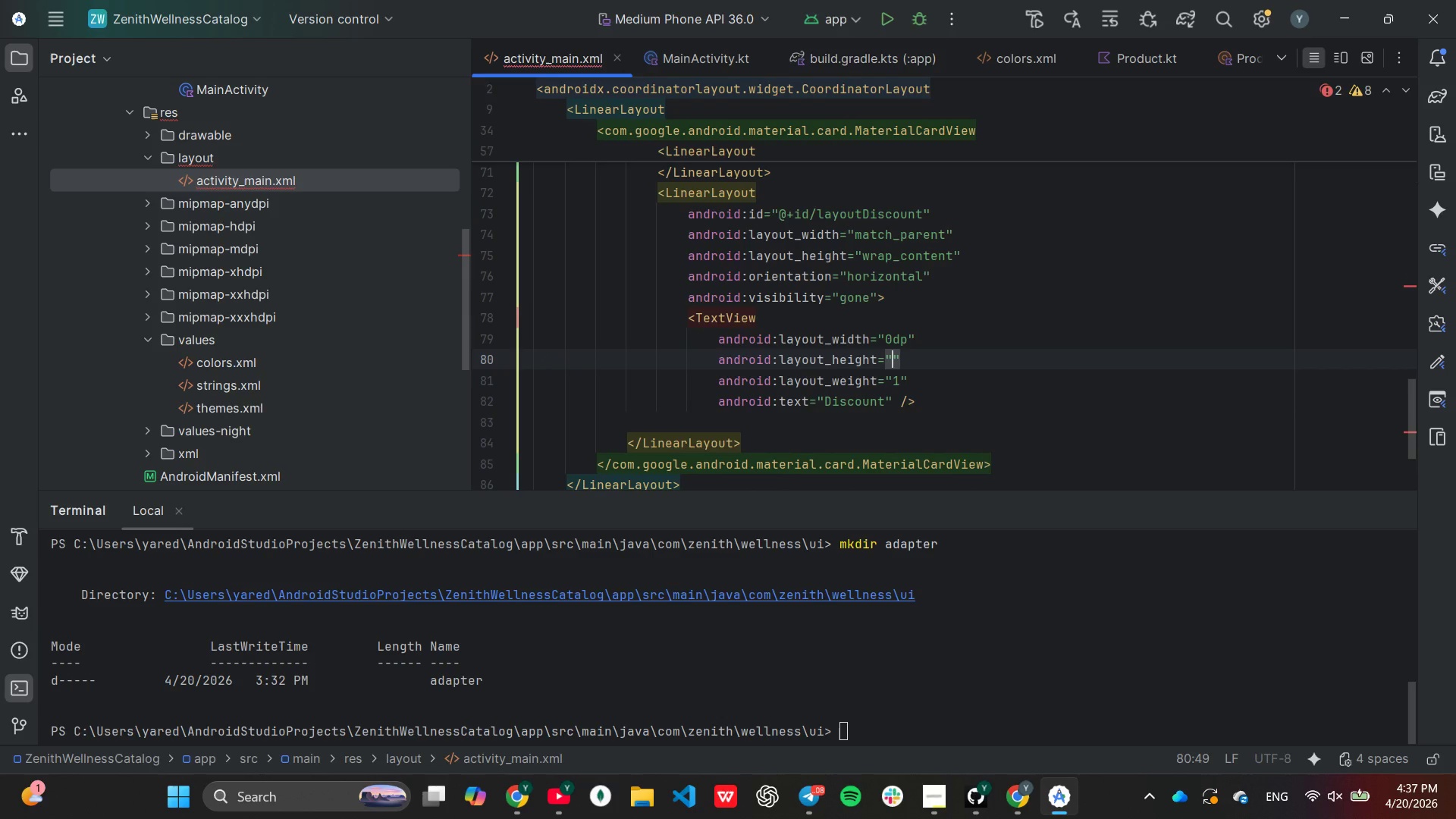 
key(Backspace)
 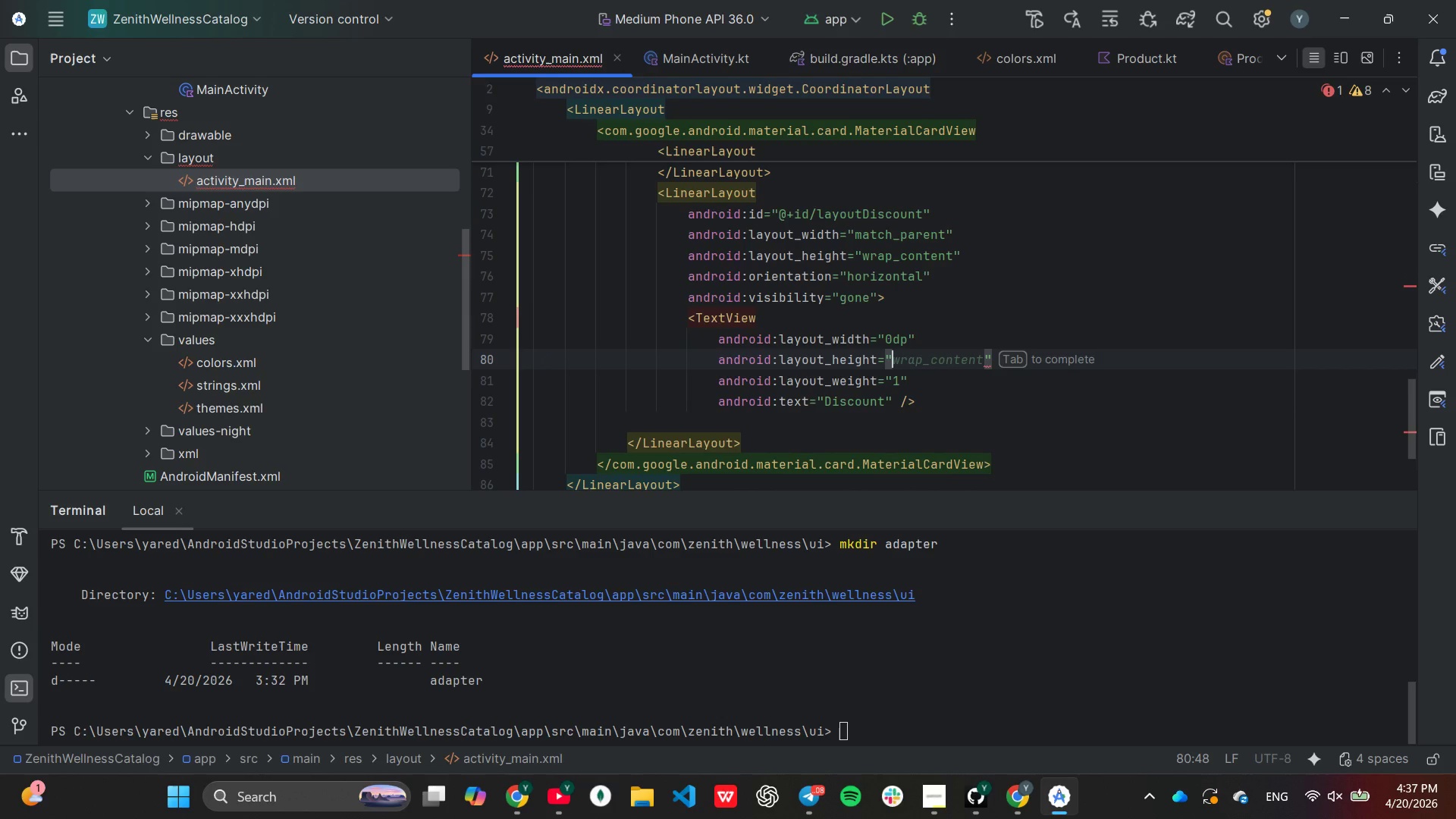 
key(Tab)
 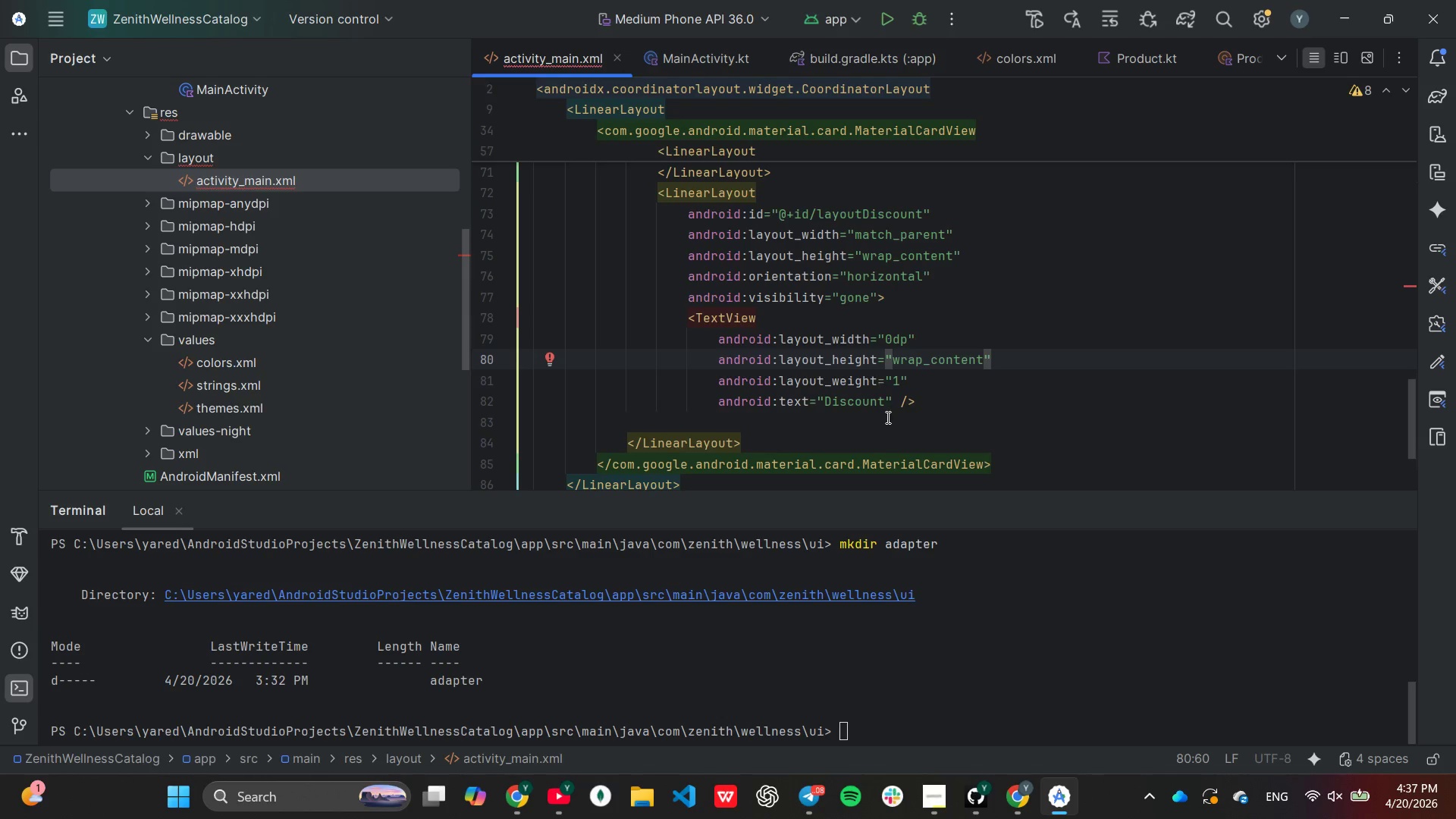 
left_click([893, 403])
 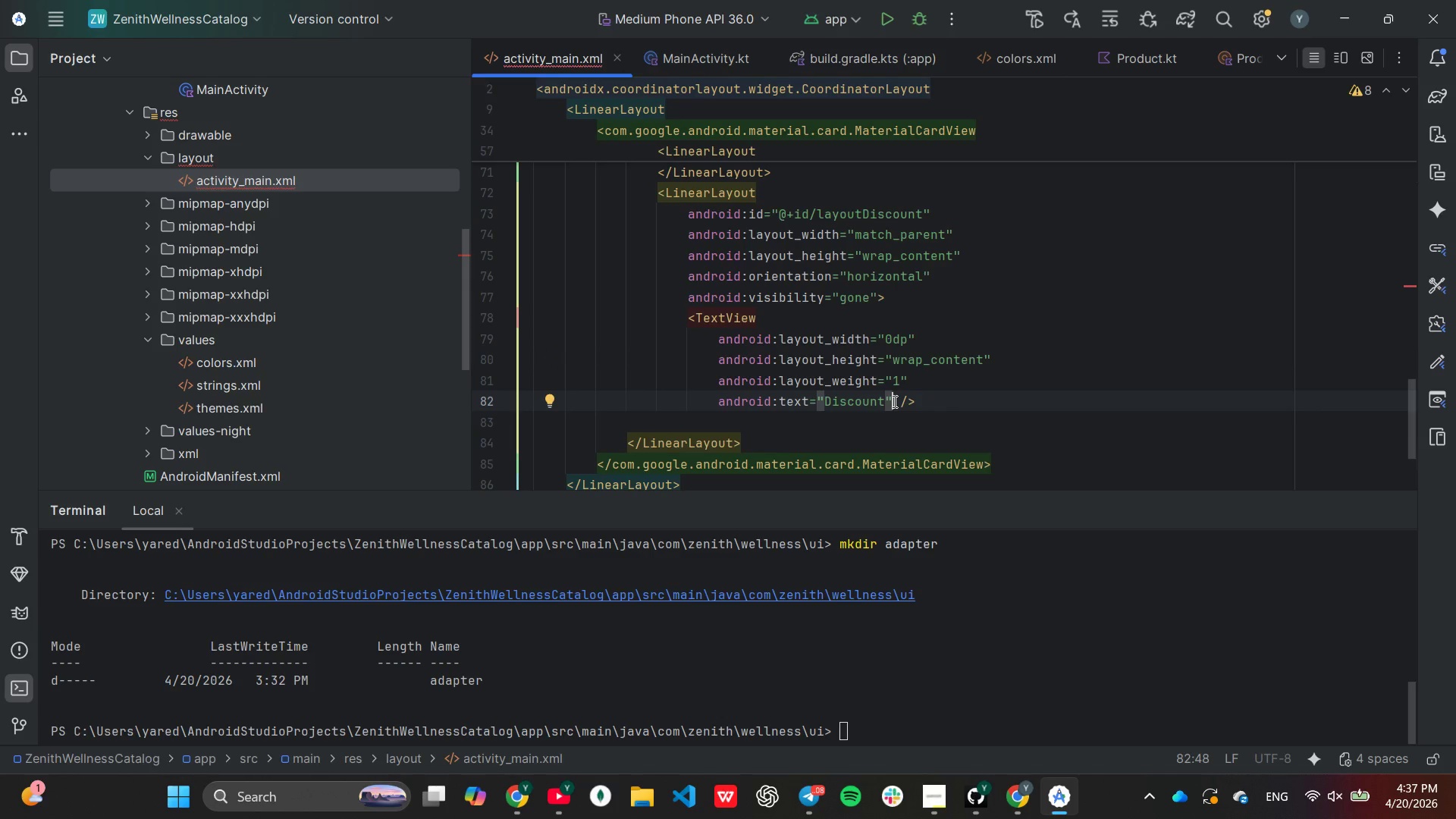 
wait(8.88)
 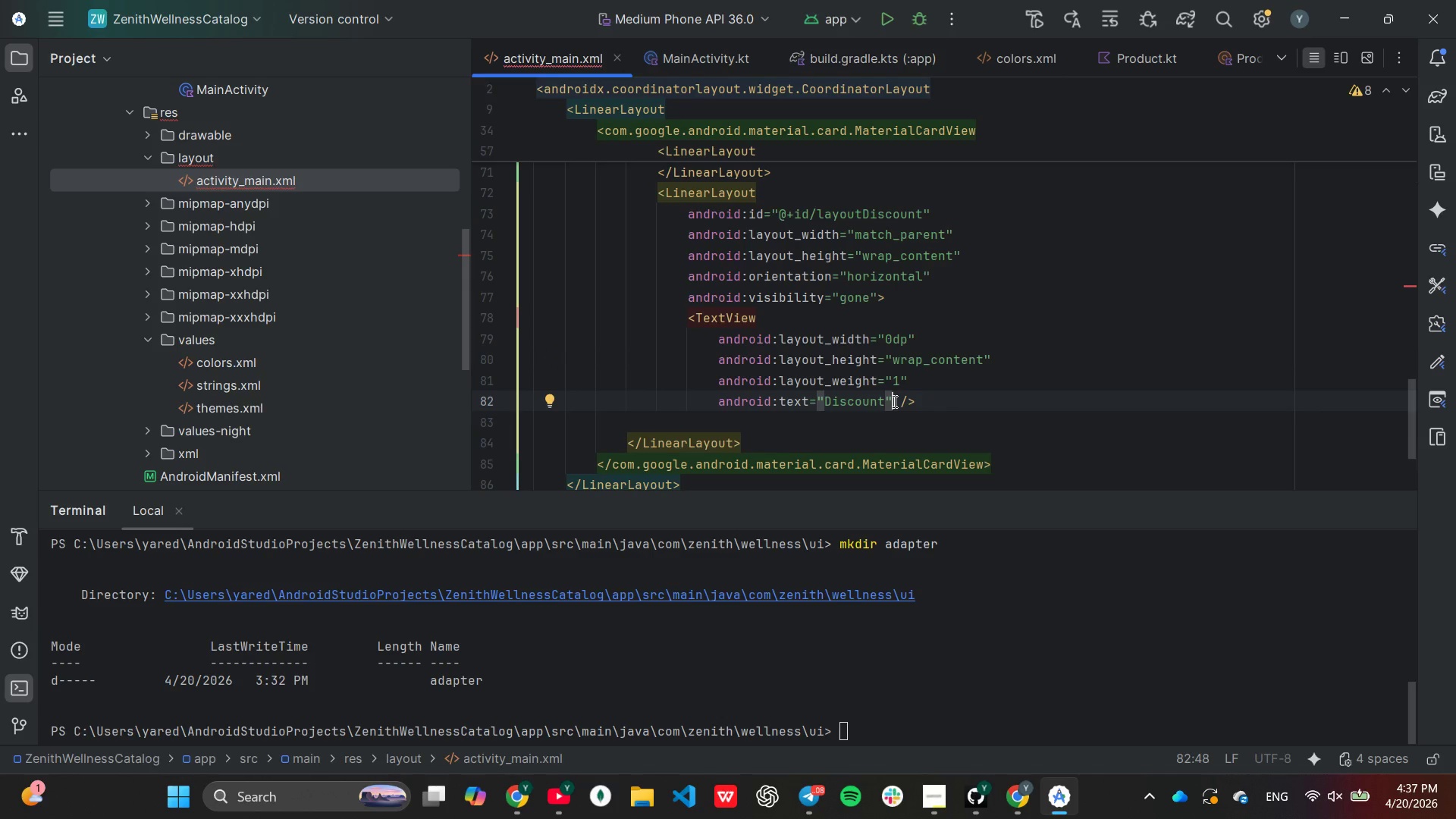 
key(ArrowLeft)
 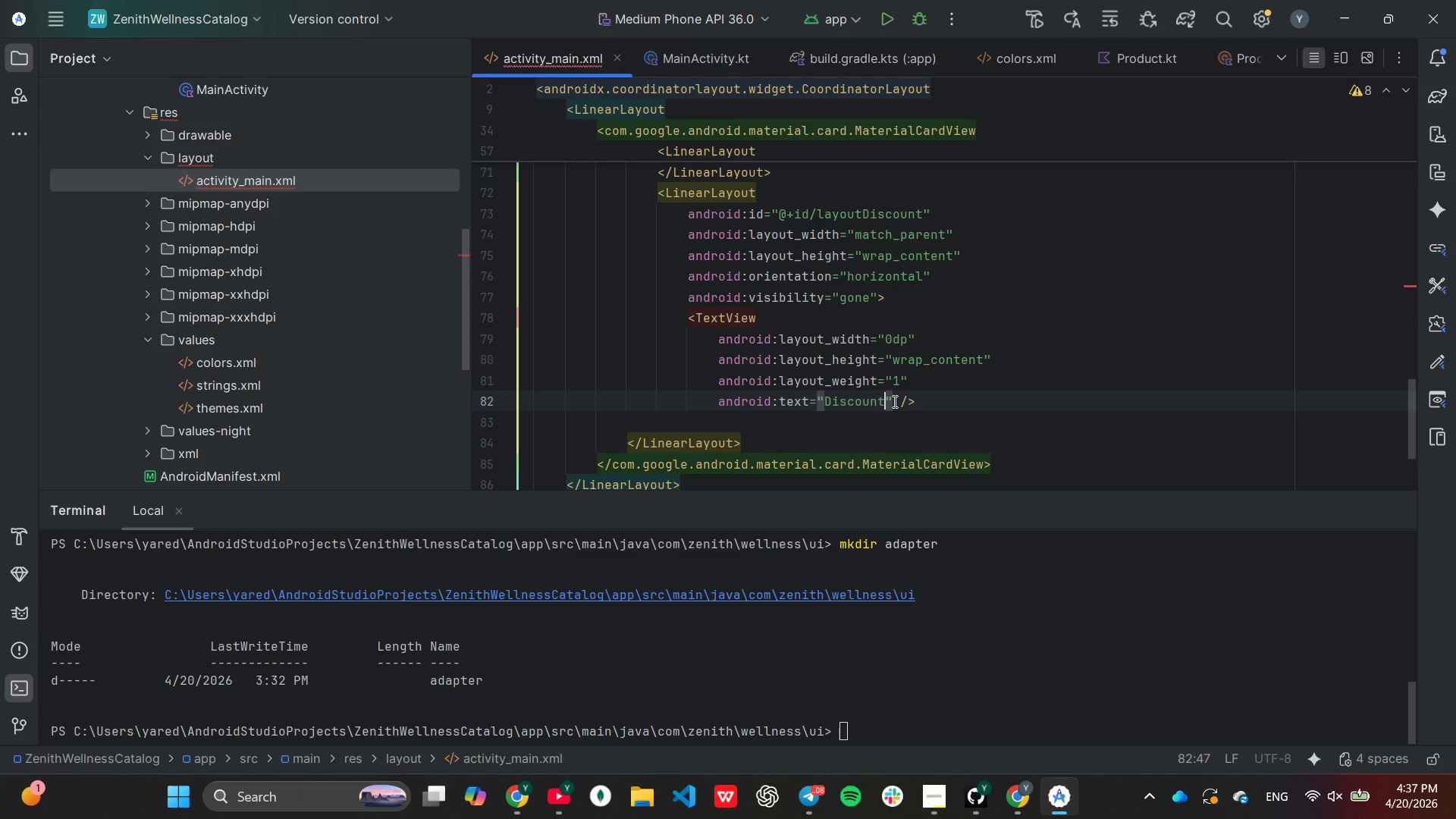 
hold_key(key=ArrowLeft, duration=0.67)
 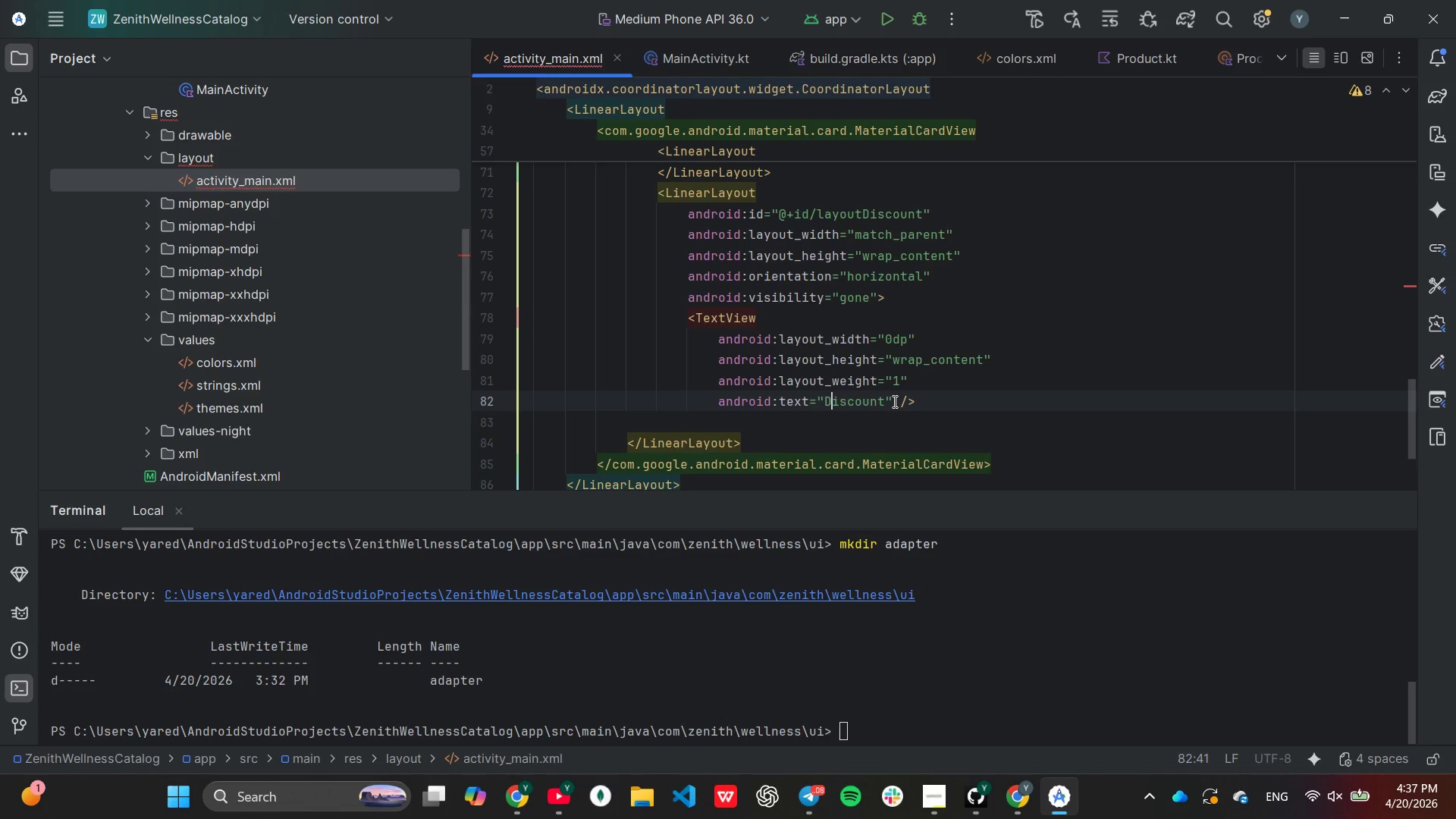 
key(ArrowLeft)
 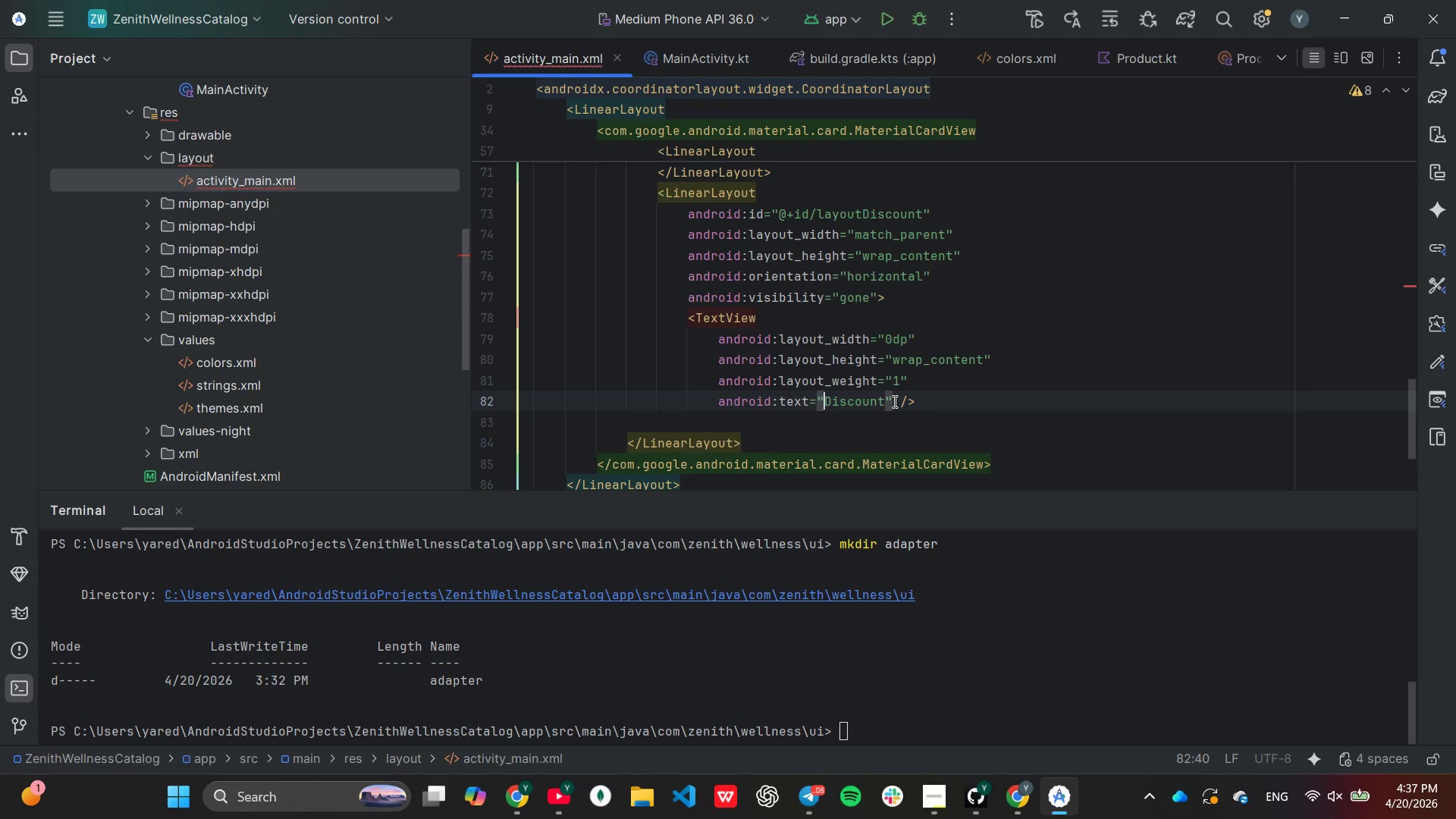 
key(ArrowLeft)
 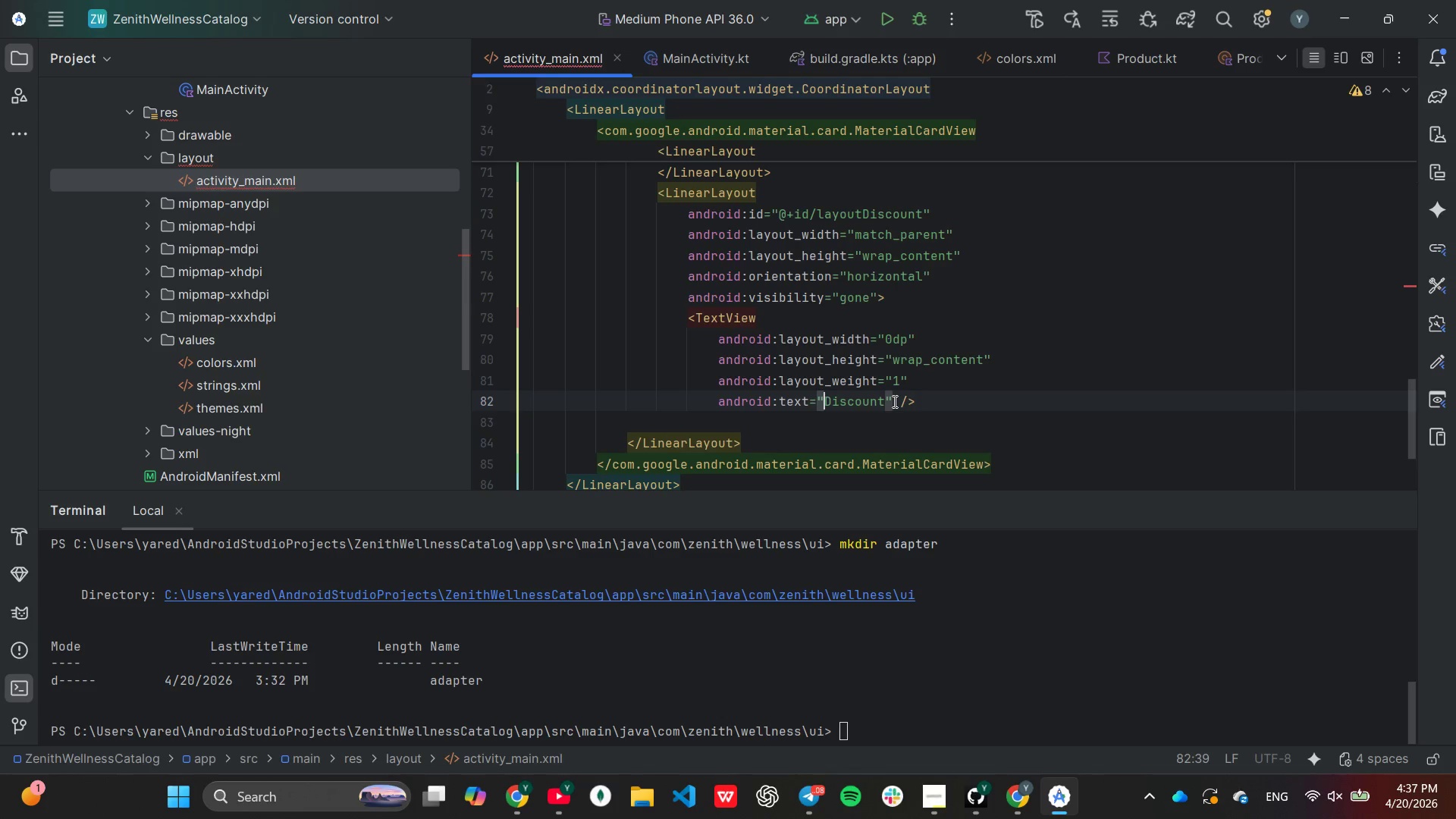 
type(Bundle )
 